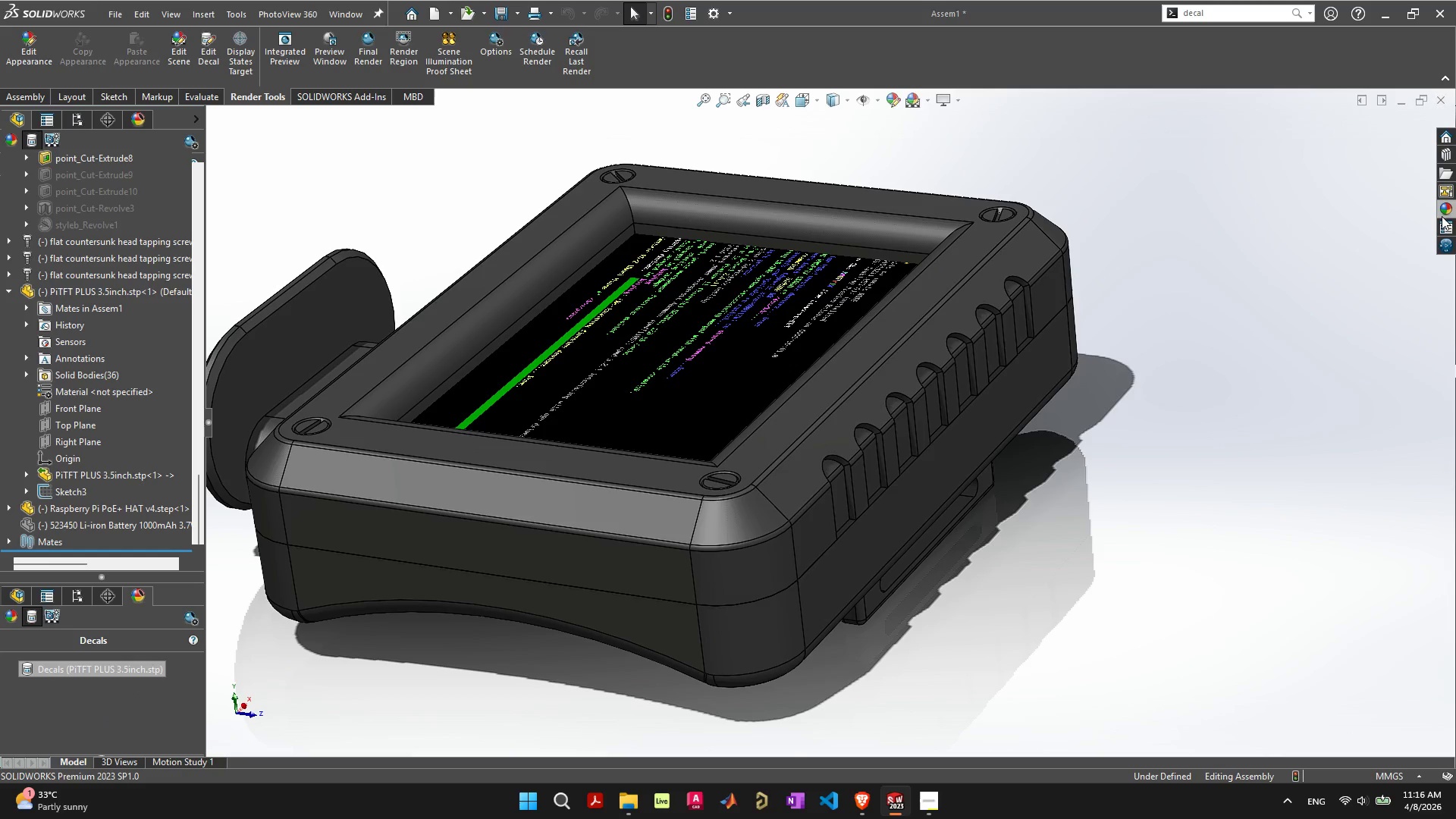 
left_click([1445, 209])
 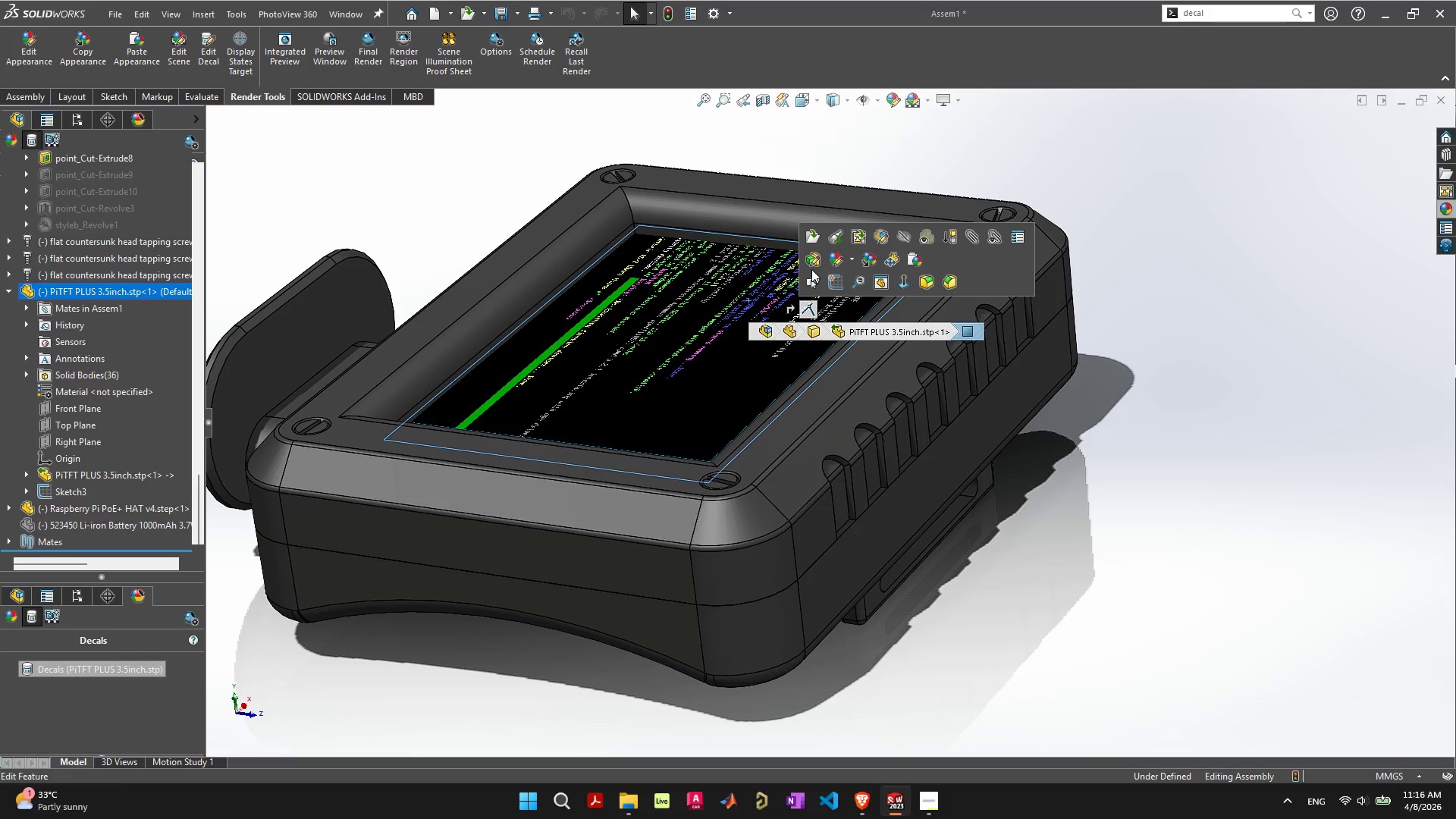 
left_click([845, 235])
 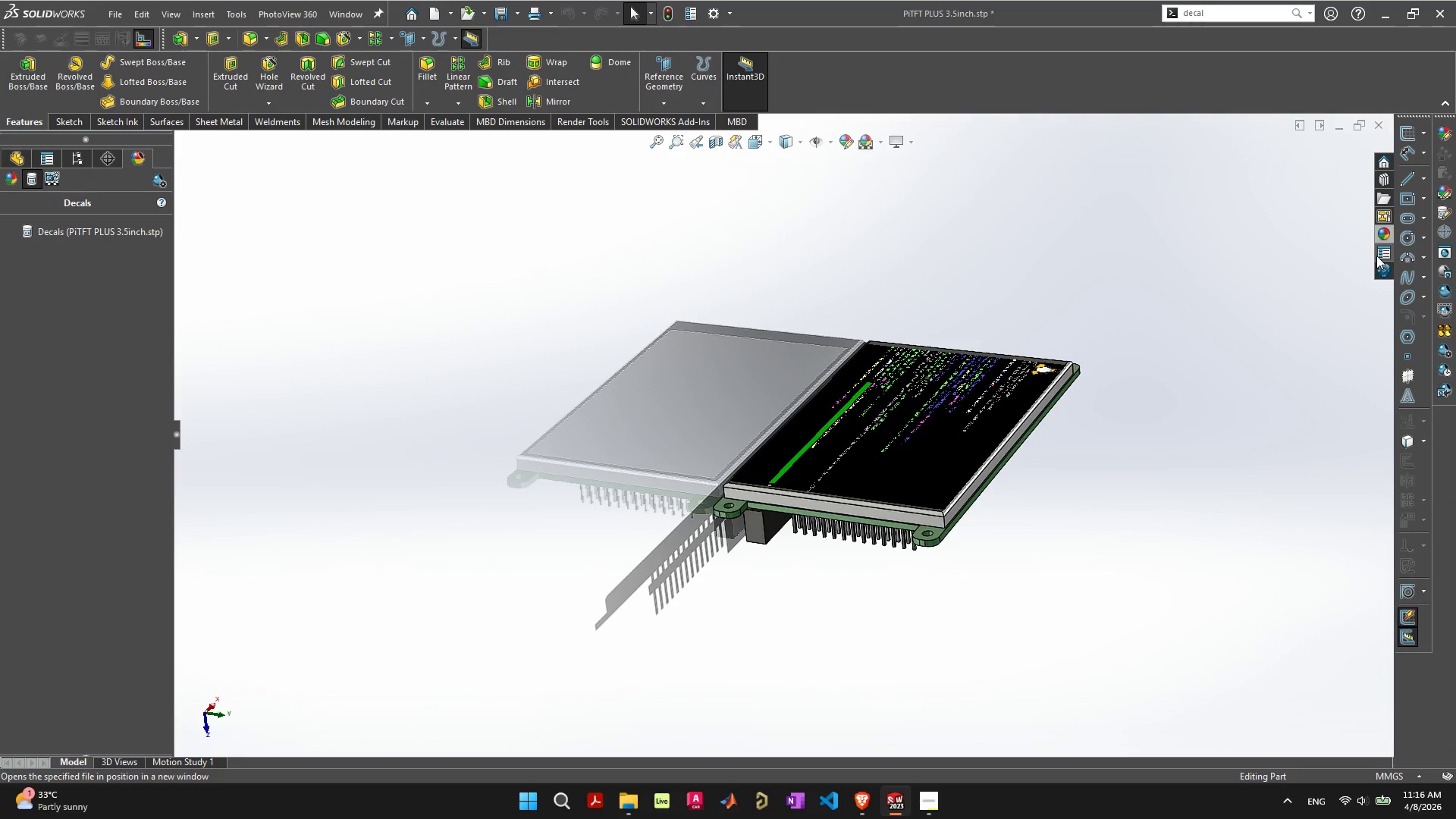 
left_click([1379, 231])
 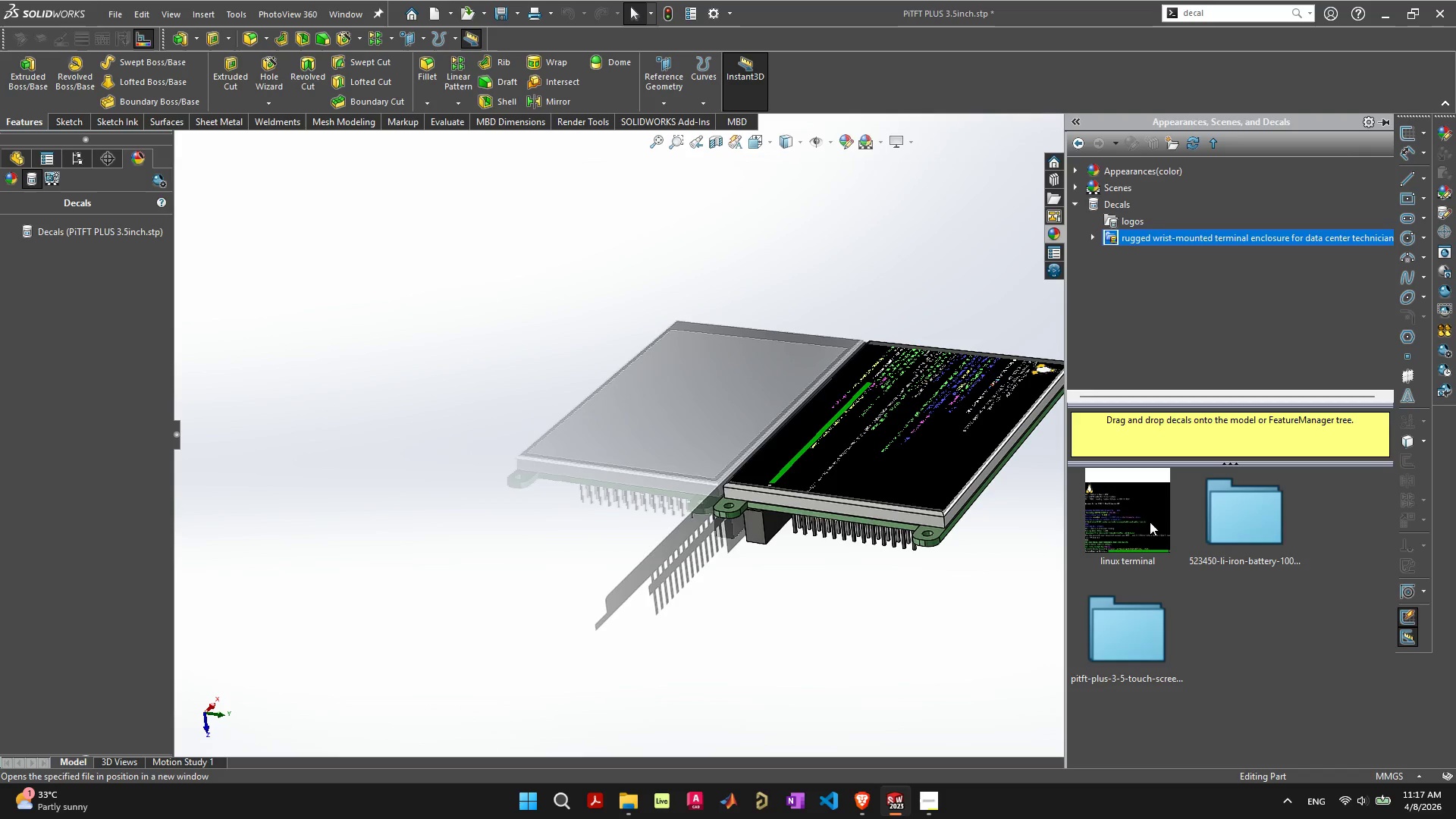 
left_click([826, 423])
 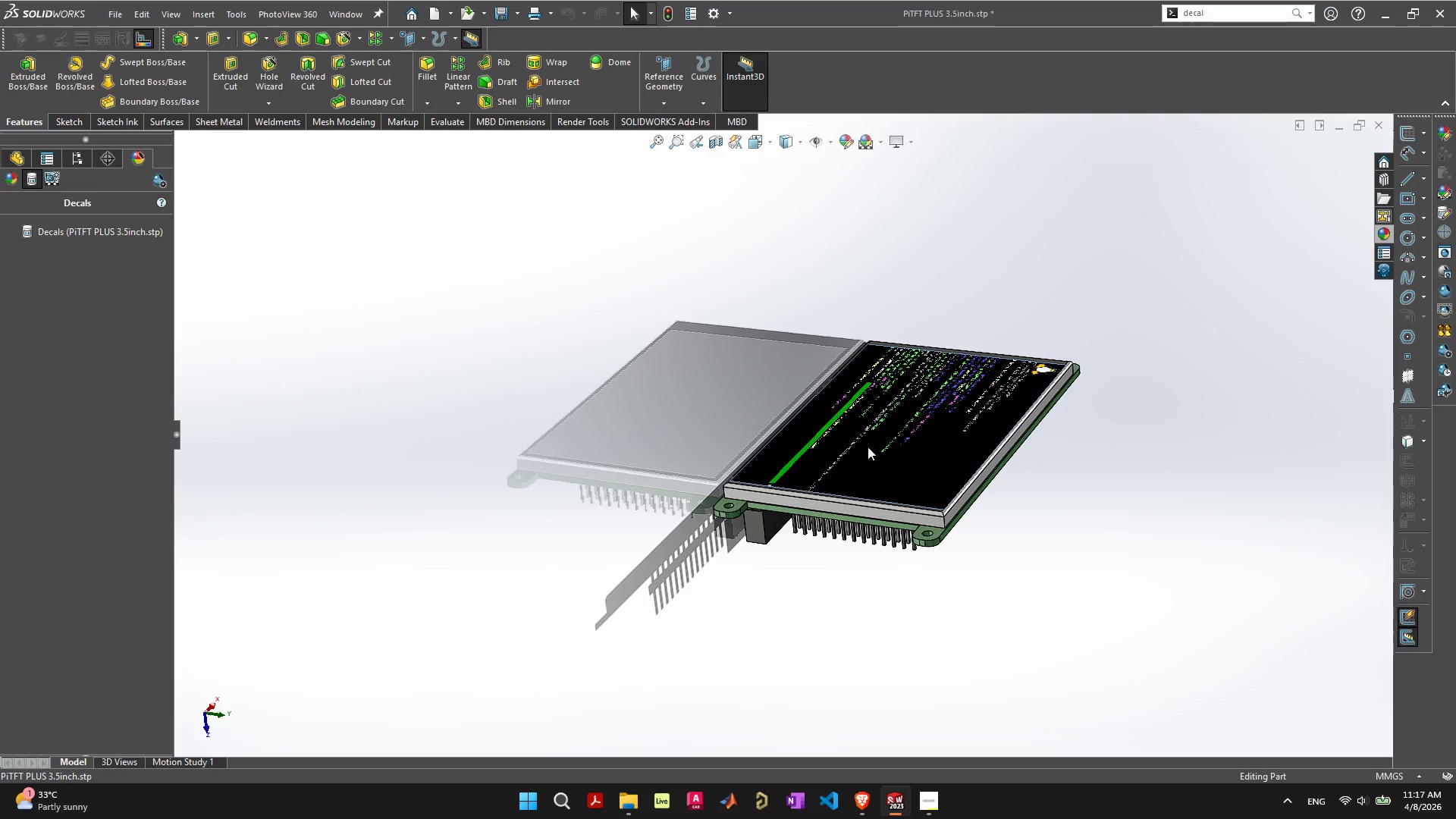 
left_click_drag(start_coordinate=[868, 447], to_coordinate=[930, 356])
 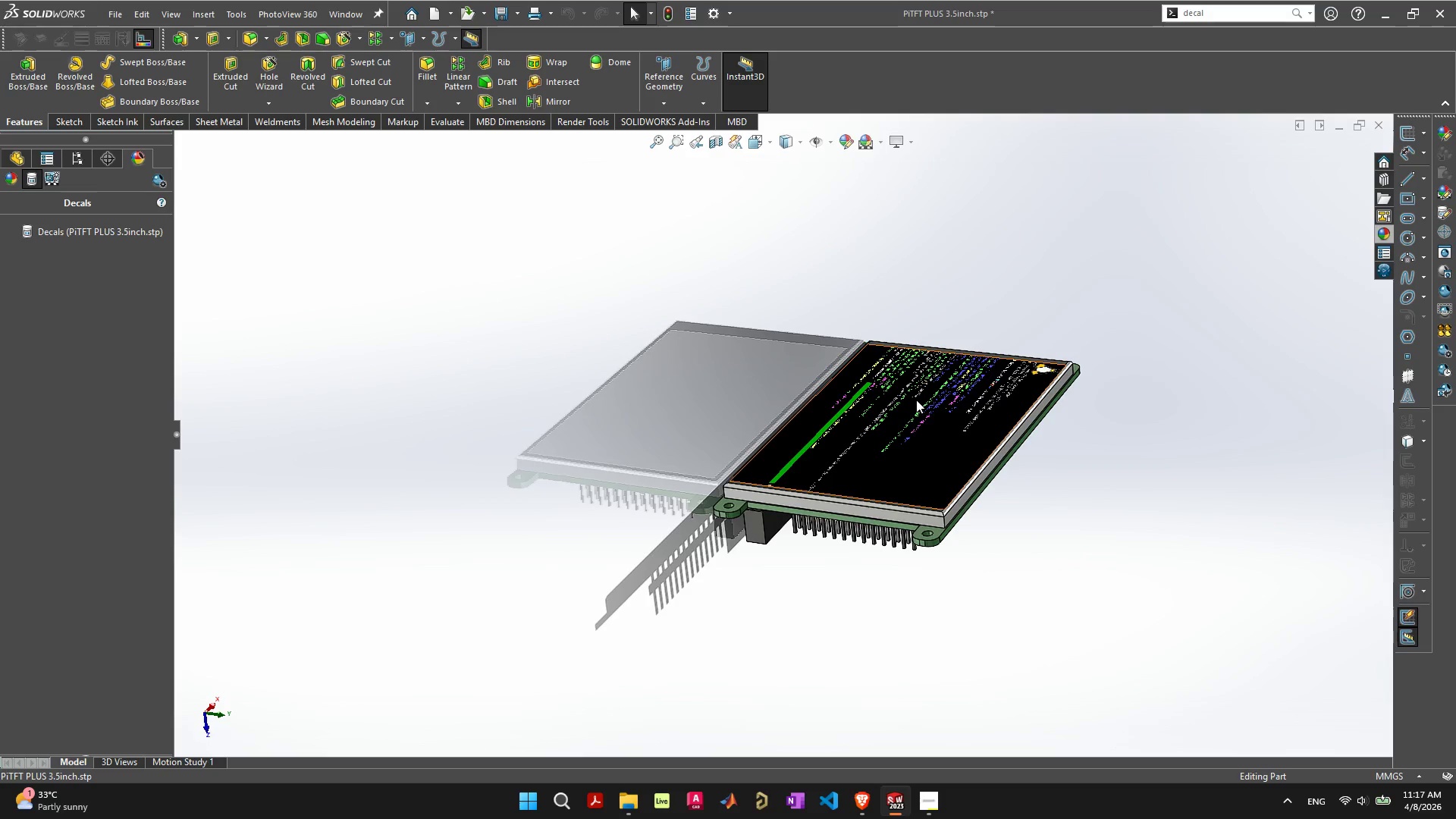 
right_click([916, 400])
 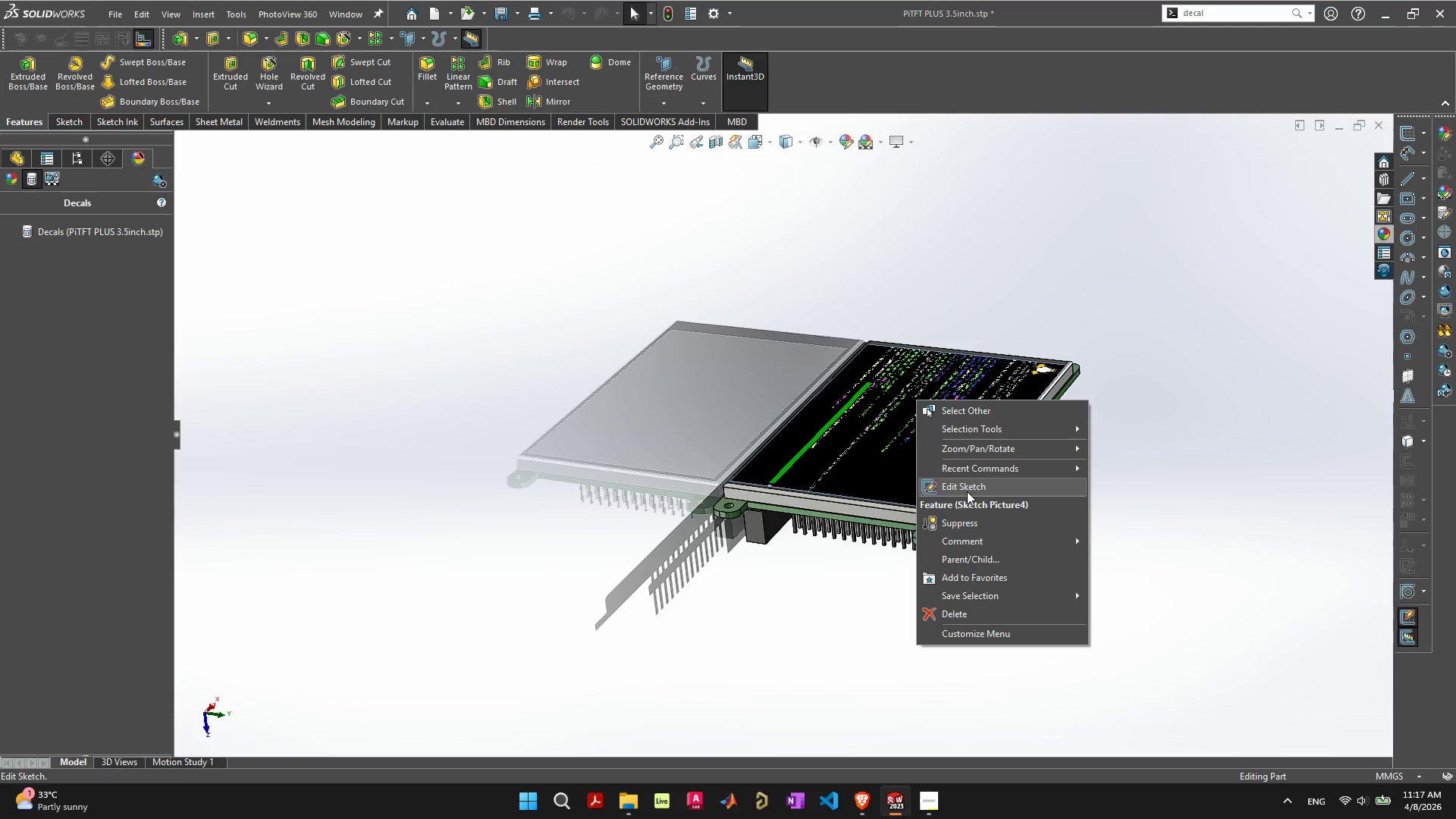 
left_click([967, 491])
 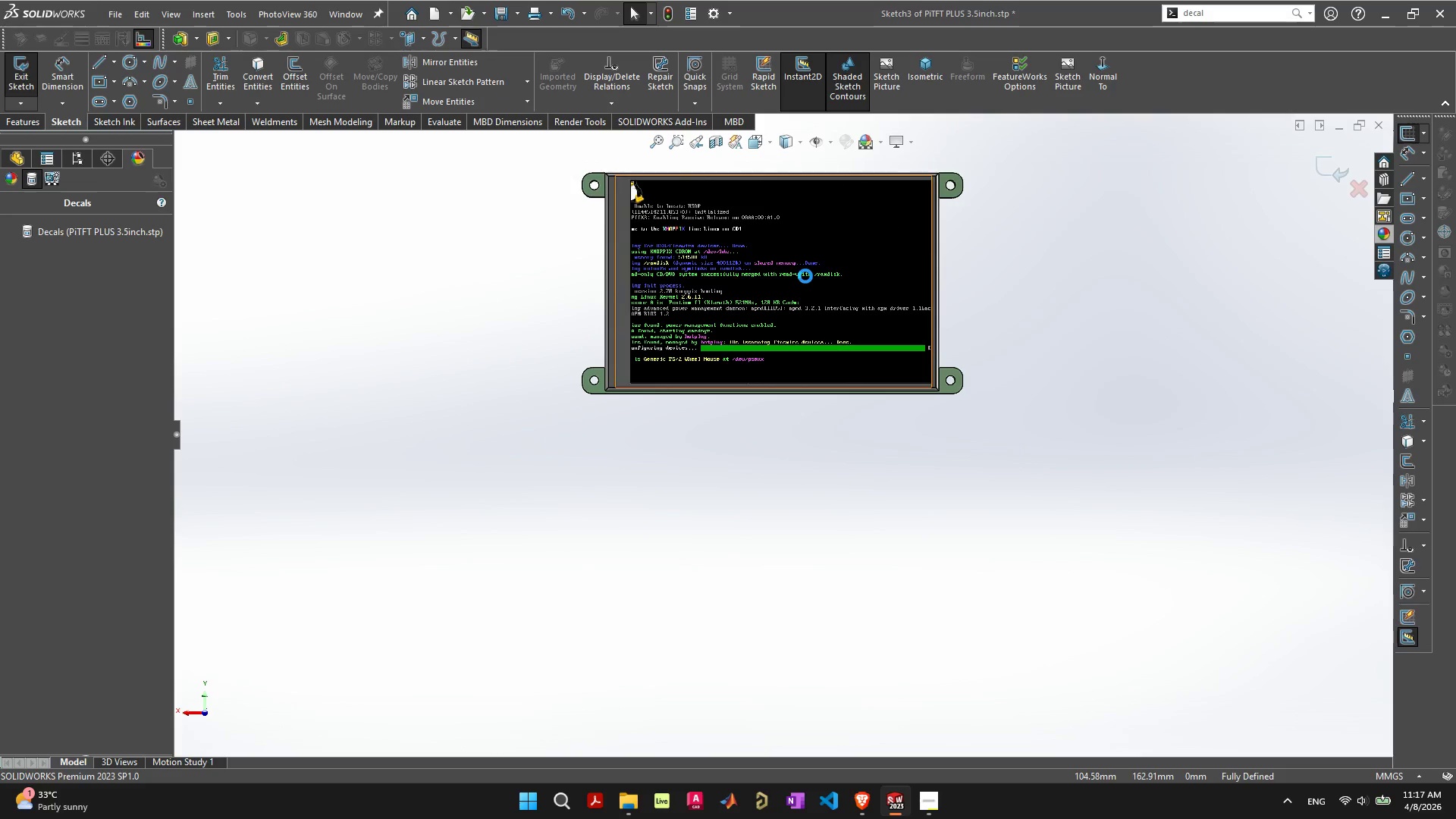 
left_click_drag(start_coordinate=[806, 276], to_coordinate=[842, 262])
 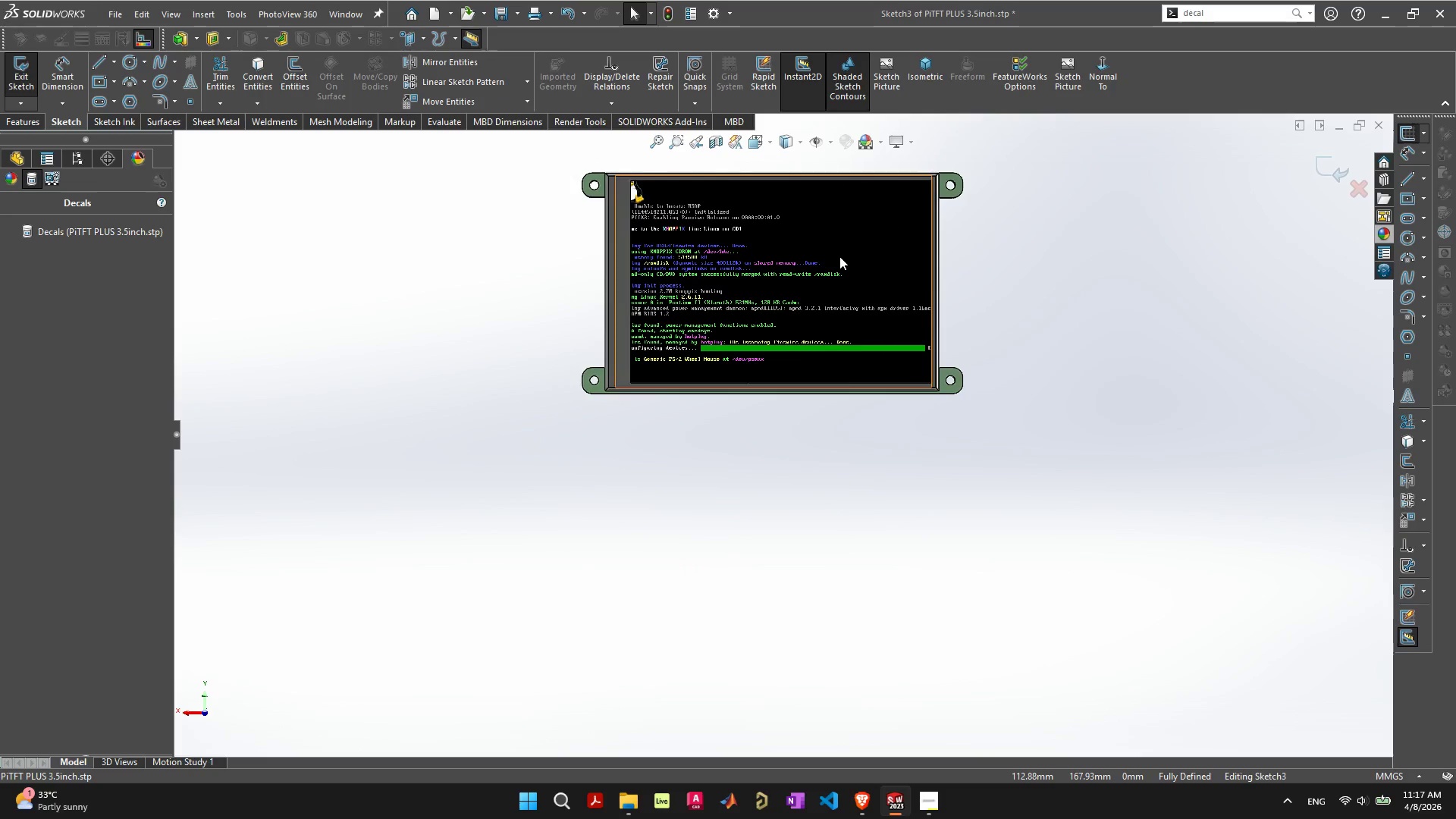 
scroll: coordinate [795, 321], scroll_direction: up, amount: 2.0
 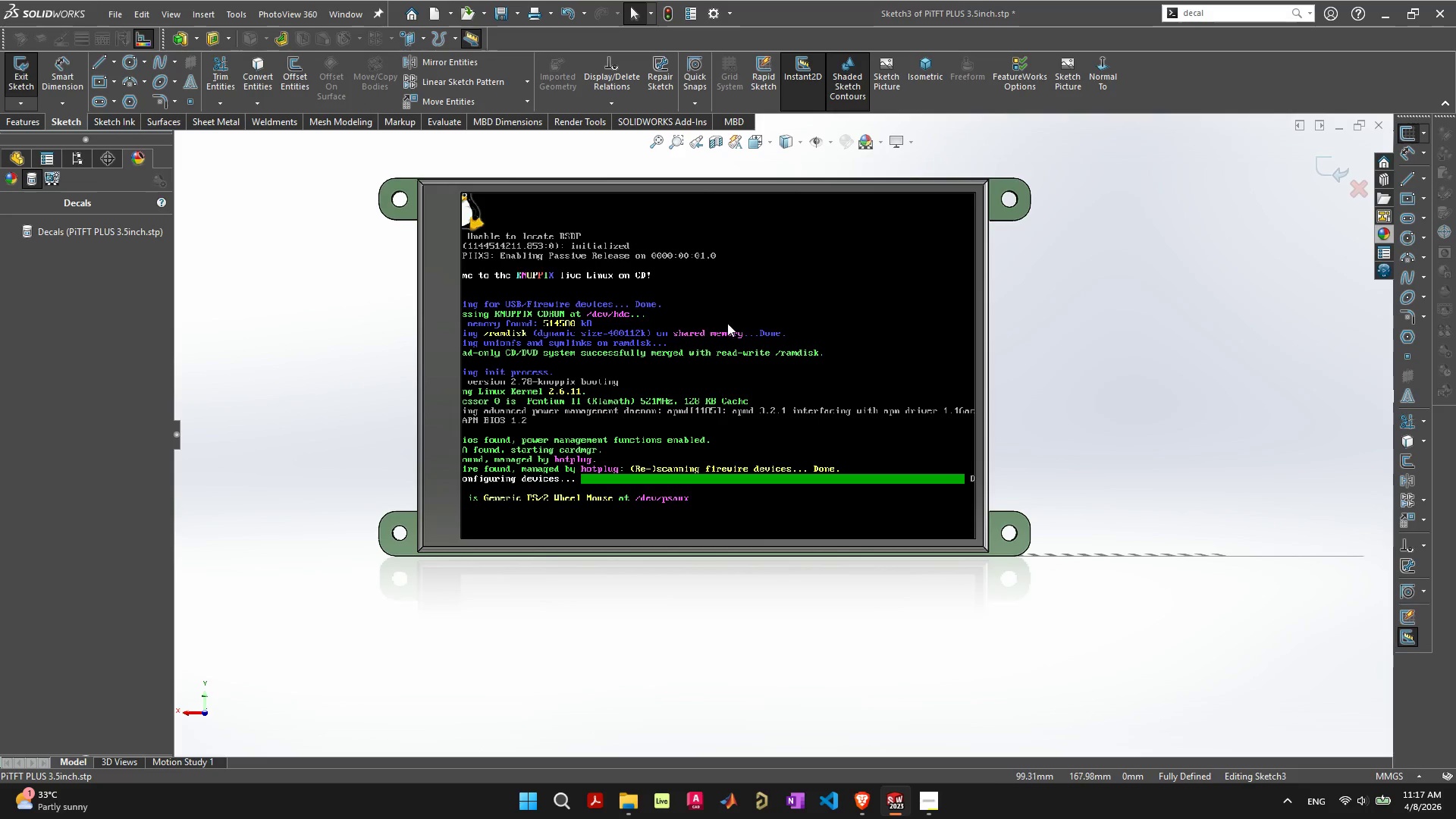 
left_click([727, 323])
 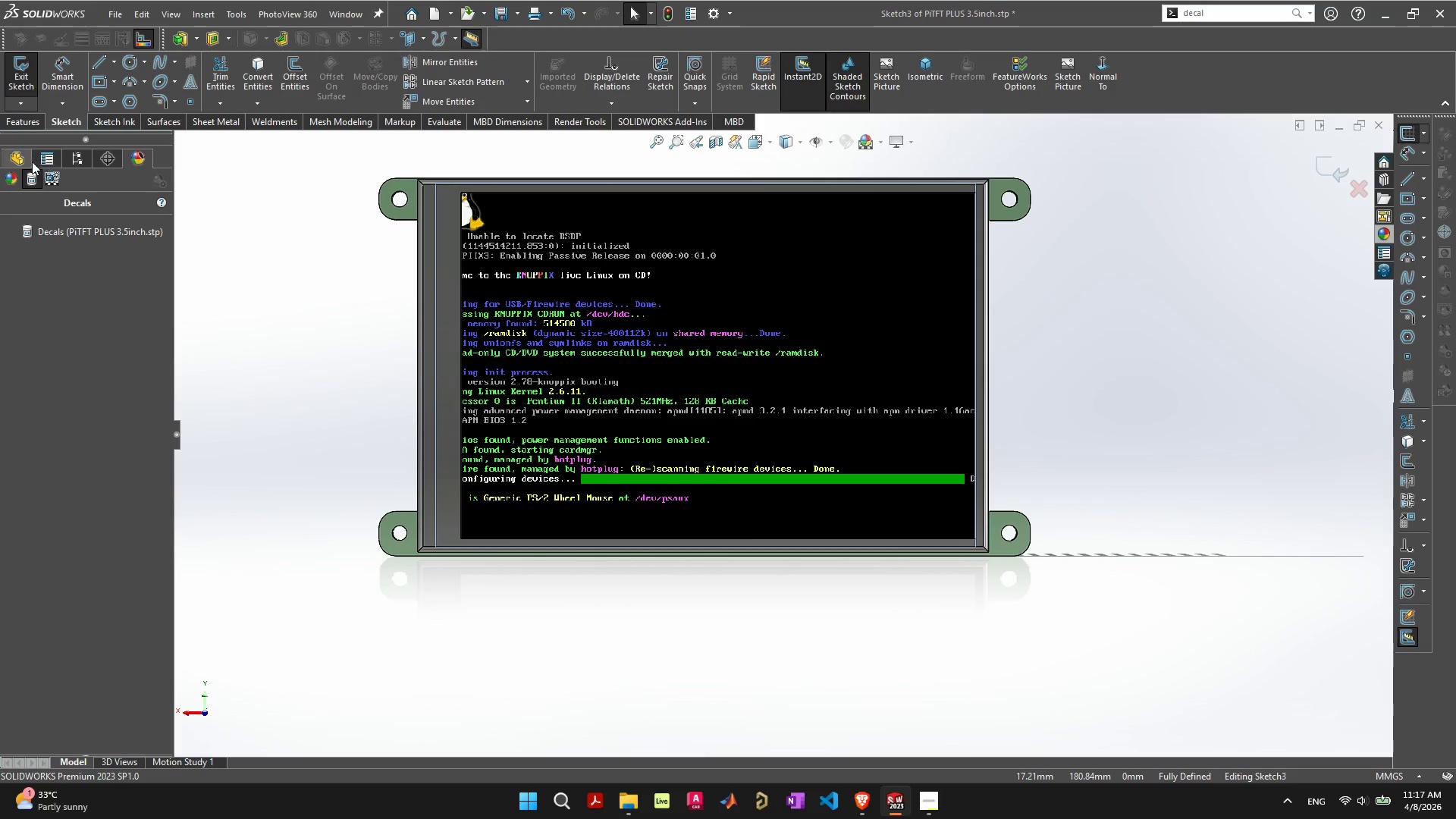 
double_click([12, 156])
 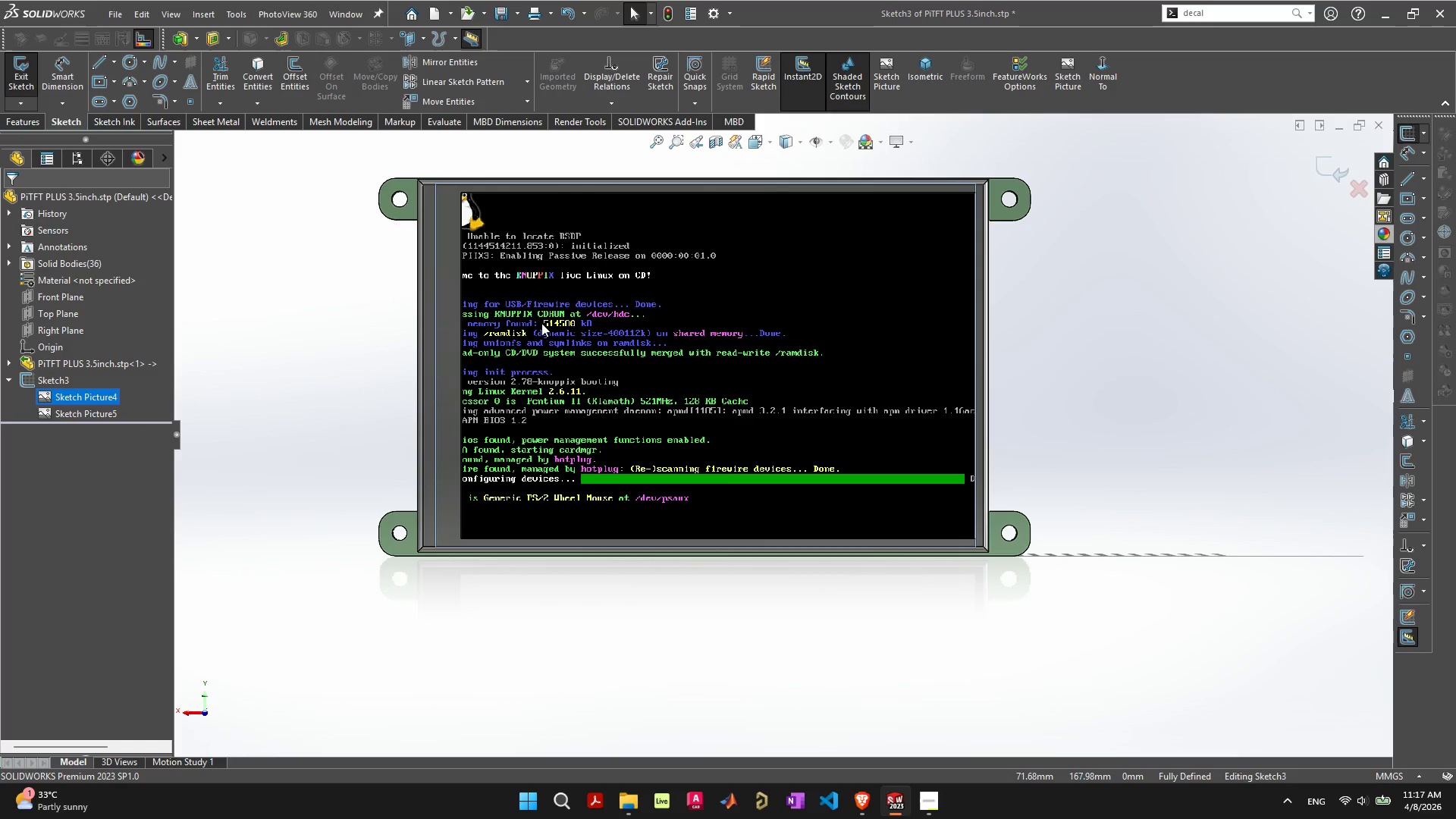 
left_click([545, 323])
 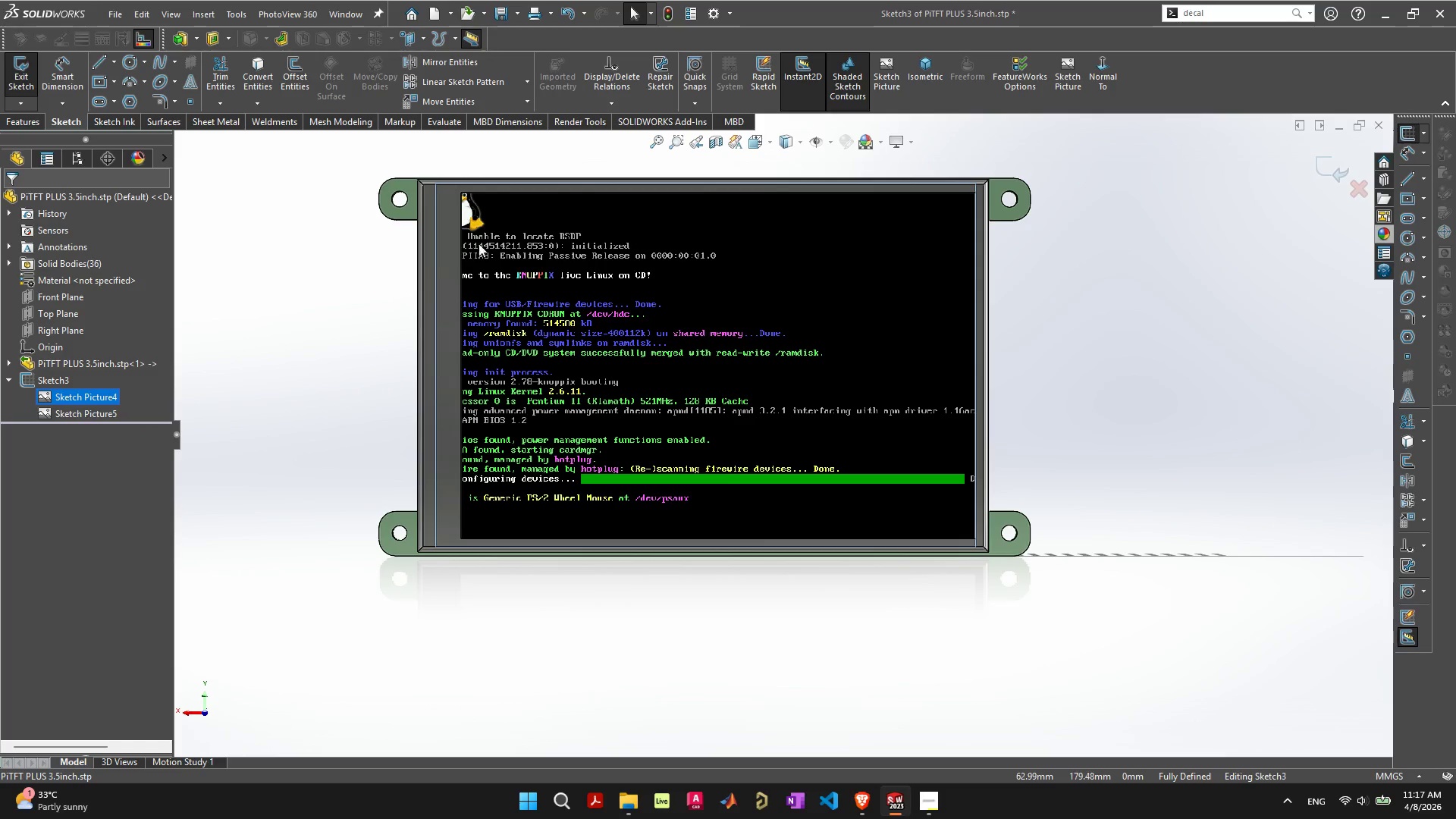 
right_click([495, 250])
 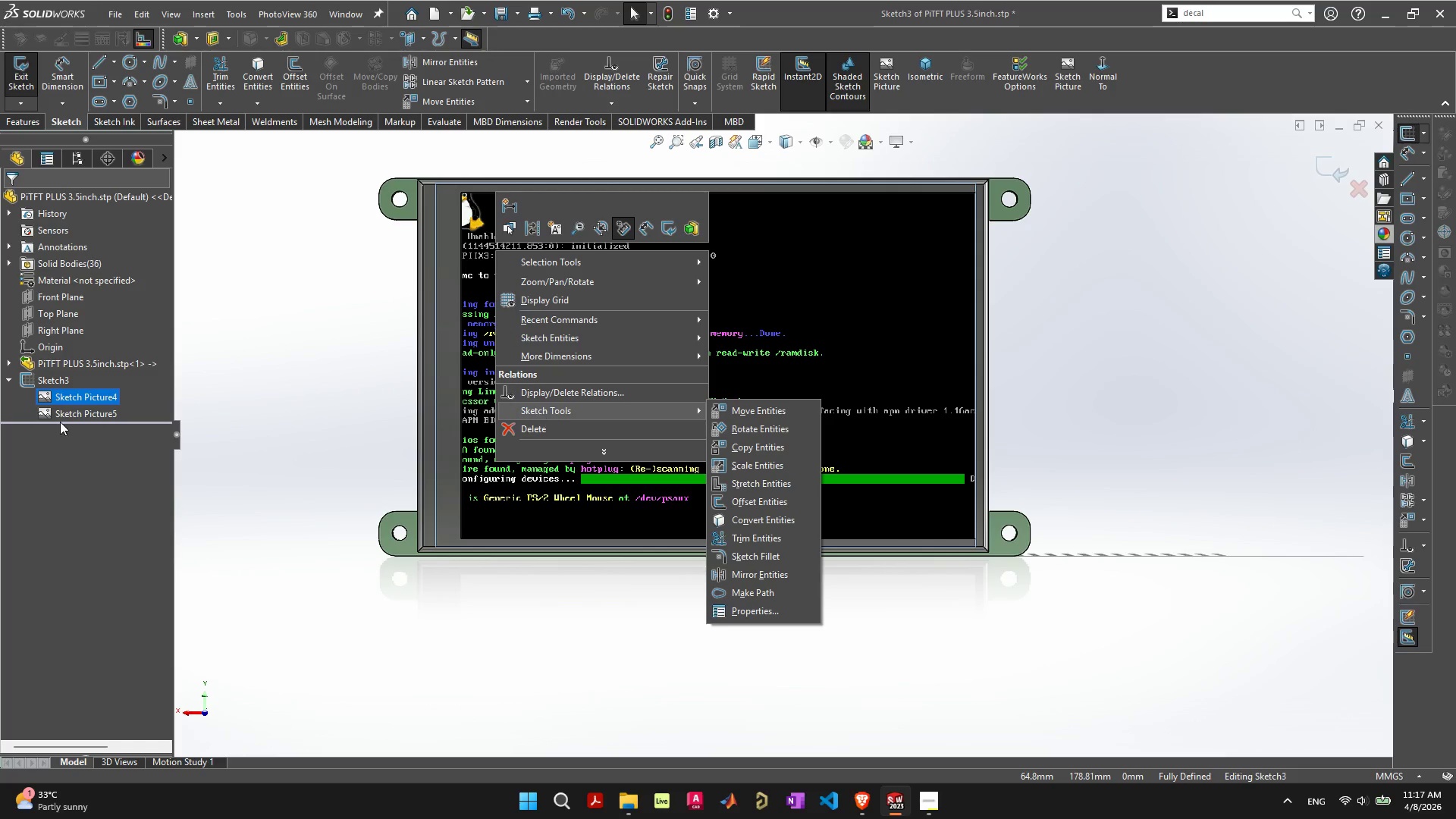 
double_click([68, 403])
 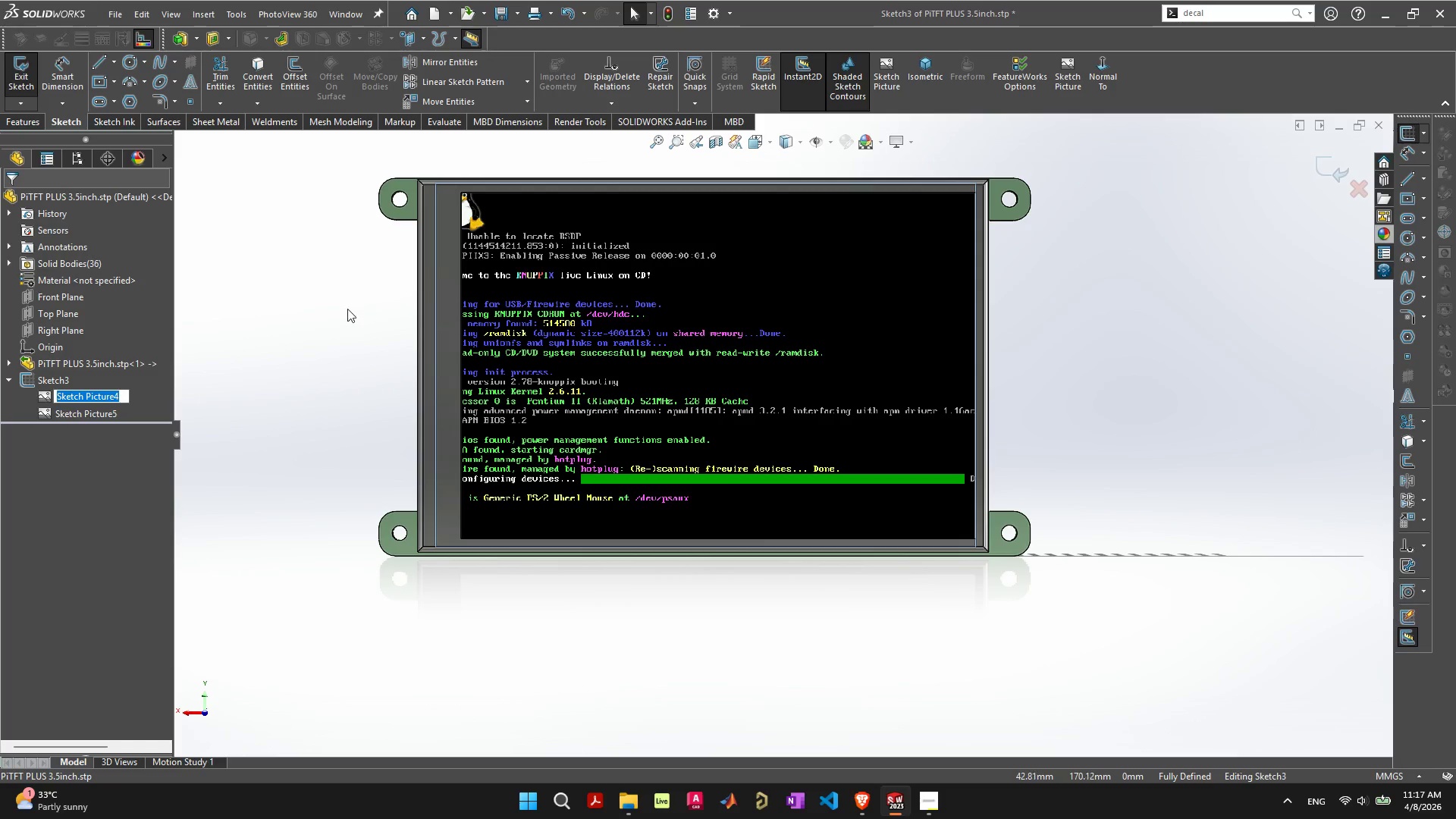 
left_click([275, 386])
 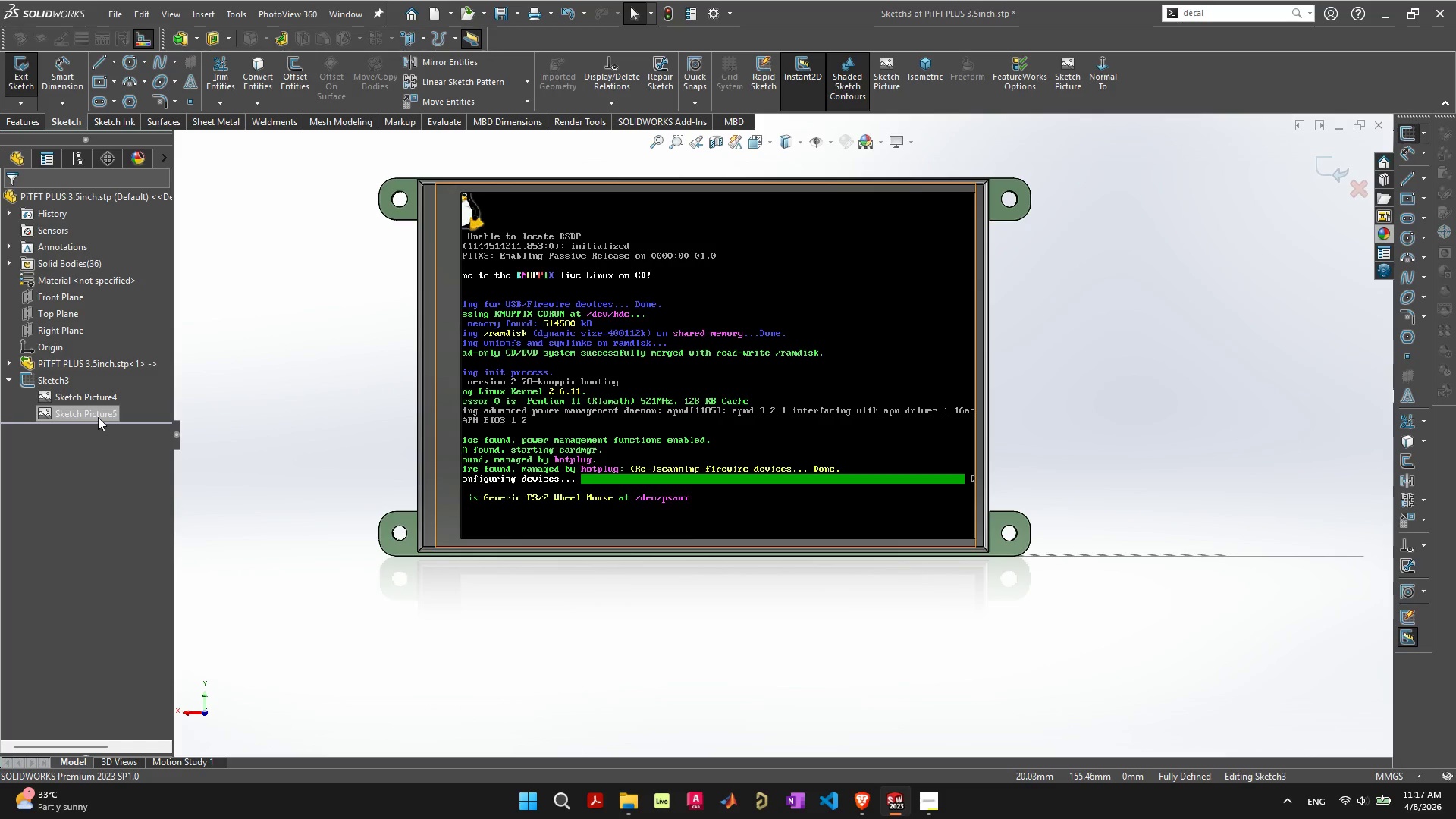 
double_click([98, 417])
 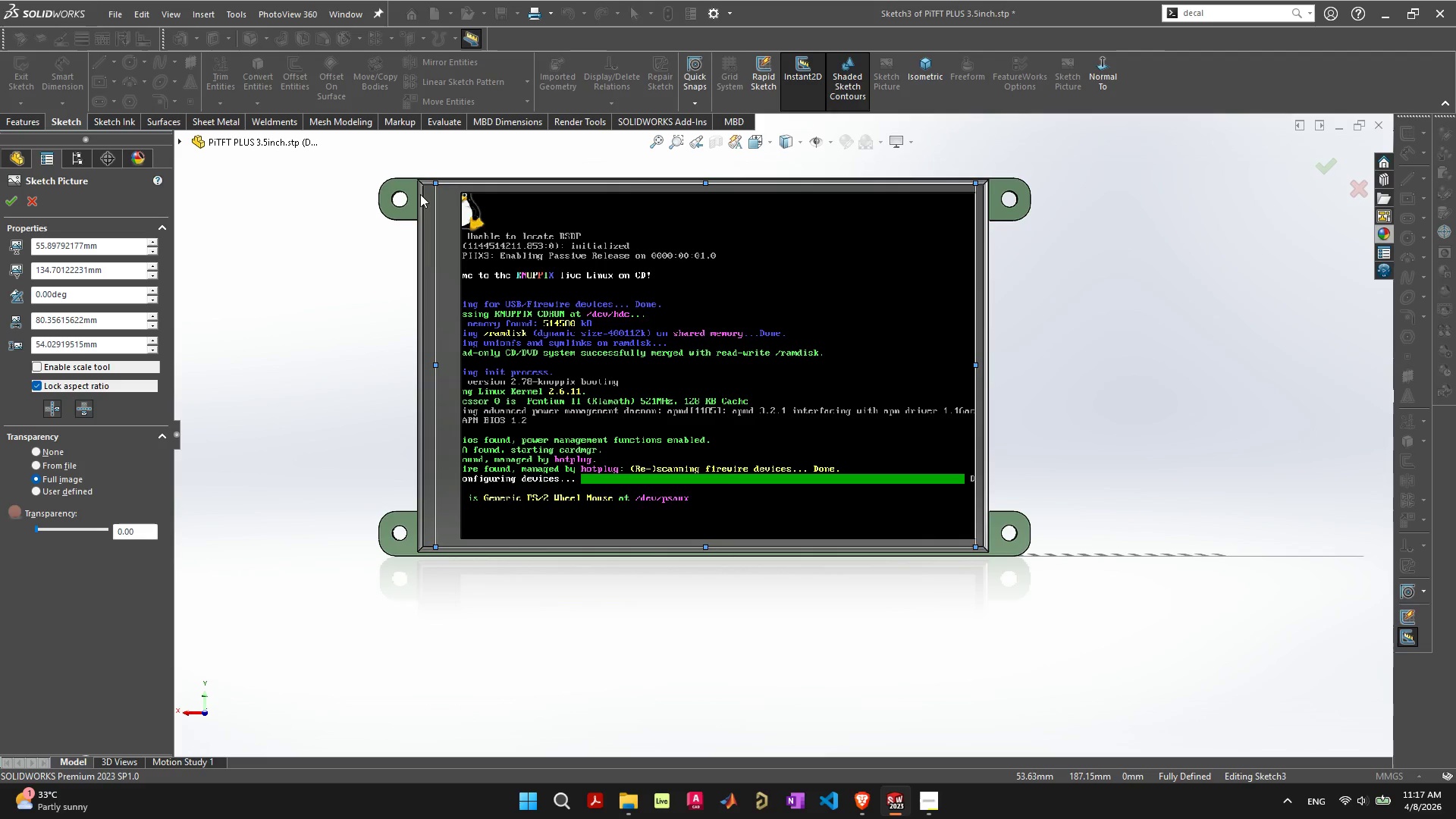 
left_click_drag(start_coordinate=[436, 182], to_coordinate=[475, 221])
 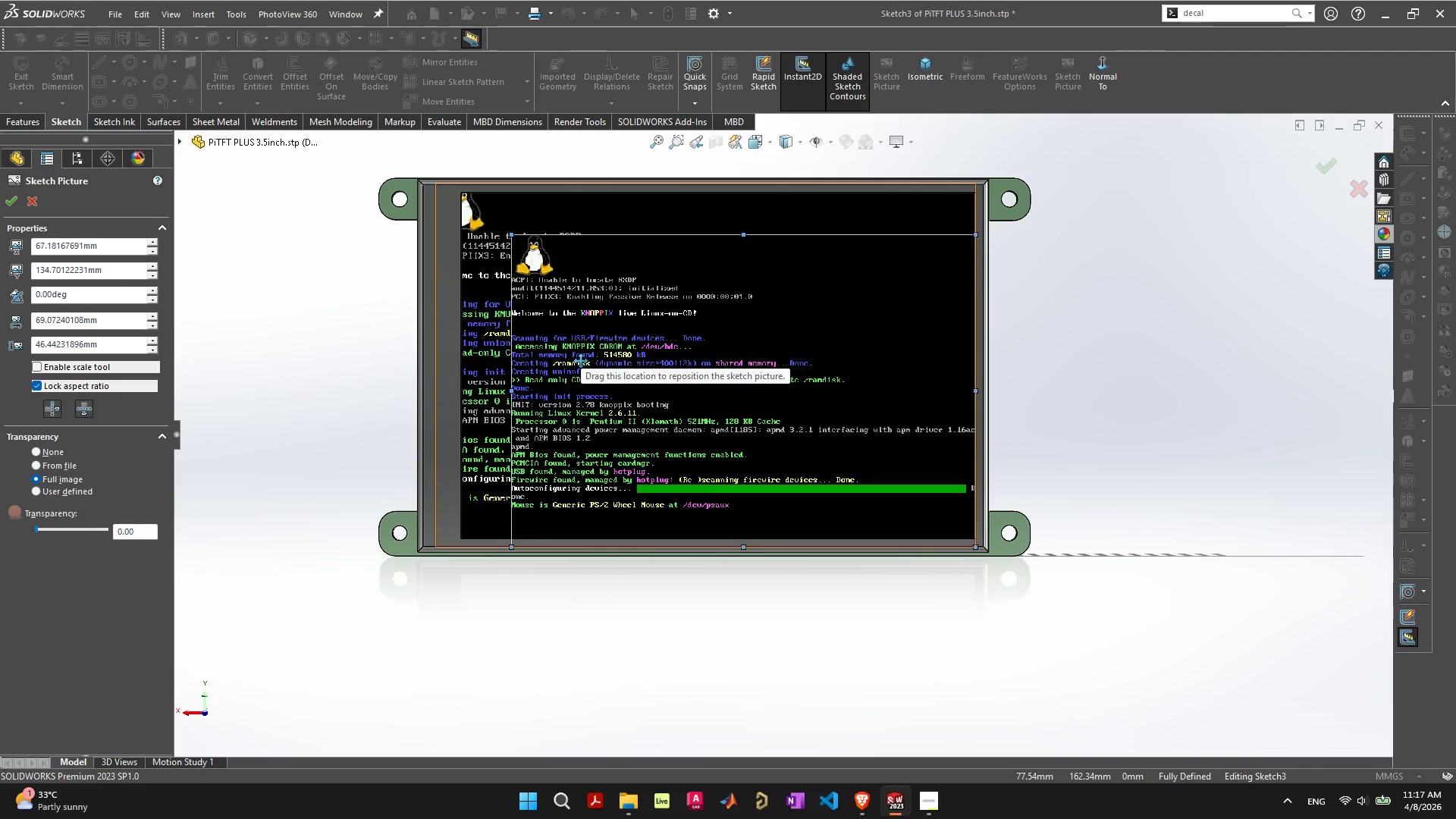 
key(Delete)
 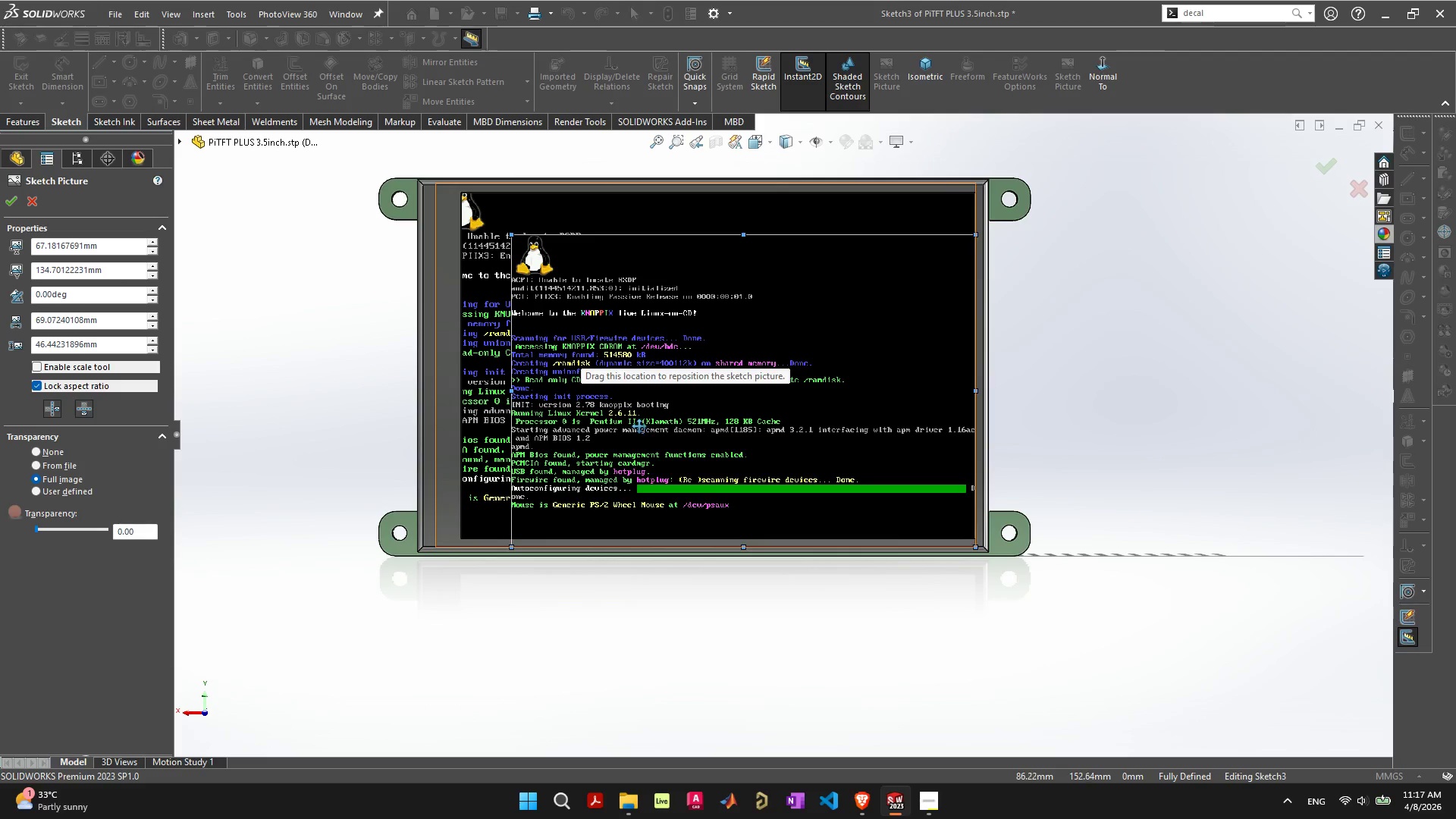 
left_click_drag(start_coordinate=[638, 422], to_coordinate=[469, 599])
 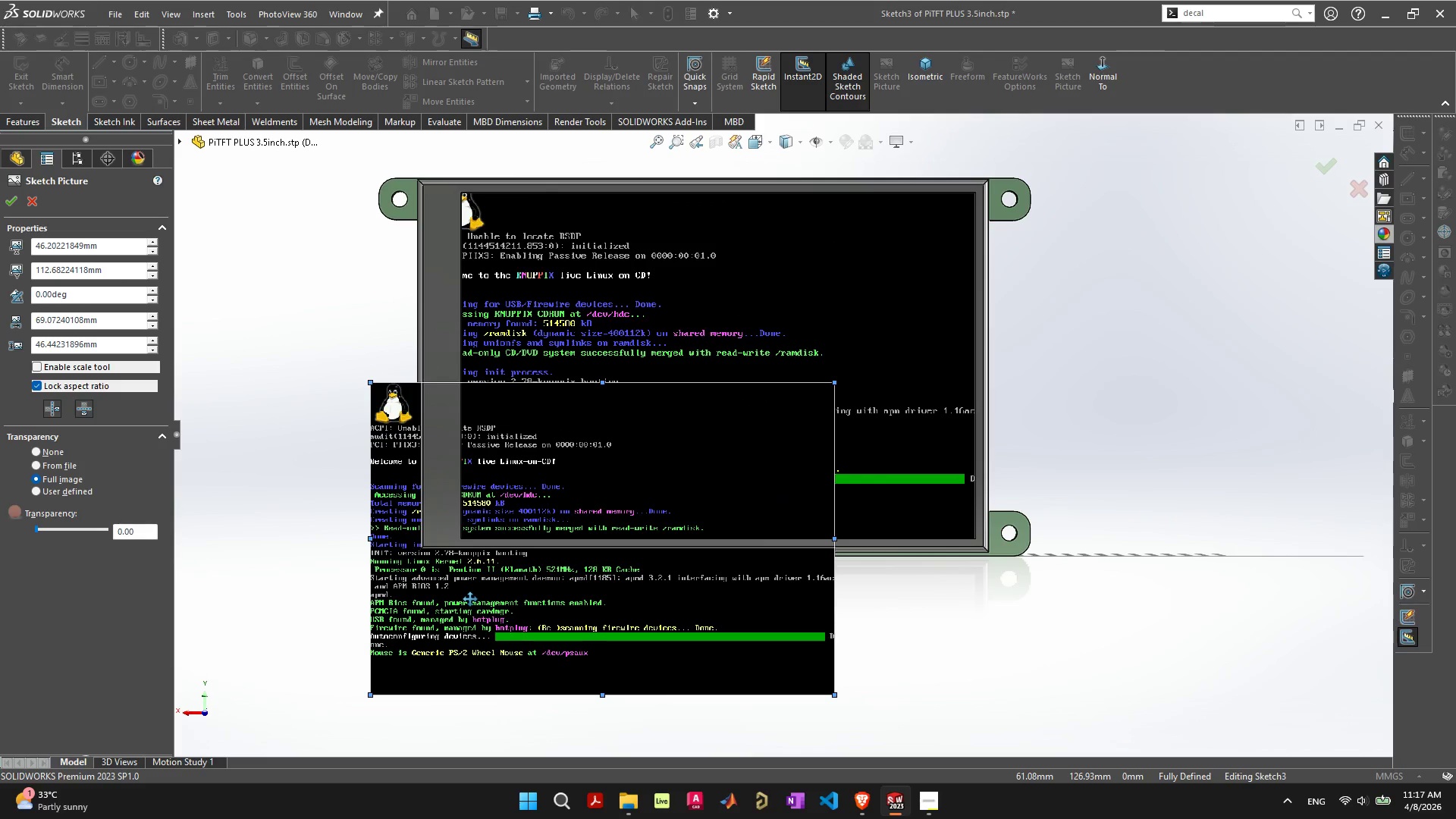 
key(Delete)
 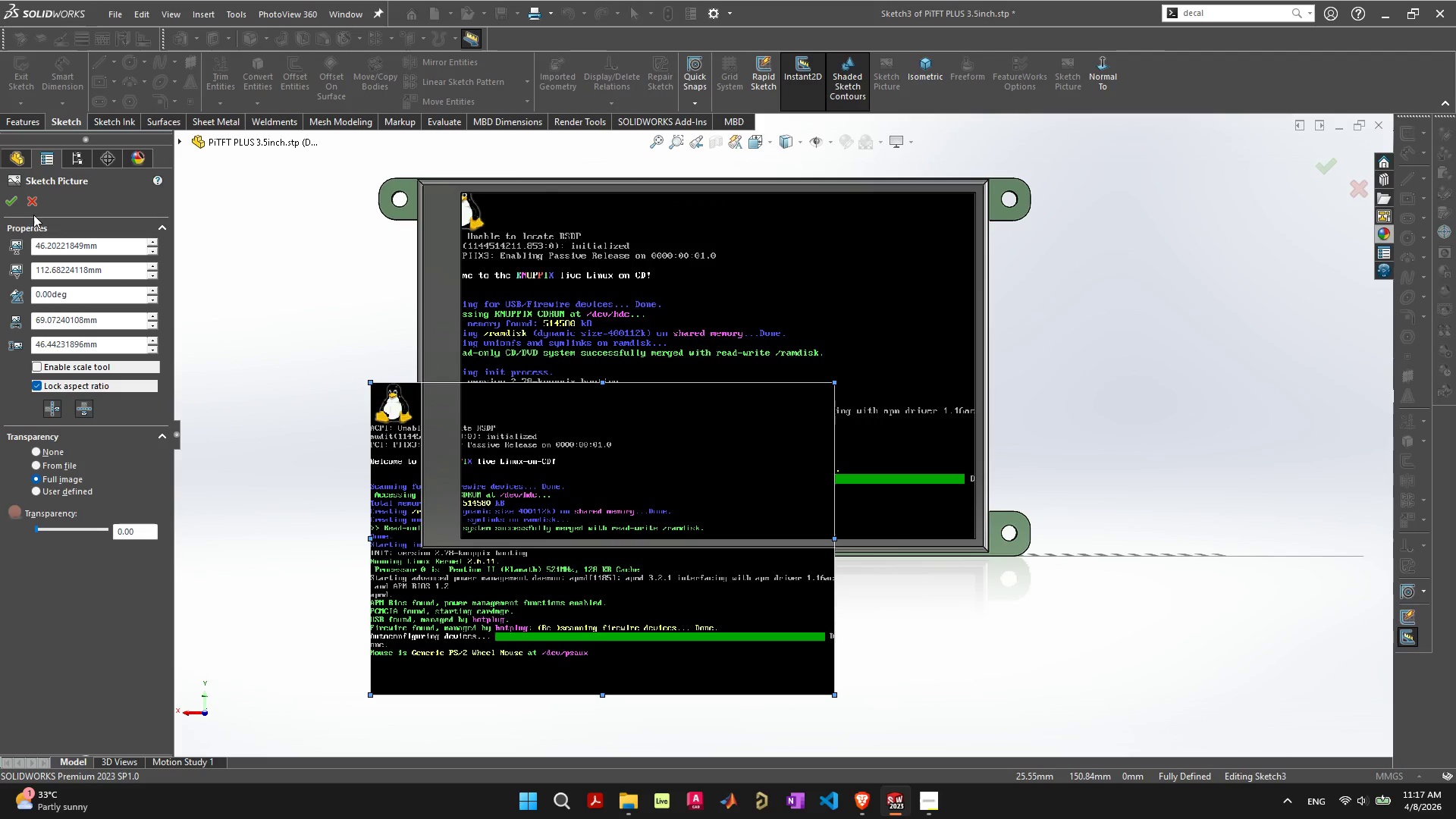 
left_click([31, 201])
 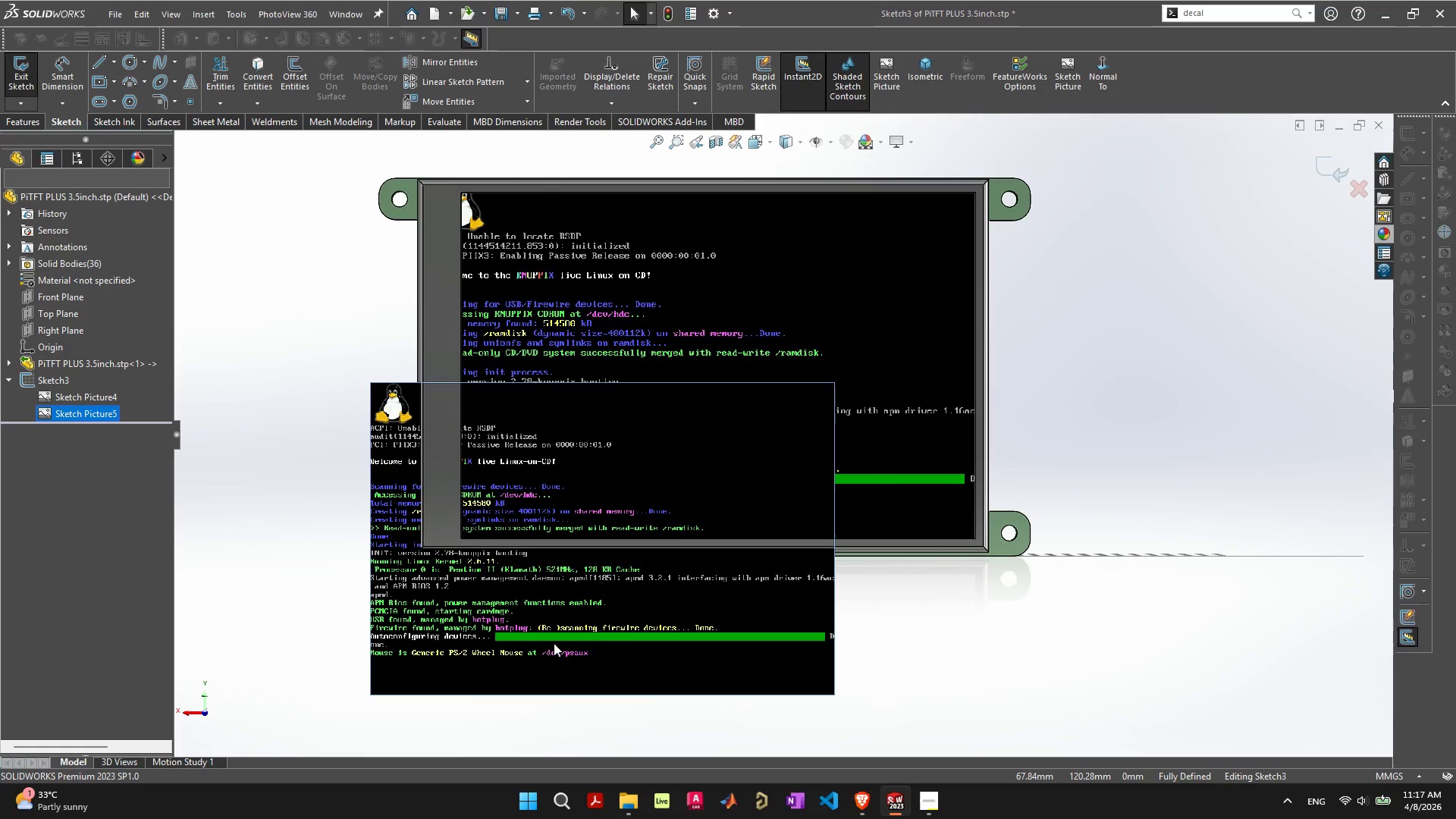 
left_click([554, 642])
 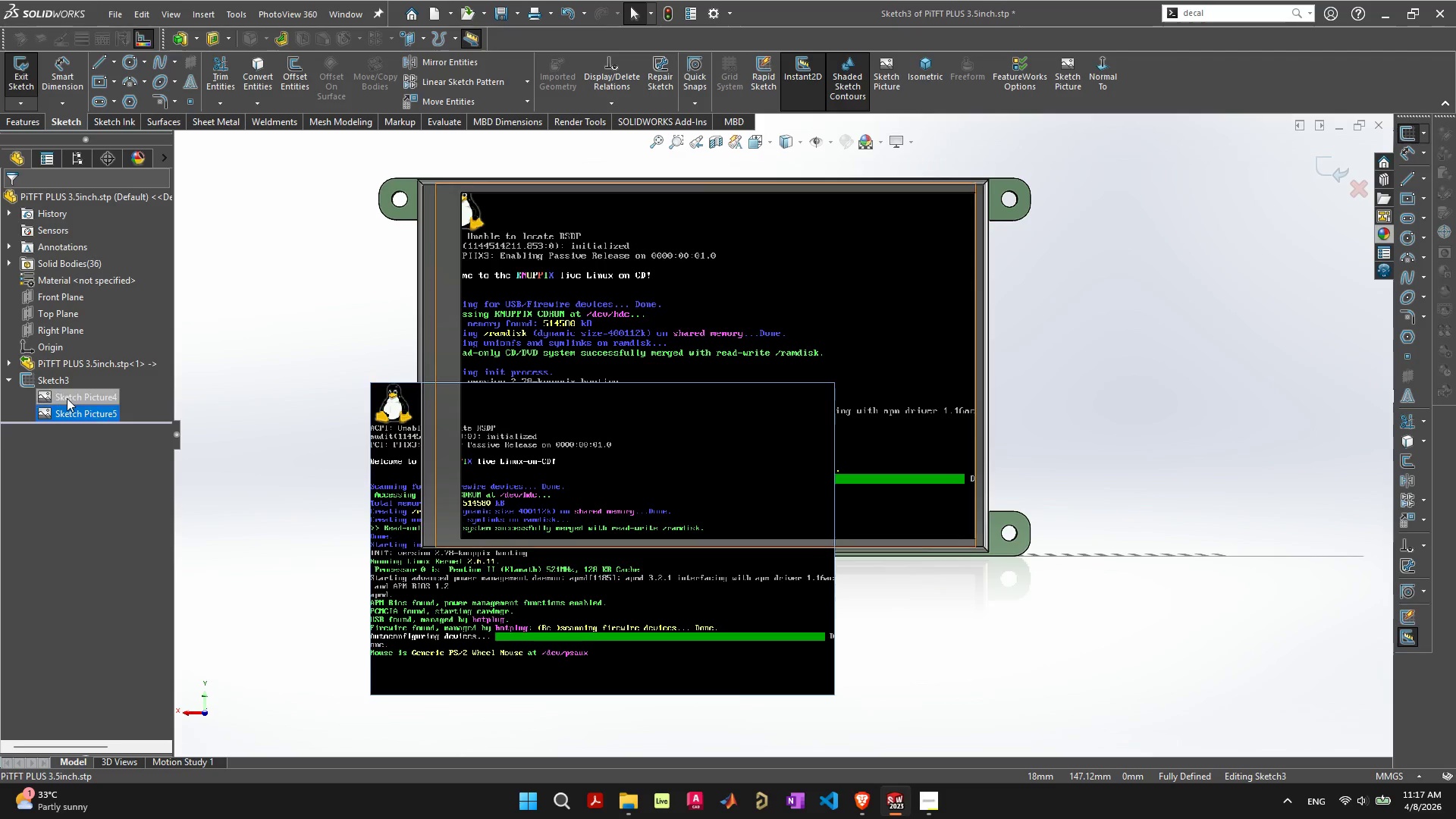 
left_click([67, 408])
 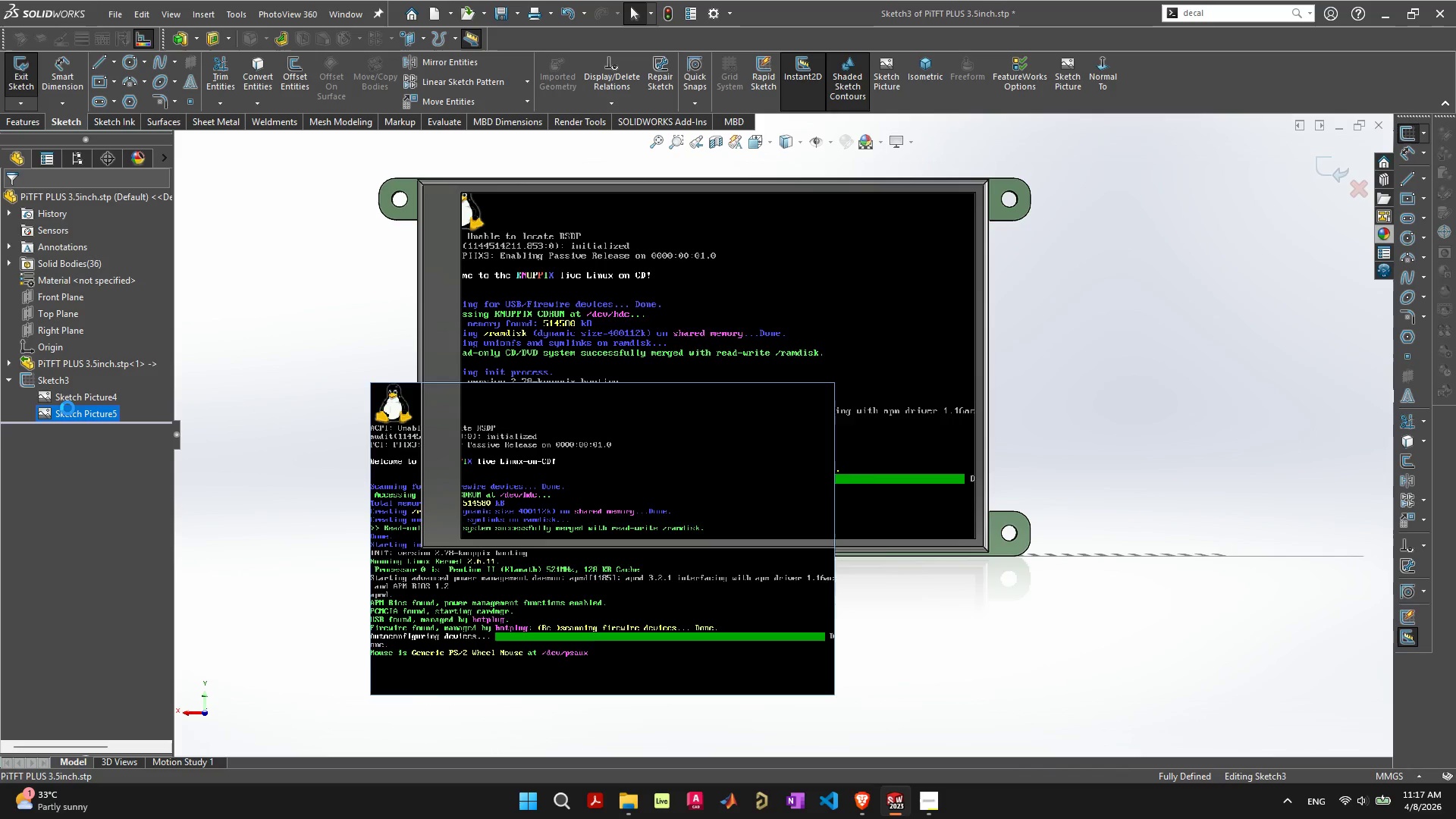 
key(Delete)
 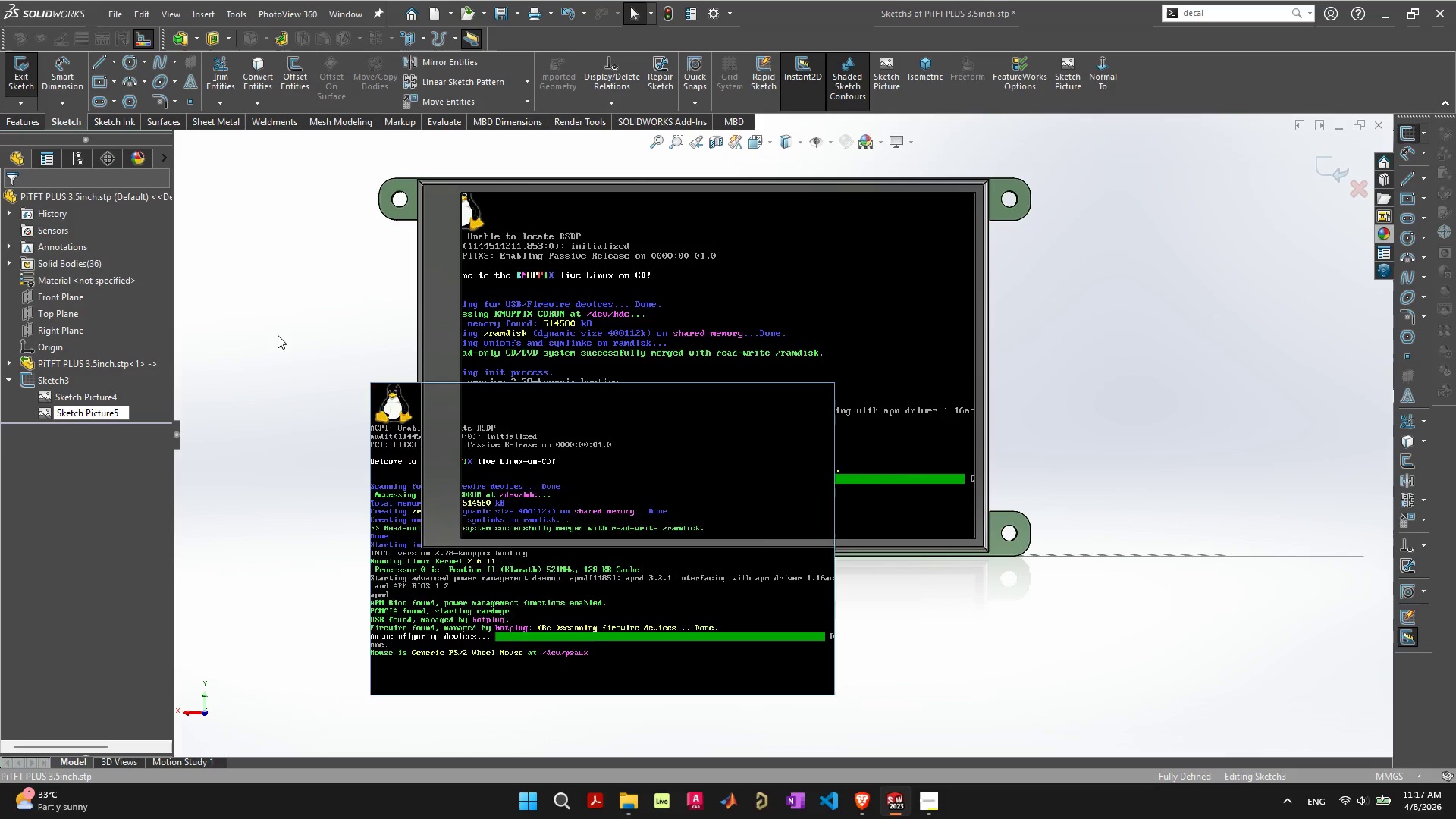 
left_click([96, 404])
 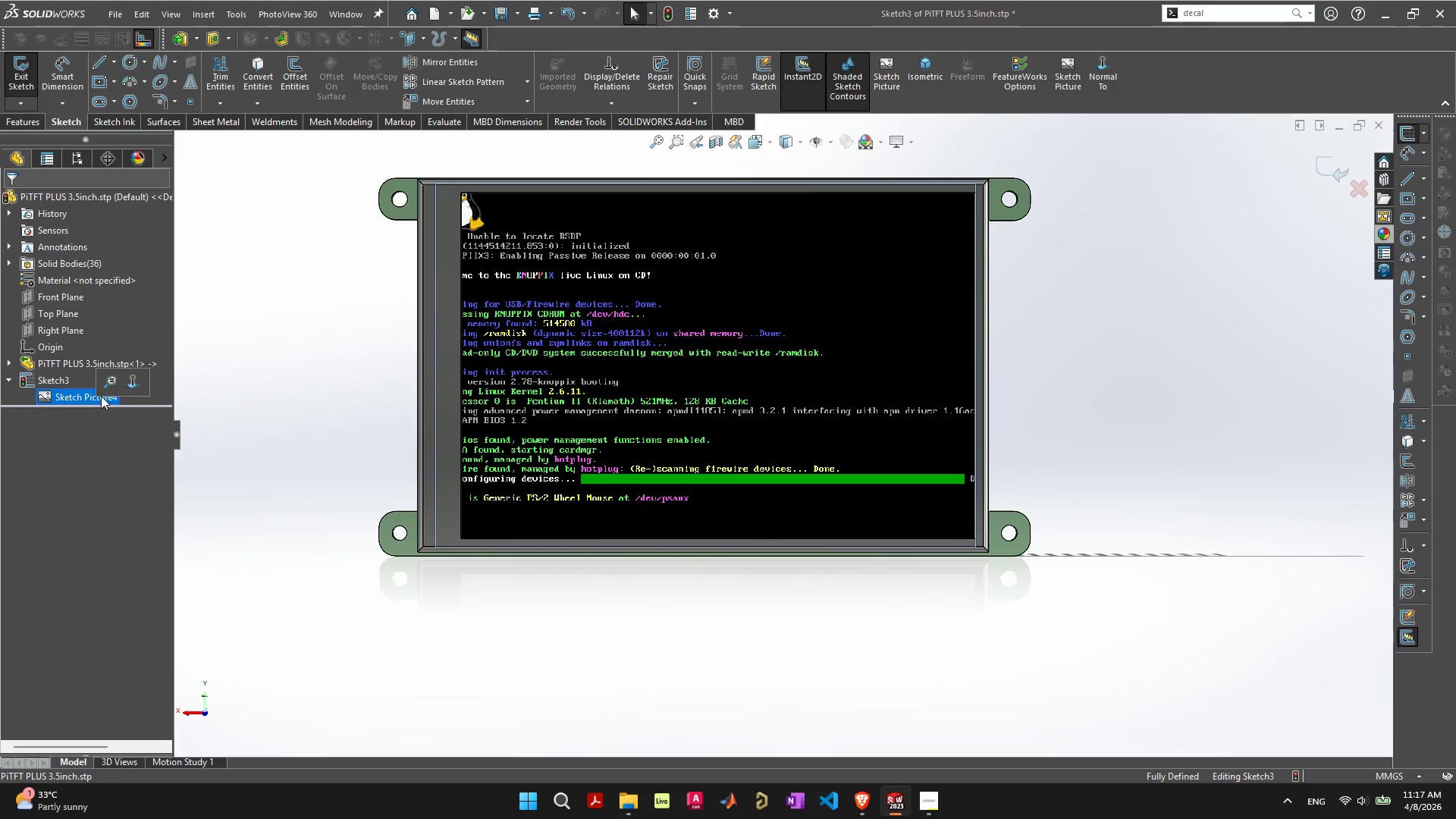 
double_click([101, 396])
 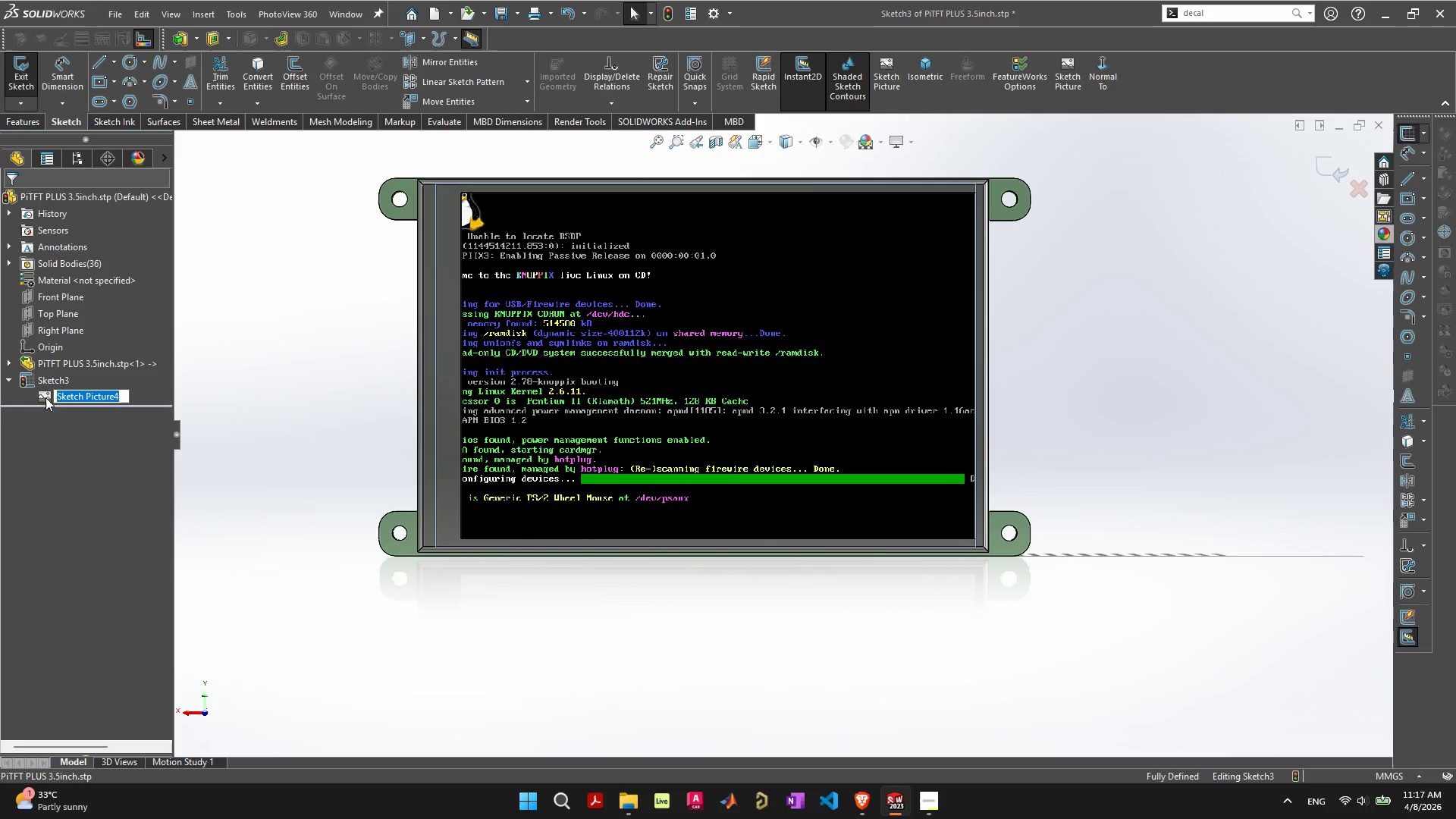 
double_click([43, 397])
 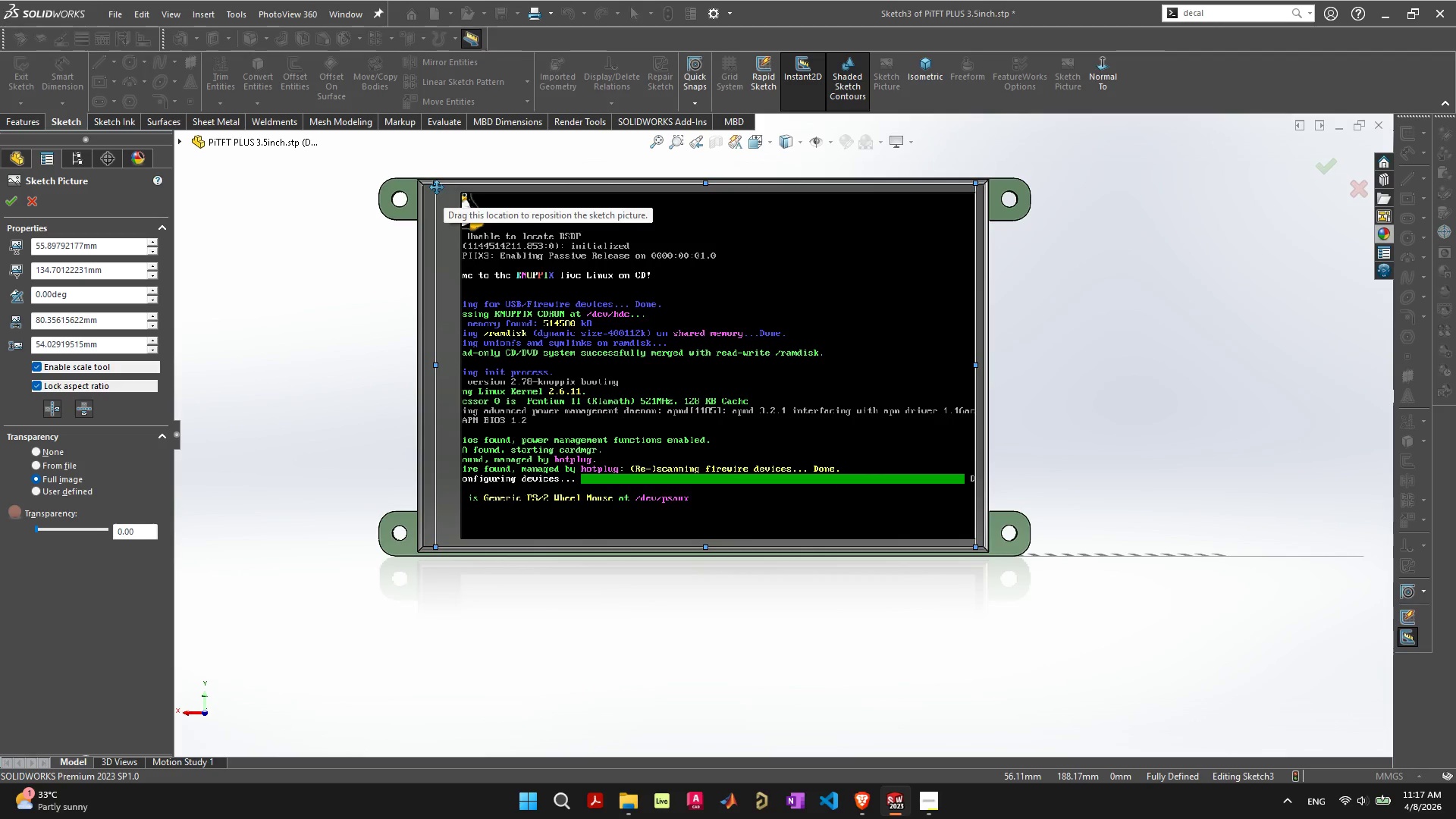 
left_click_drag(start_coordinate=[434, 183], to_coordinate=[418, 146])
 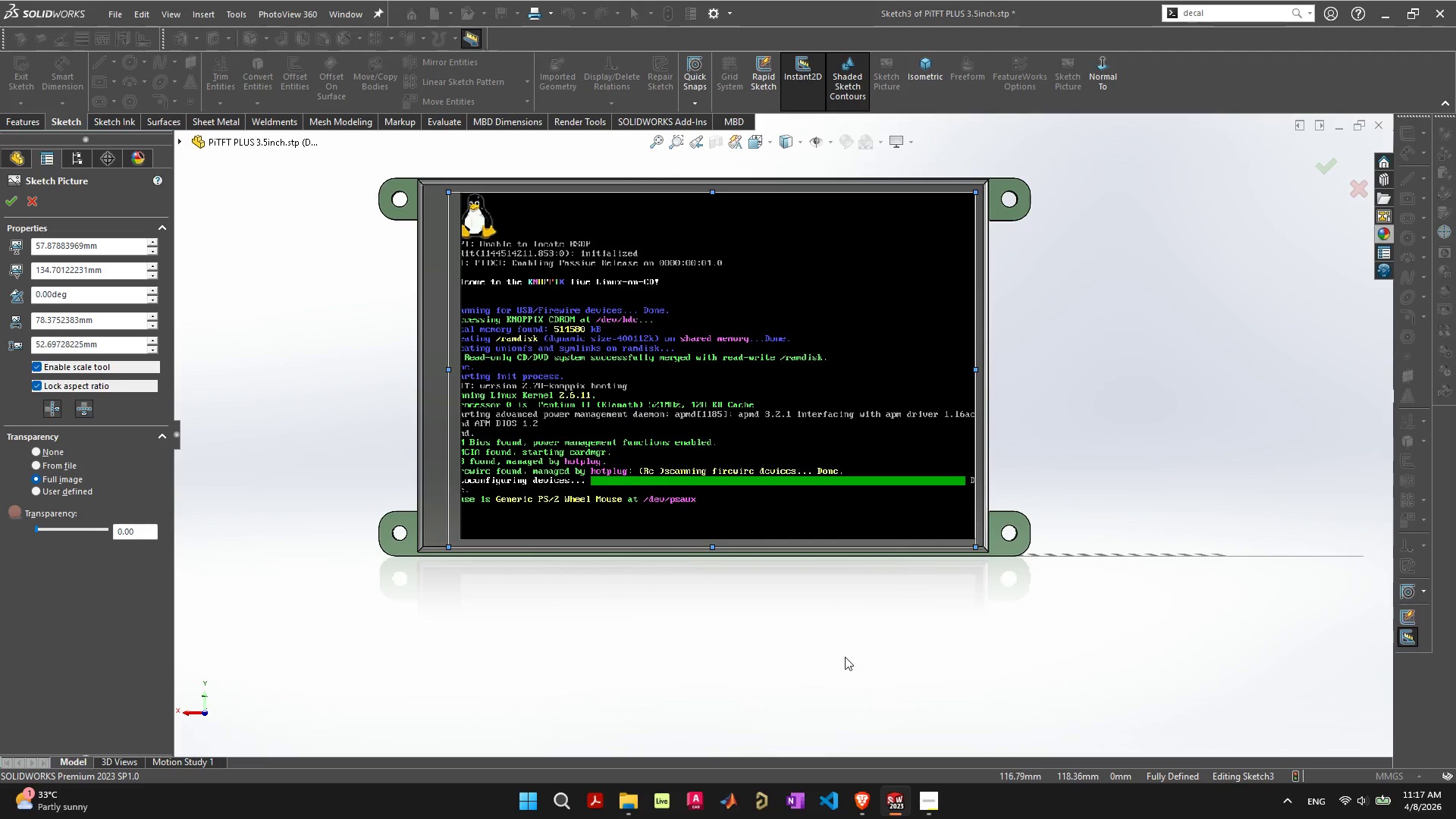 
left_click([845, 657])
 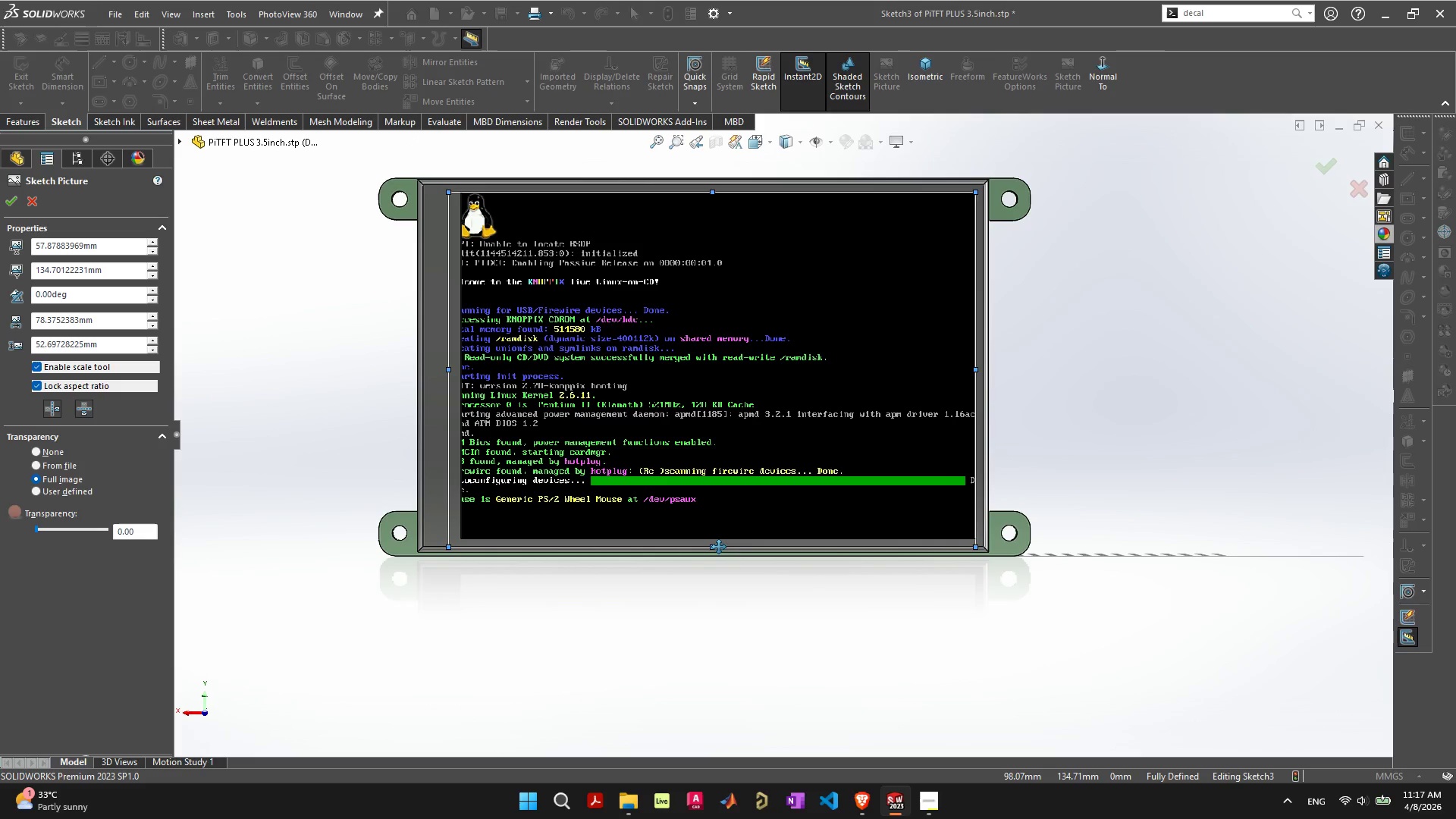 
left_click([753, 627])
 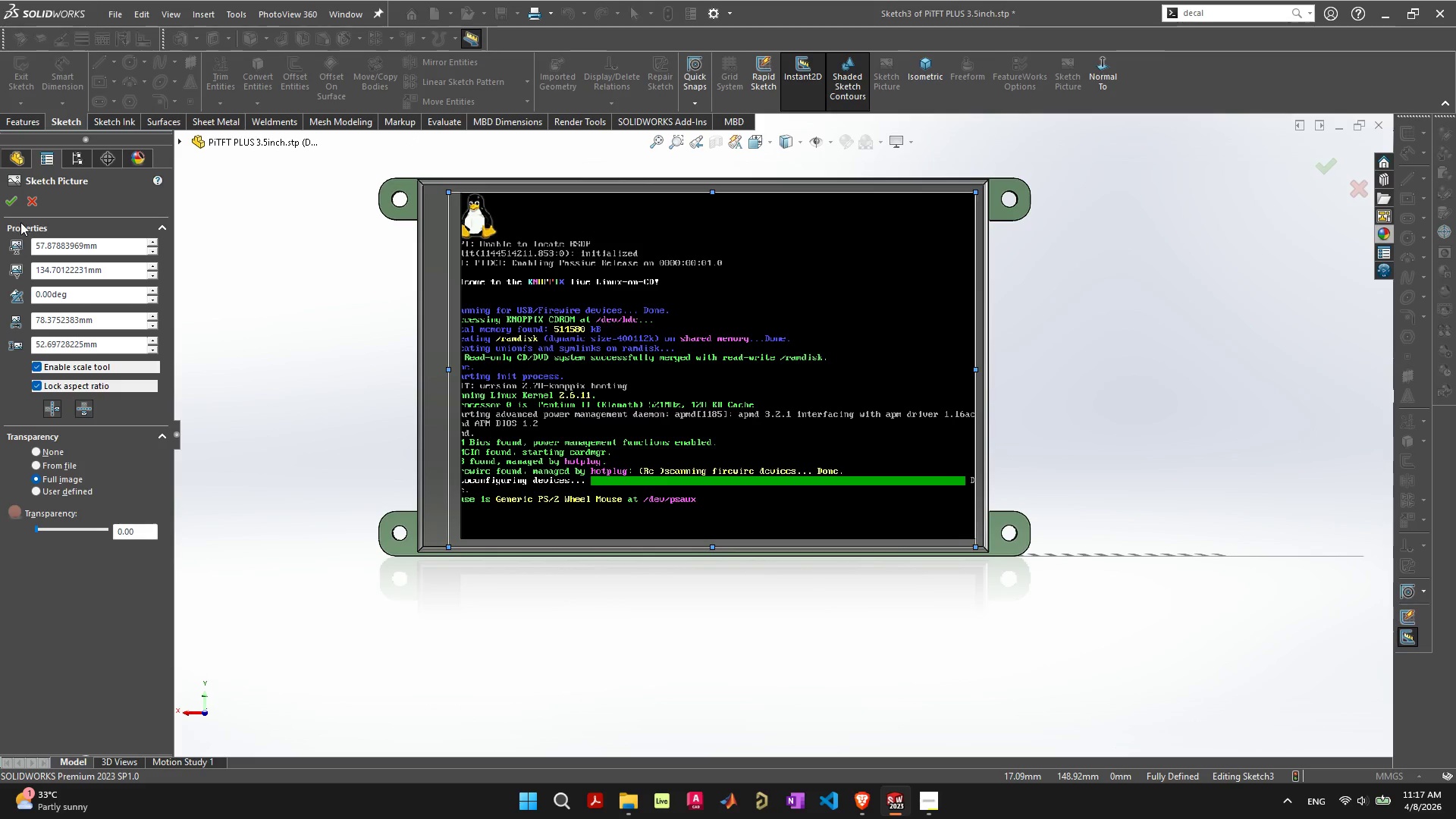 
left_click([16, 199])
 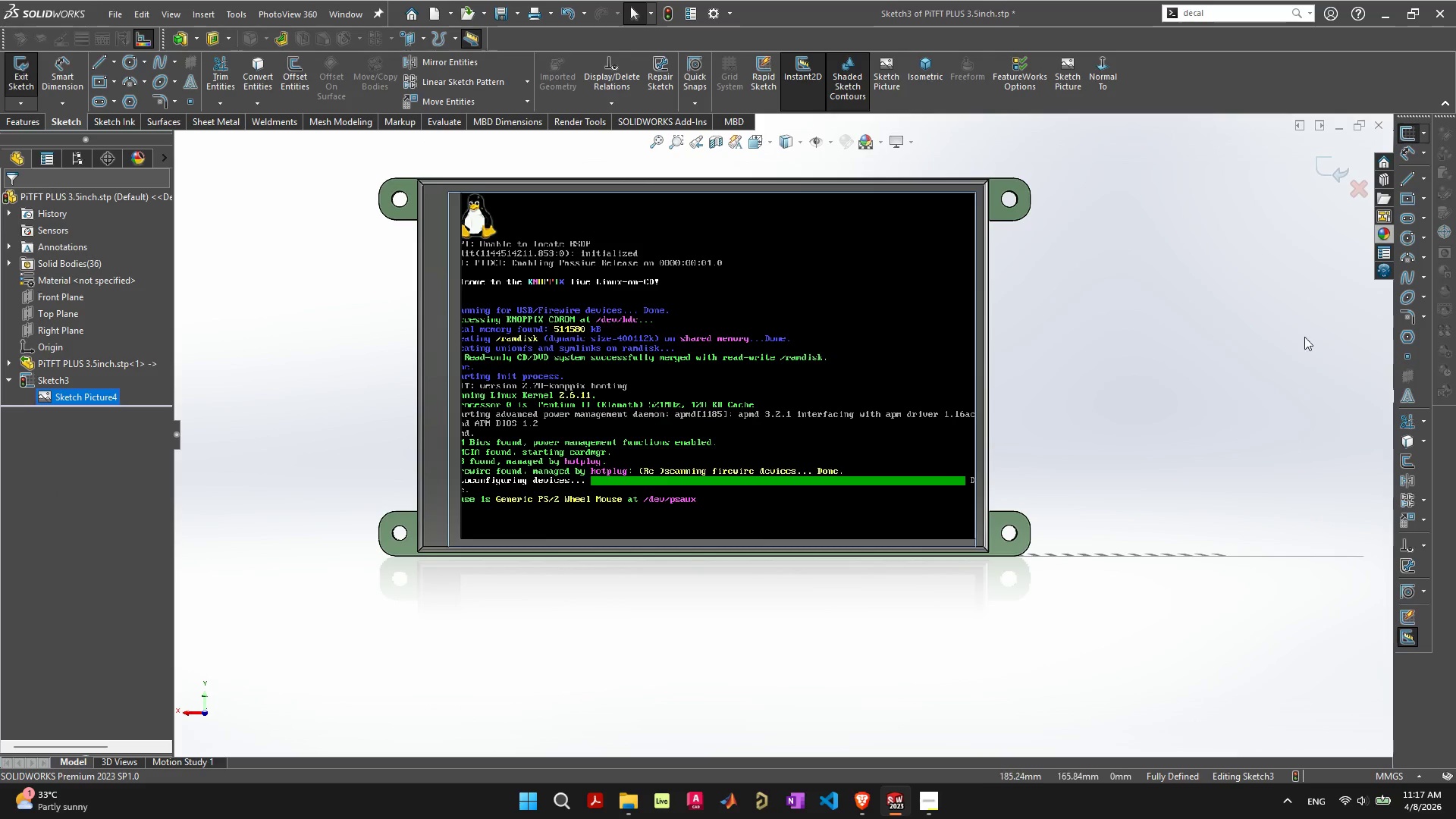 
left_click([1210, 381])
 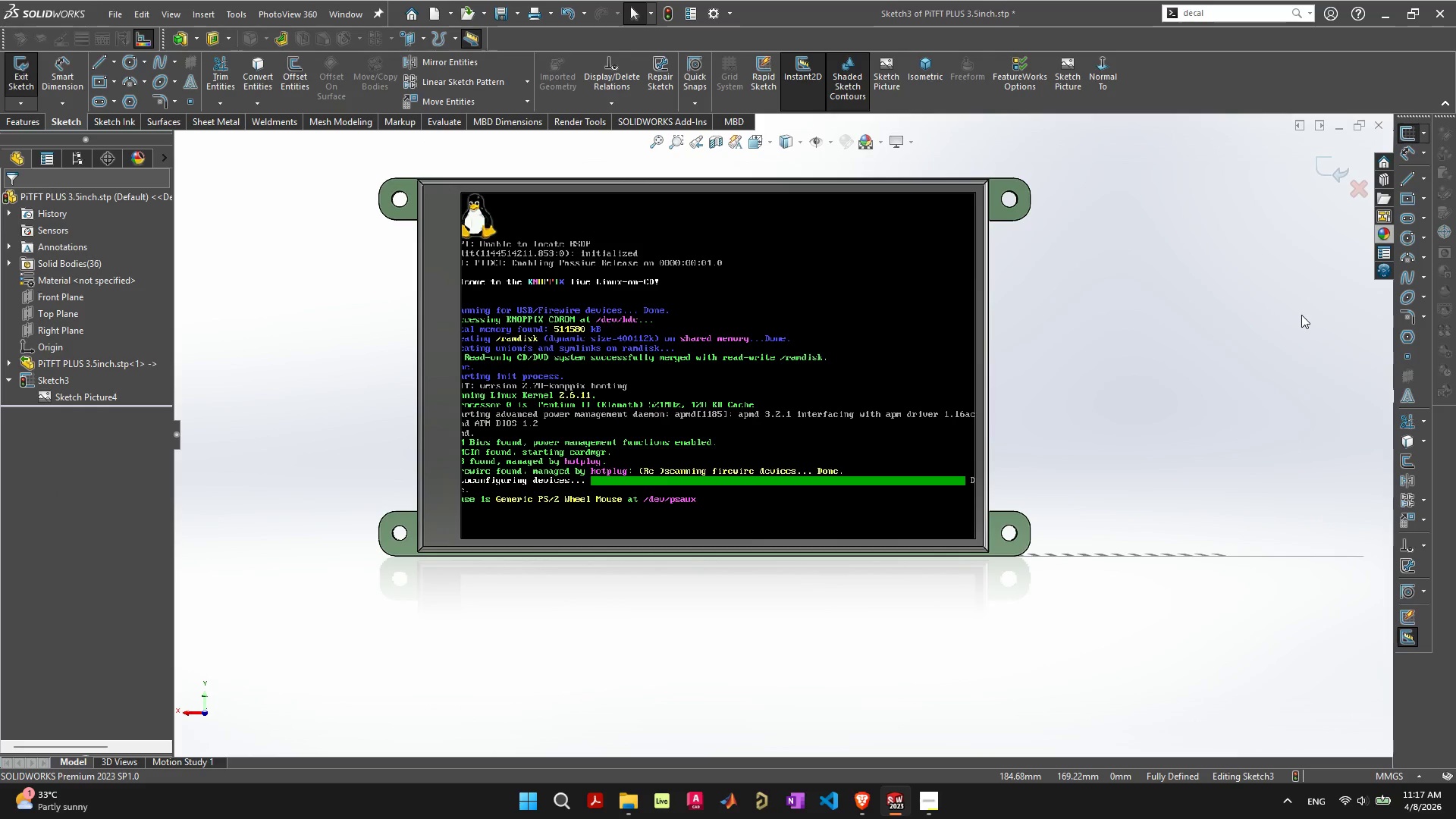 
left_click([840, 290])
 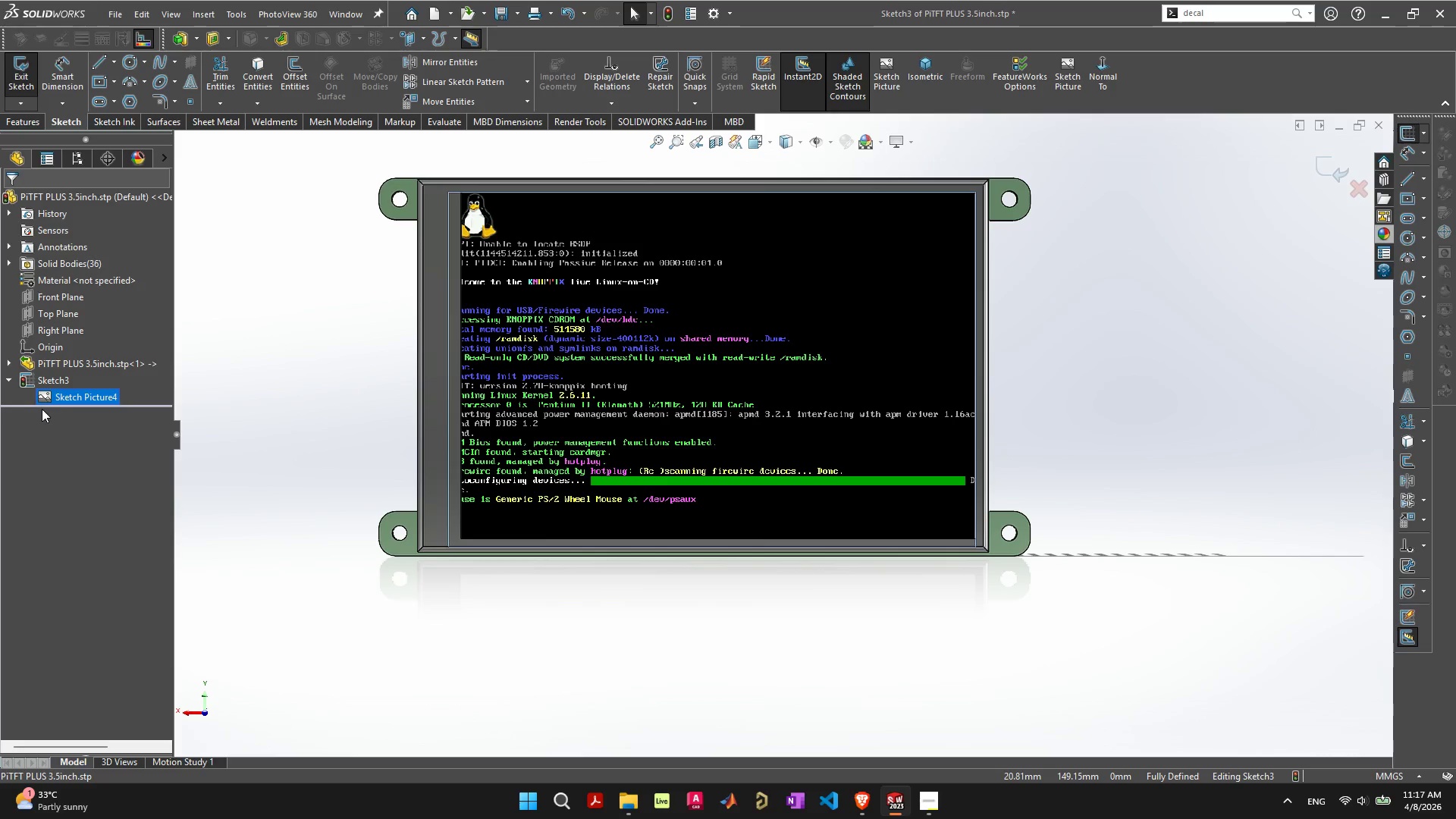 
right_click([50, 398])
 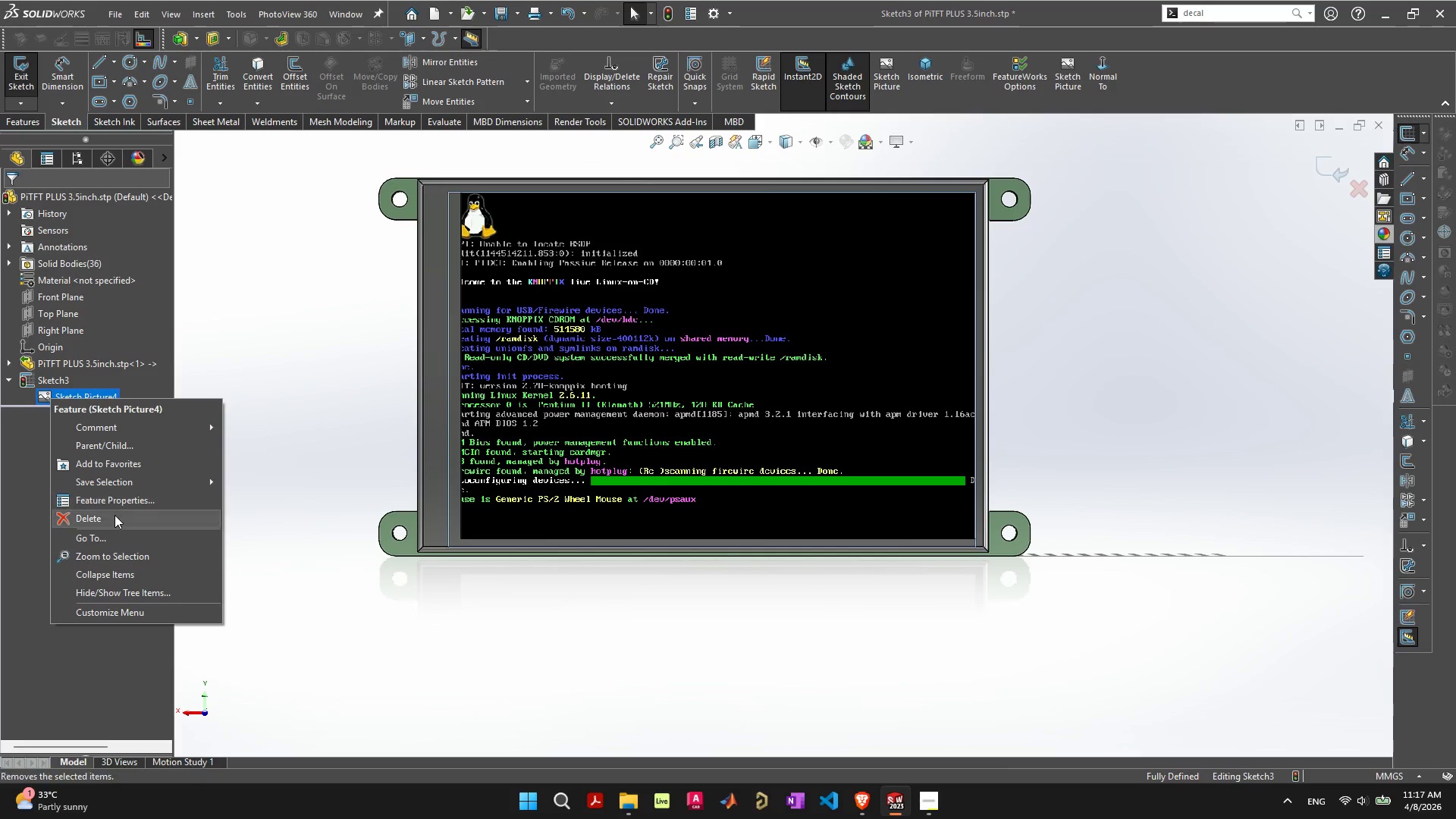 
left_click([115, 518])
 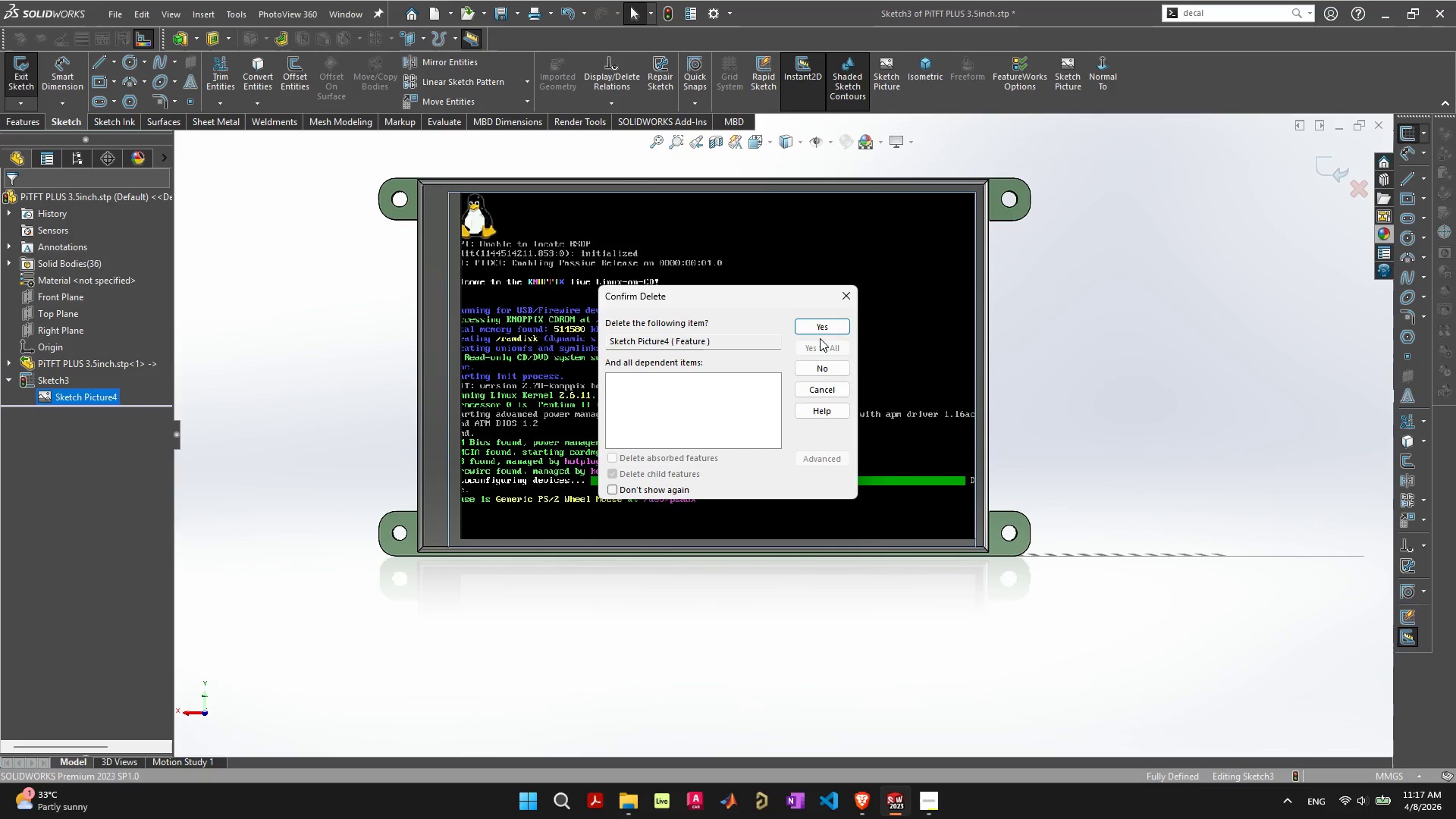 
left_click([821, 326])
 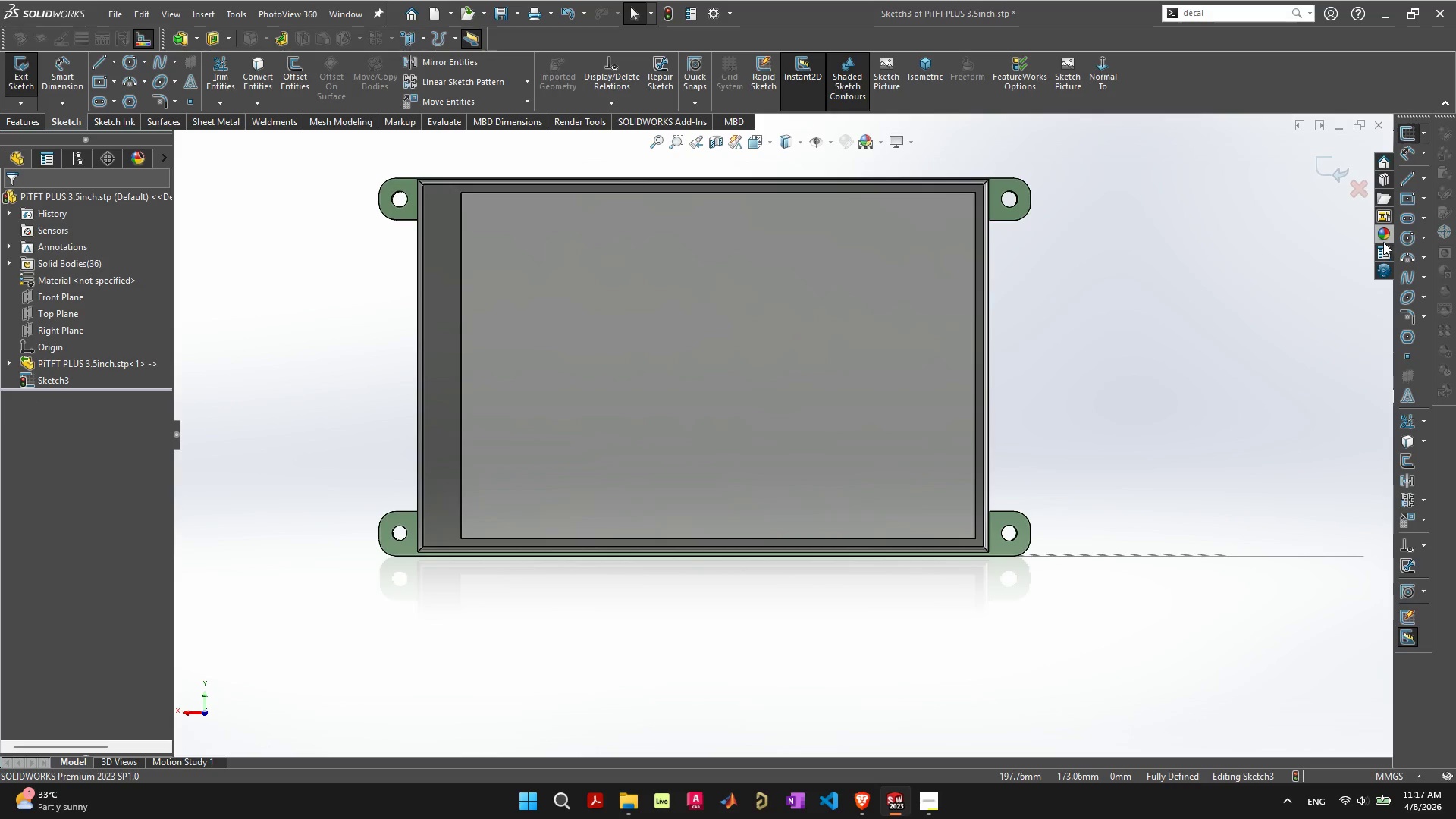 
left_click([1386, 236])
 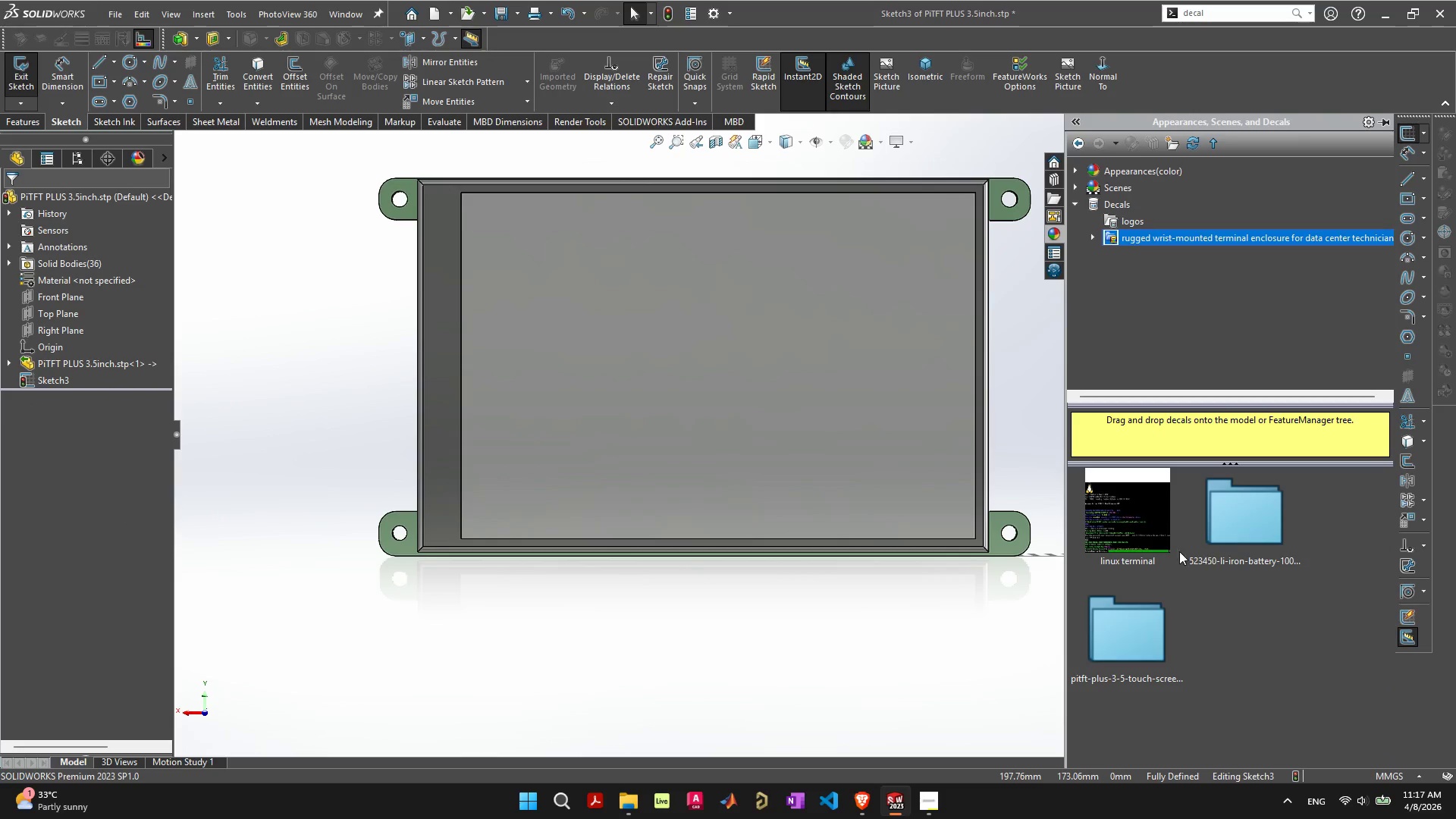 
left_click([1144, 519])
 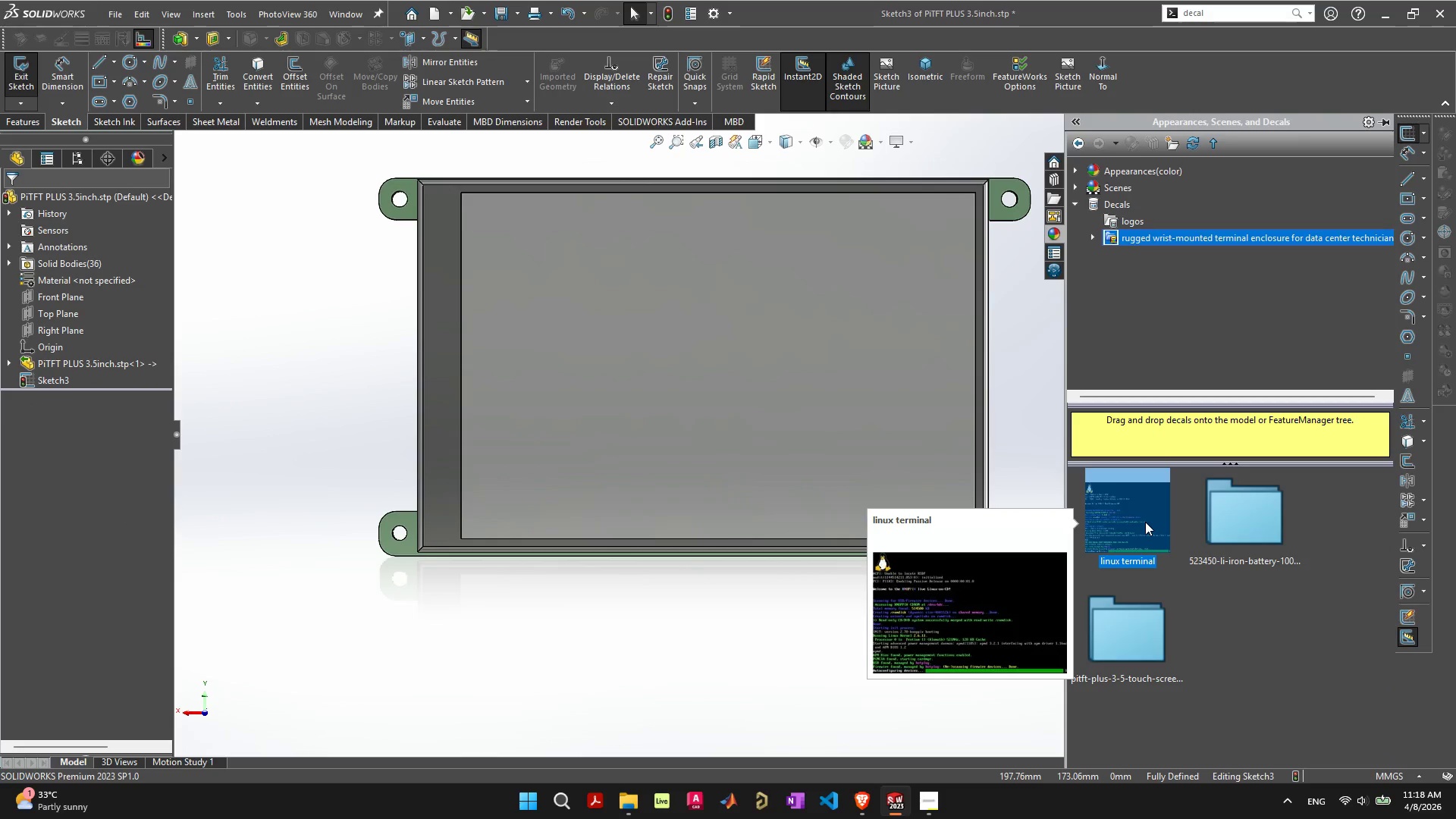 
left_click_drag(start_coordinate=[1145, 522], to_coordinate=[668, 378])
 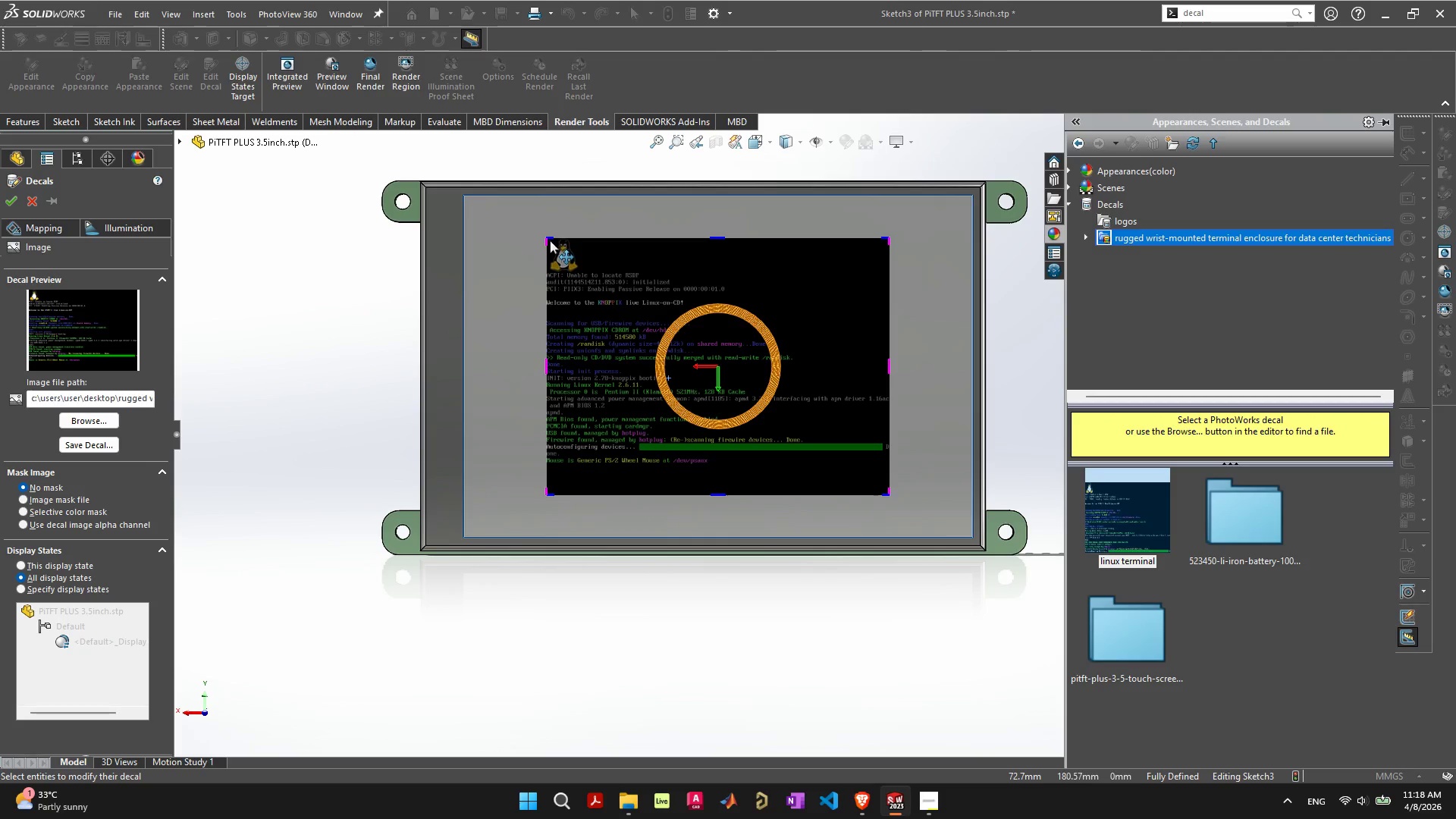 
wait(6.41)
 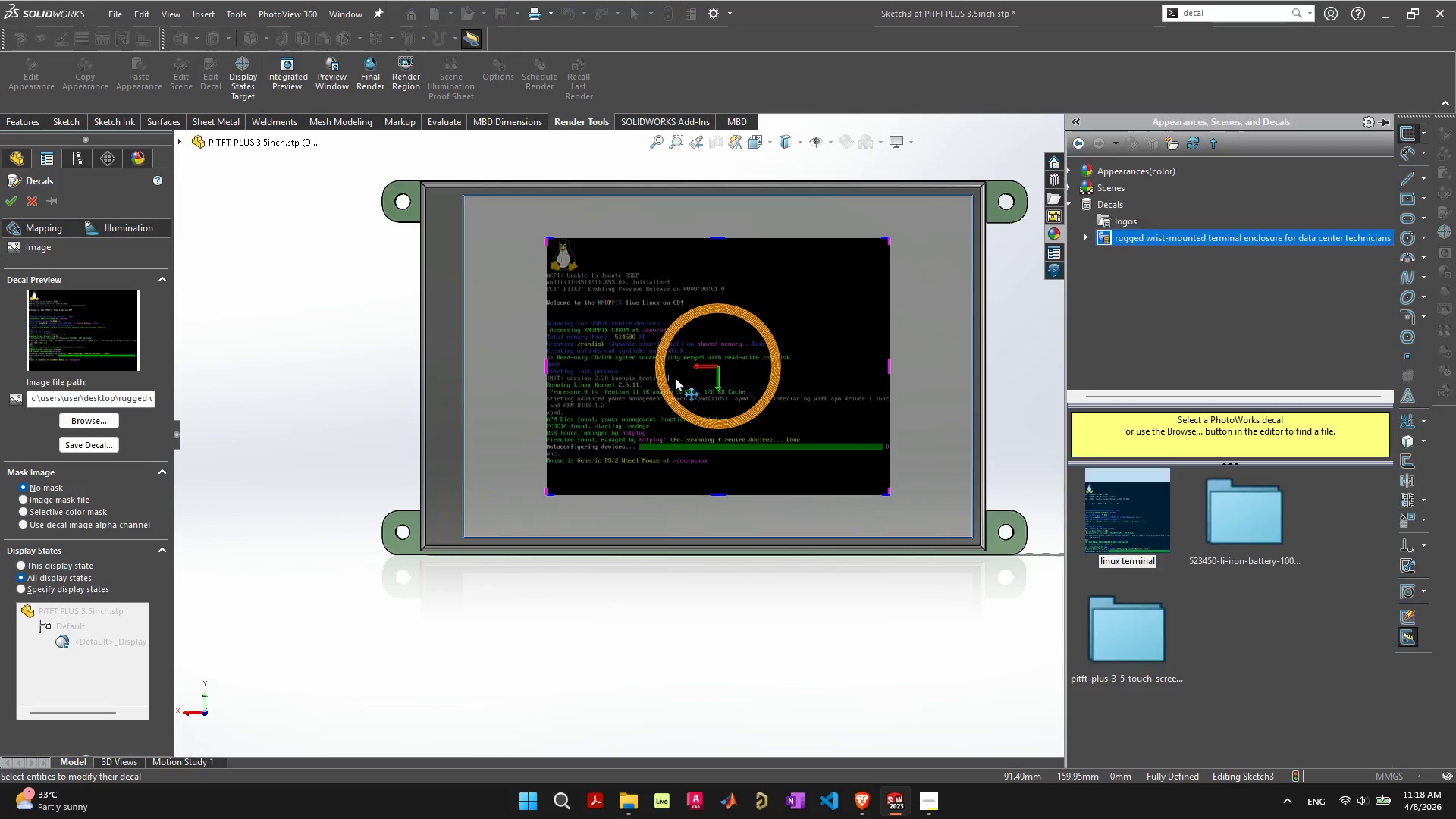 
left_click_drag(start_coordinate=[546, 238], to_coordinate=[481, 210])
 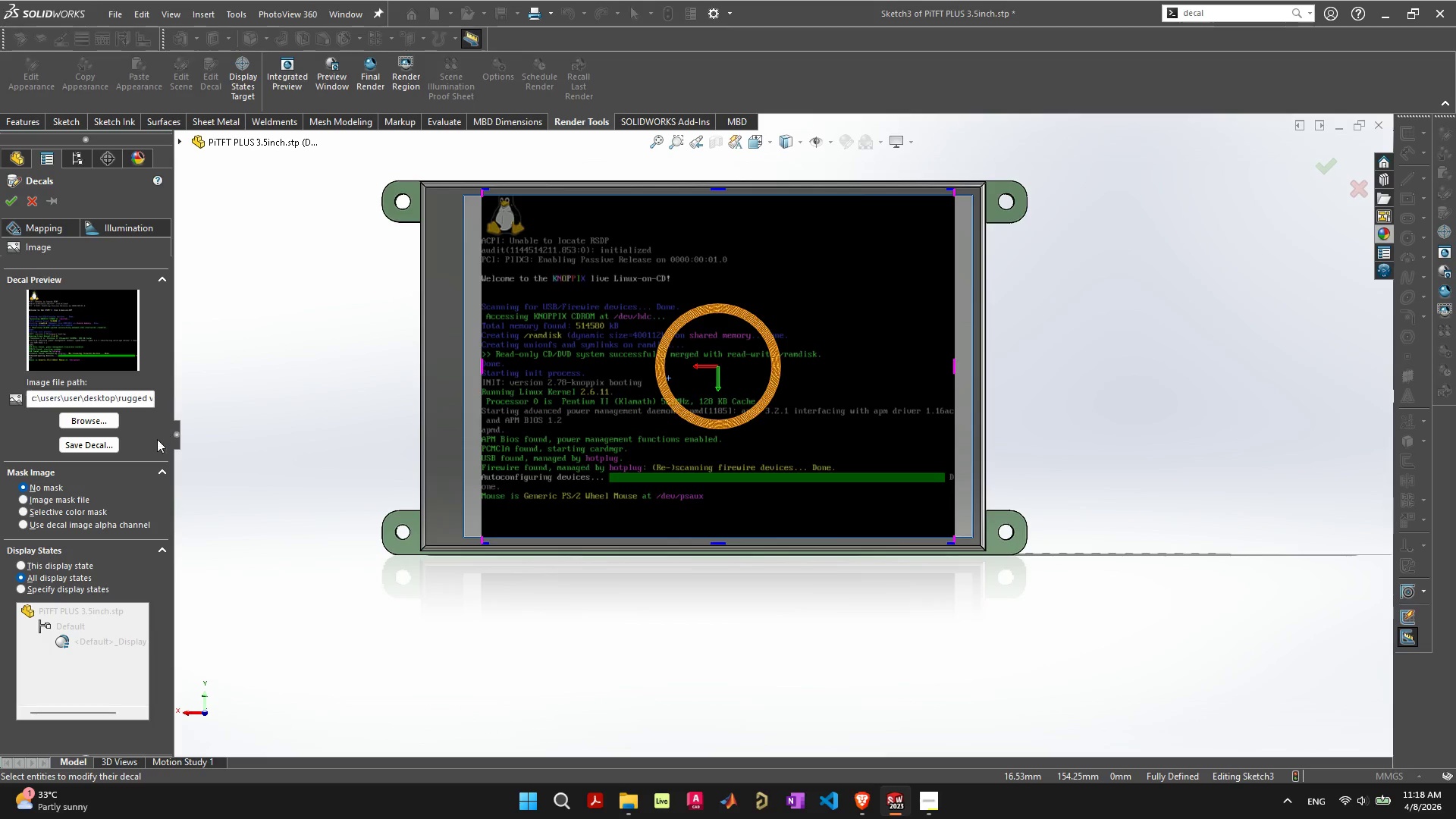 
scroll: coordinate [121, 545], scroll_direction: down, amount: 1.0
 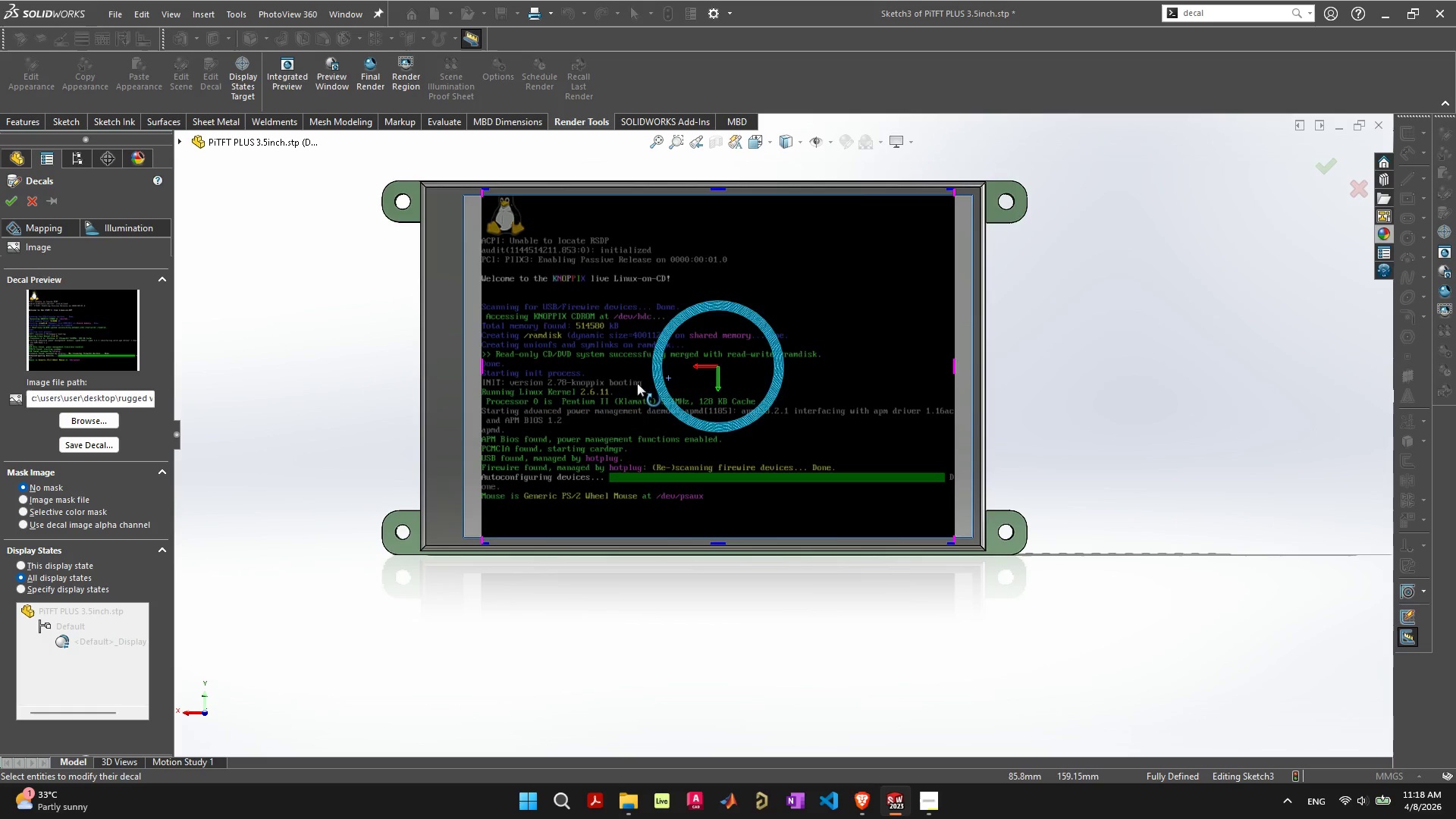 
wait(5.35)
 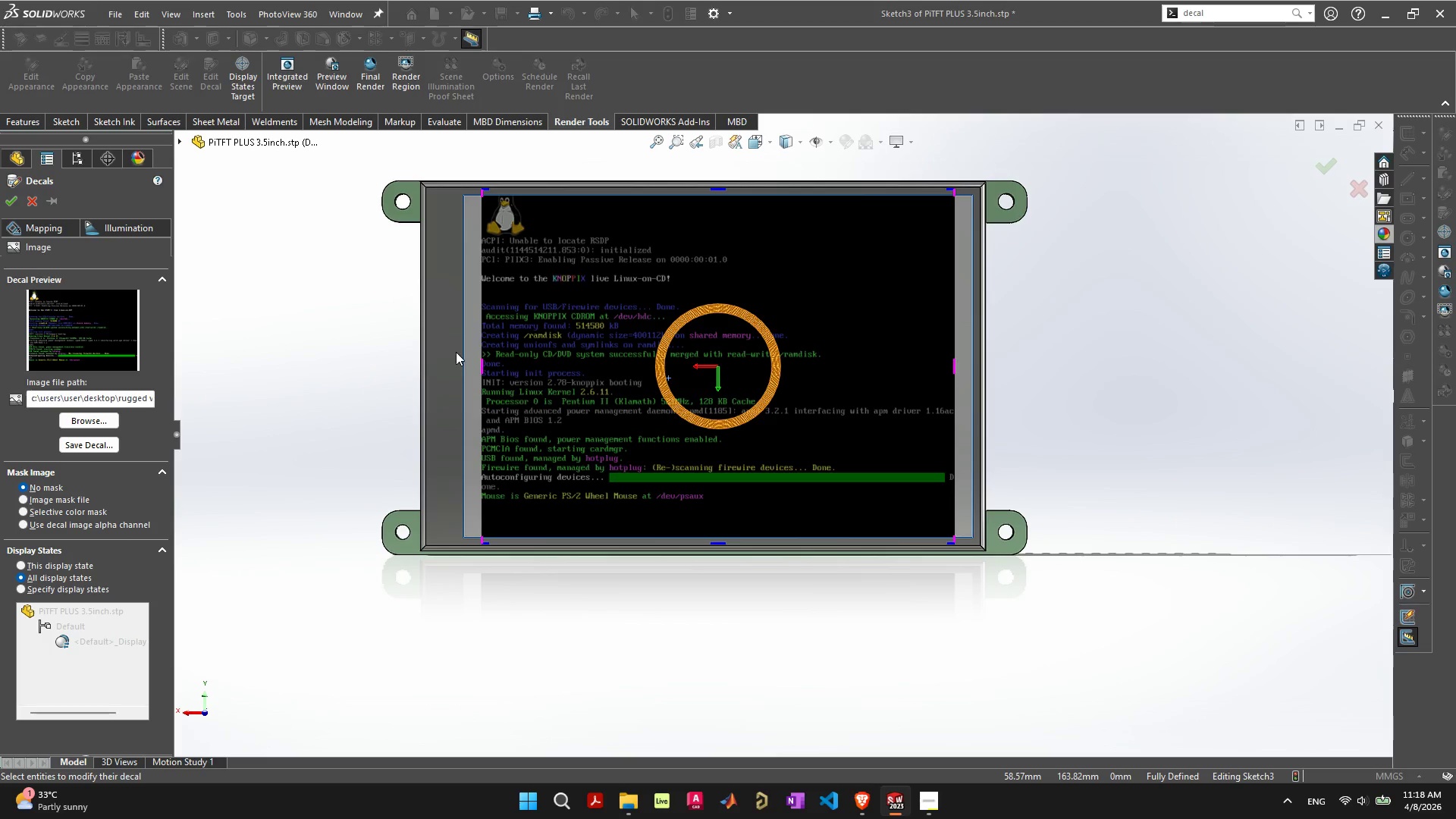 
left_click_drag(start_coordinate=[481, 365], to_coordinate=[463, 364])
 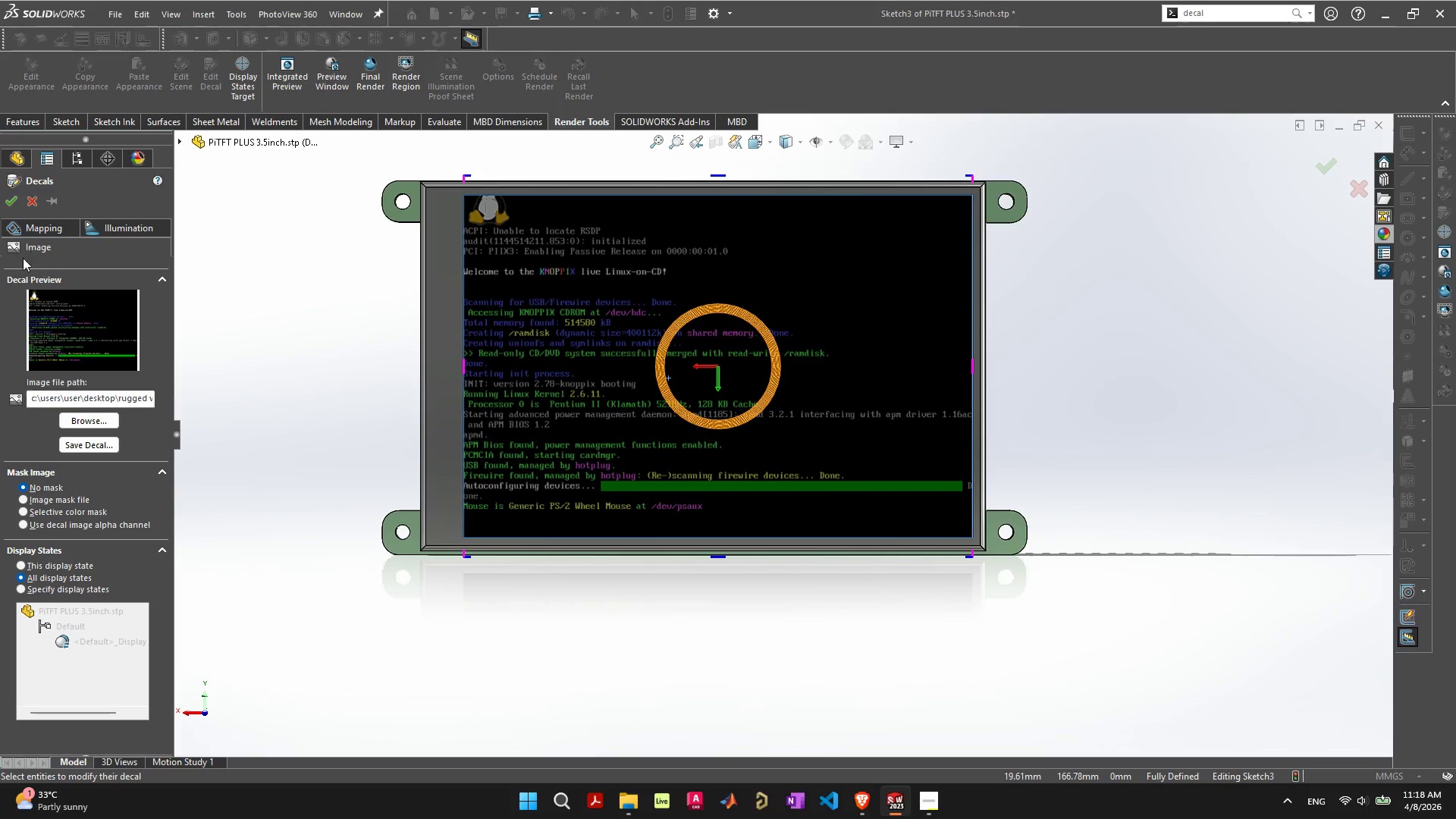 
left_click([14, 343])
 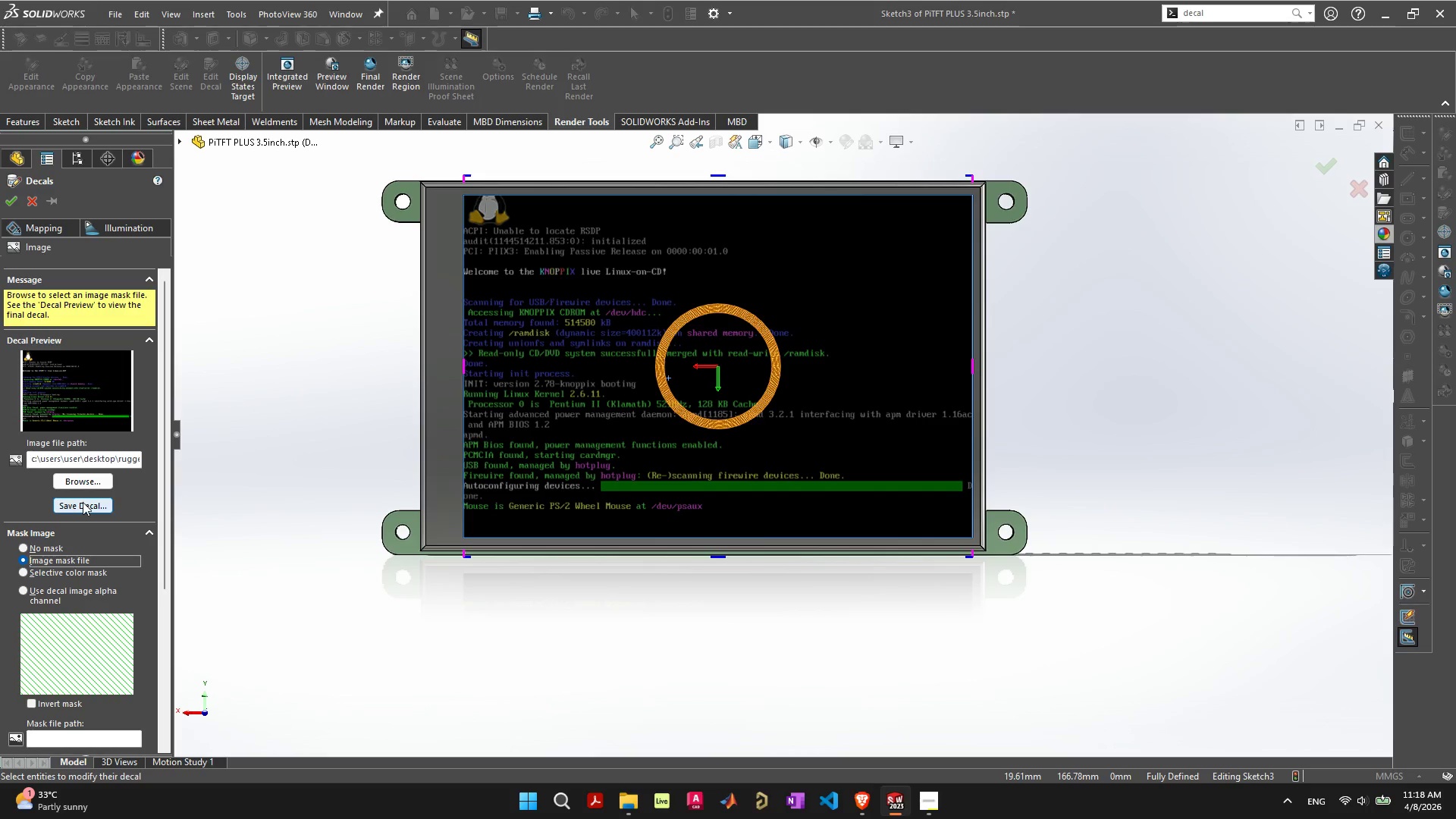 
wait(7.52)
 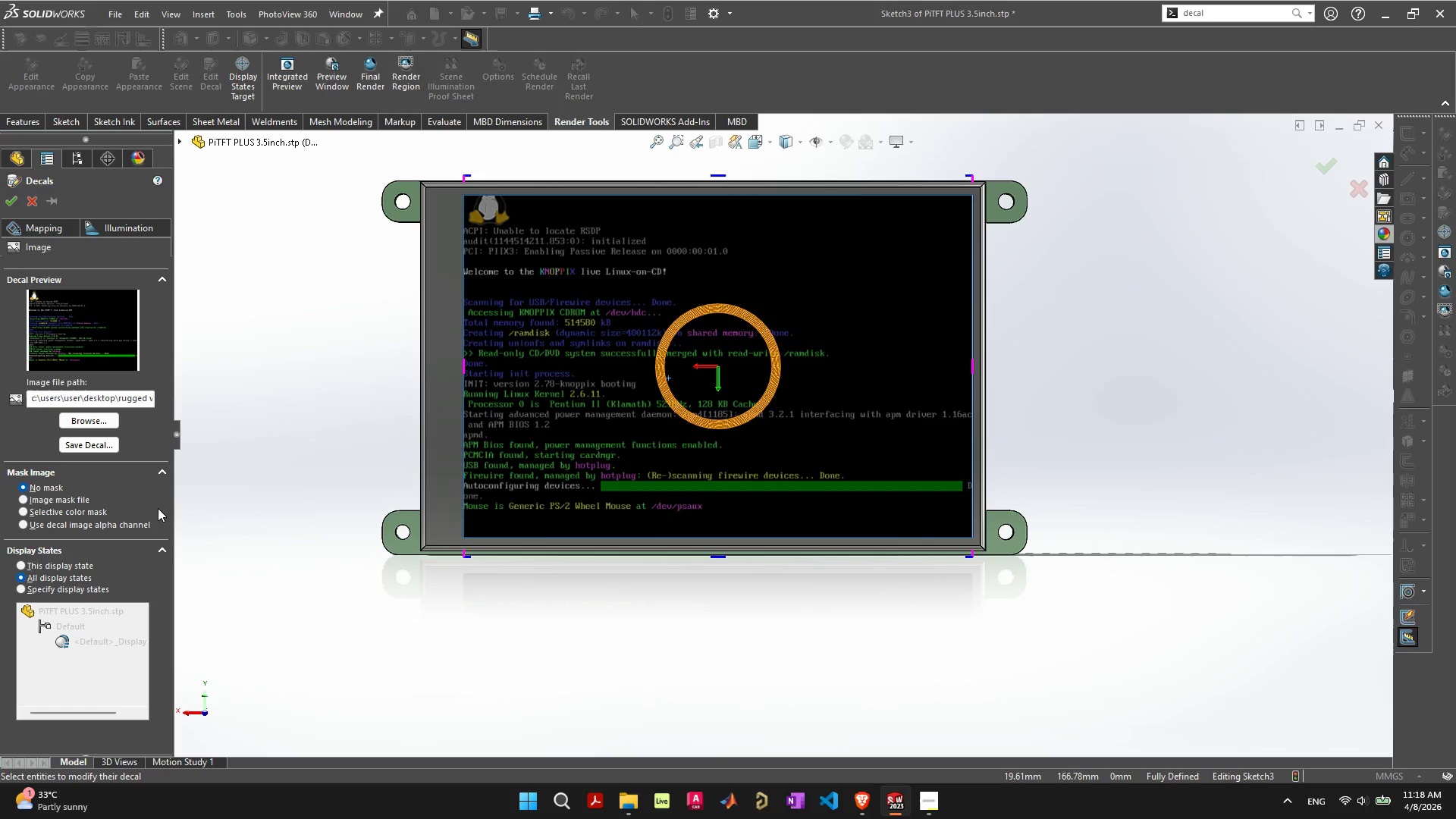 
left_click_drag(start_coordinate=[168, 457], to_coordinate=[164, 585])
 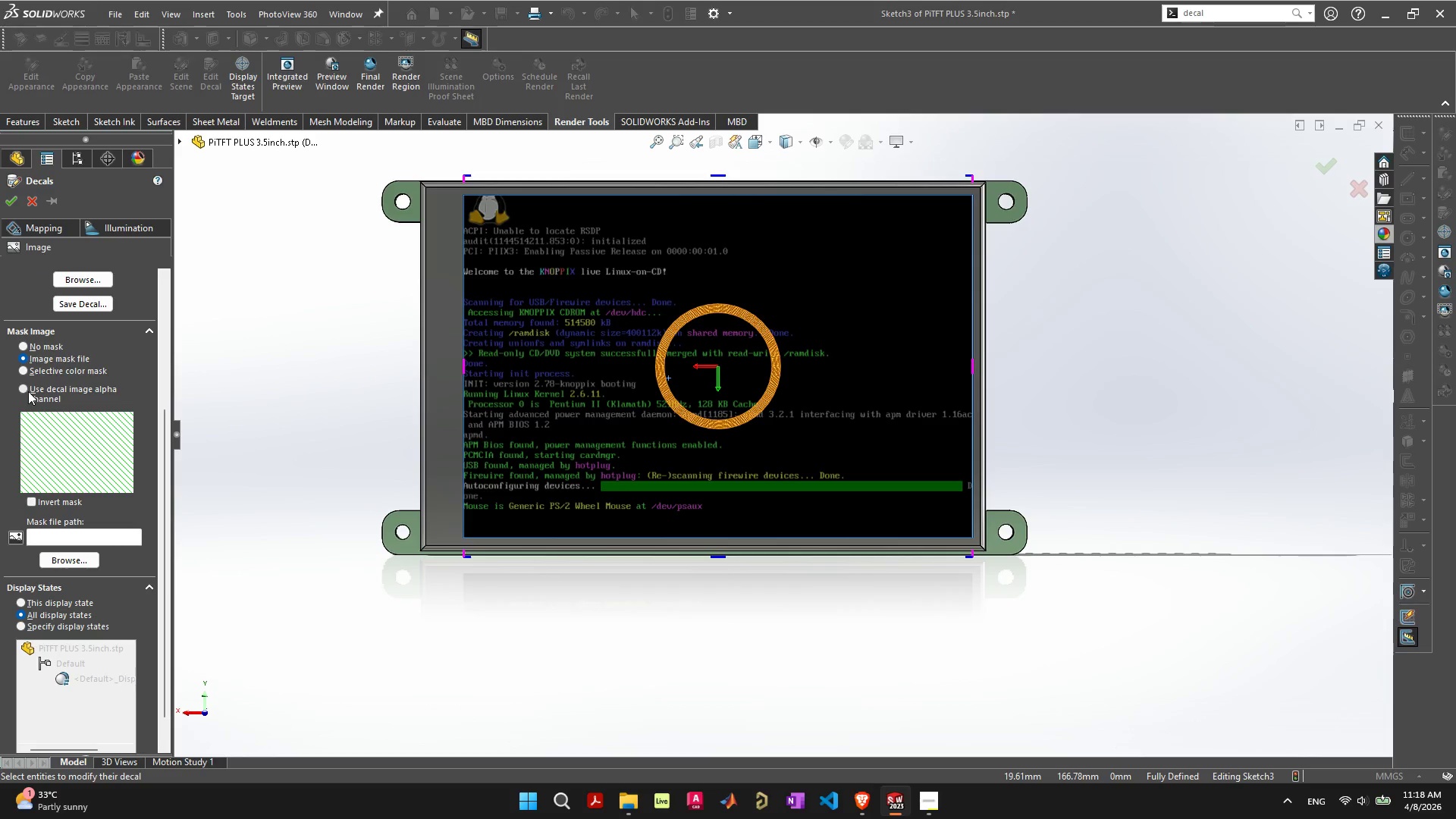 
left_click([26, 388])
 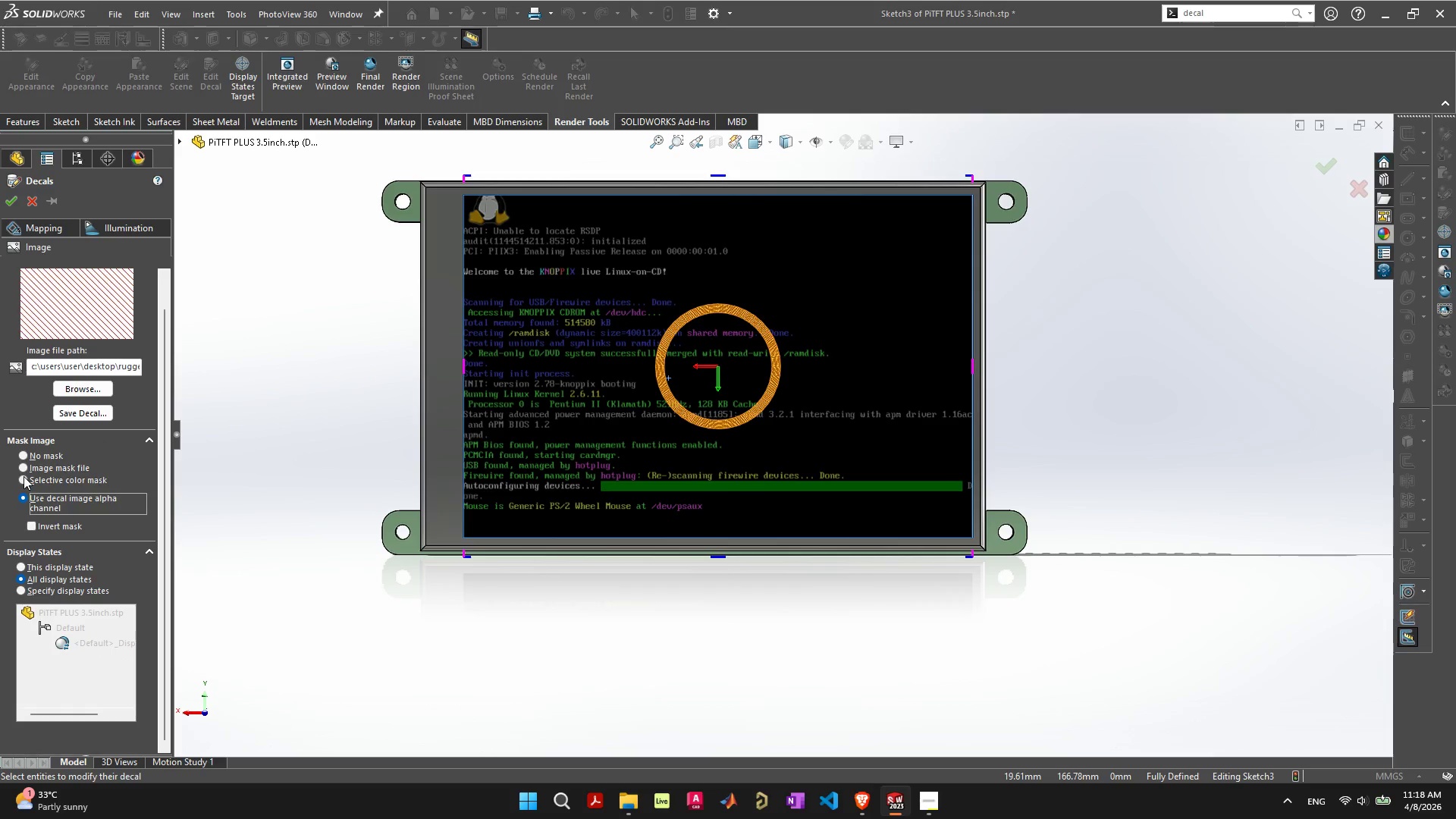 
scroll: coordinate [53, 498], scroll_direction: down, amount: 1.0
 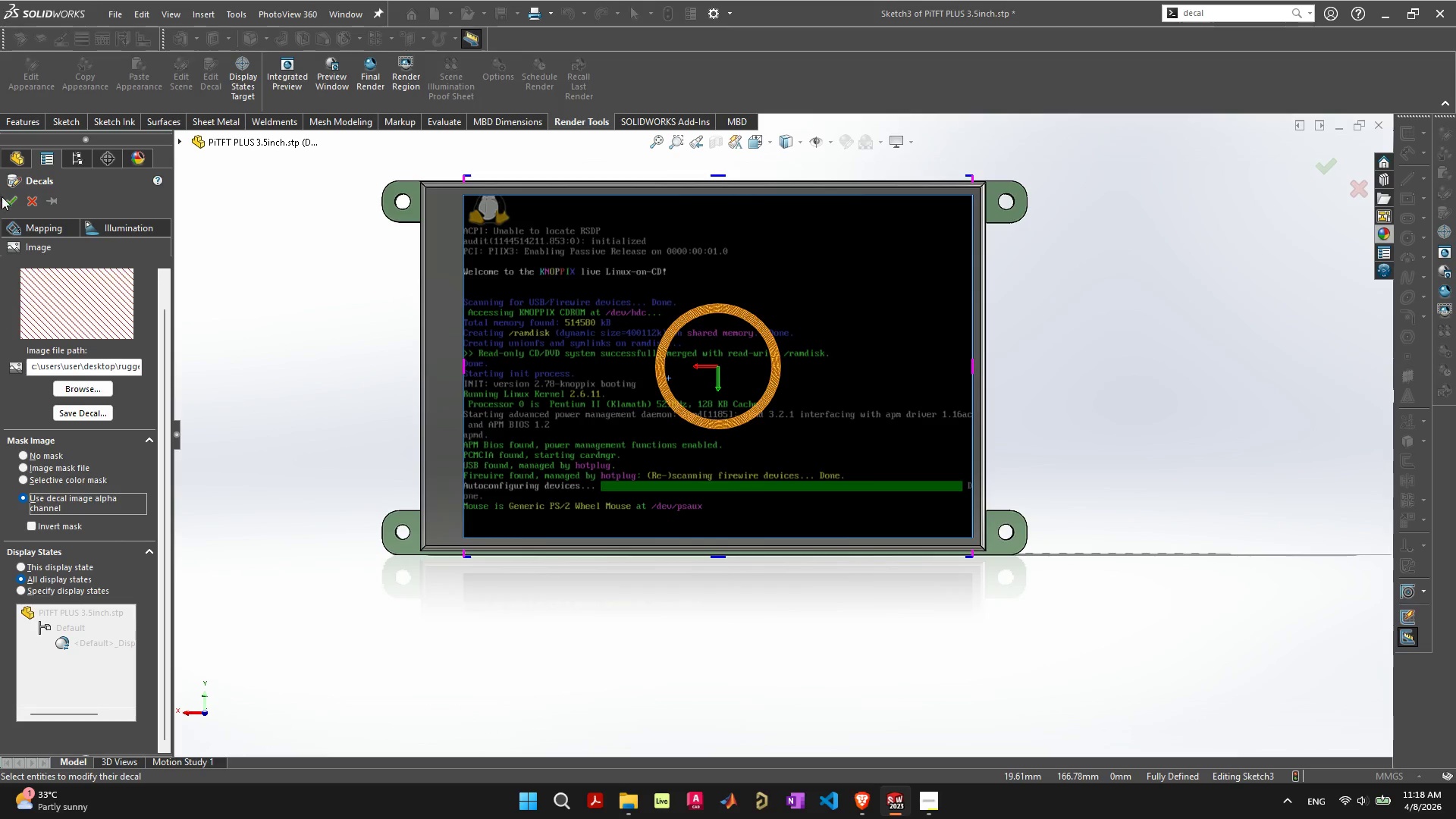 
left_click([54, 221])
 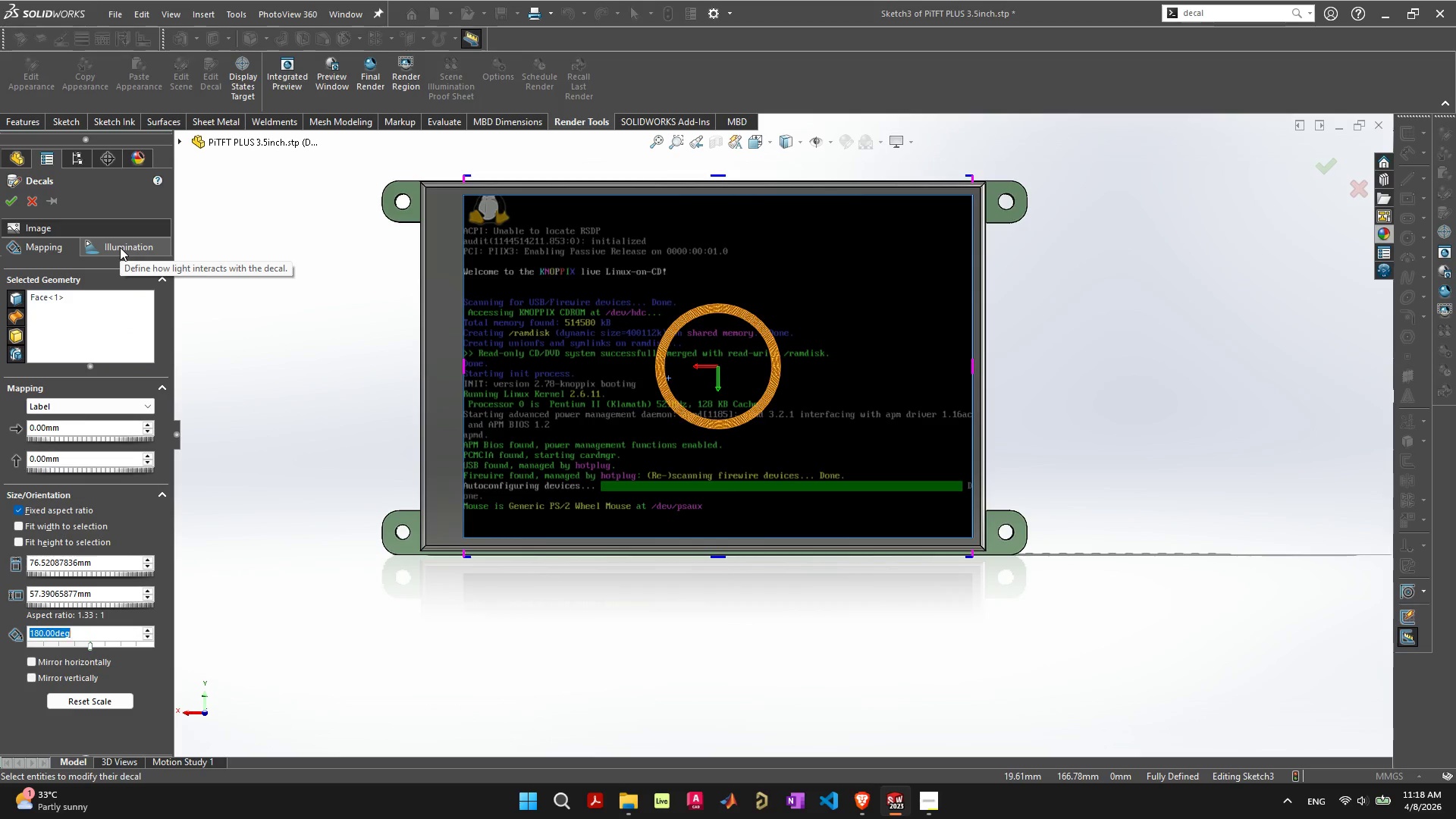 
wait(8.36)
 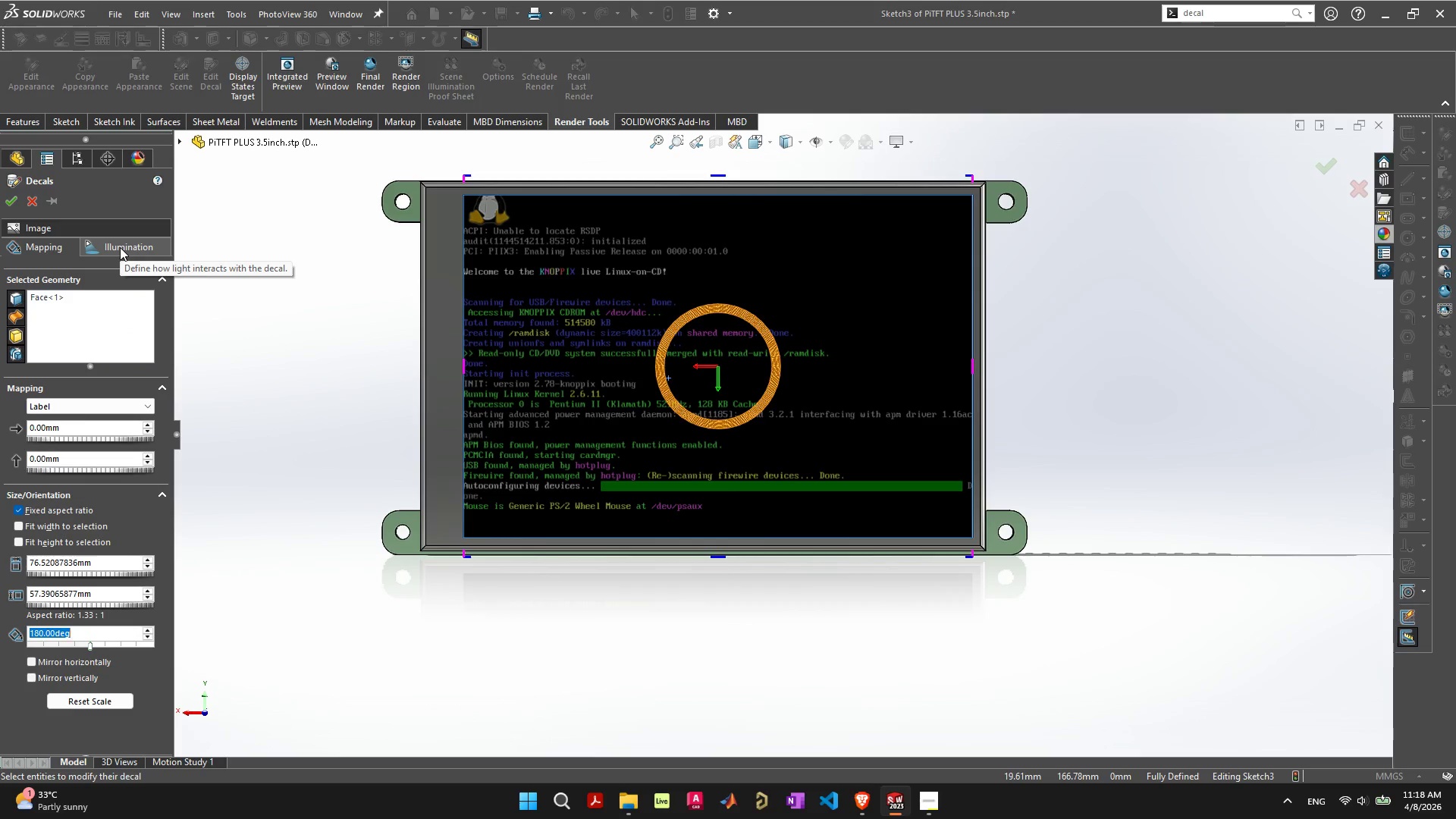 
left_click([65, 403])
 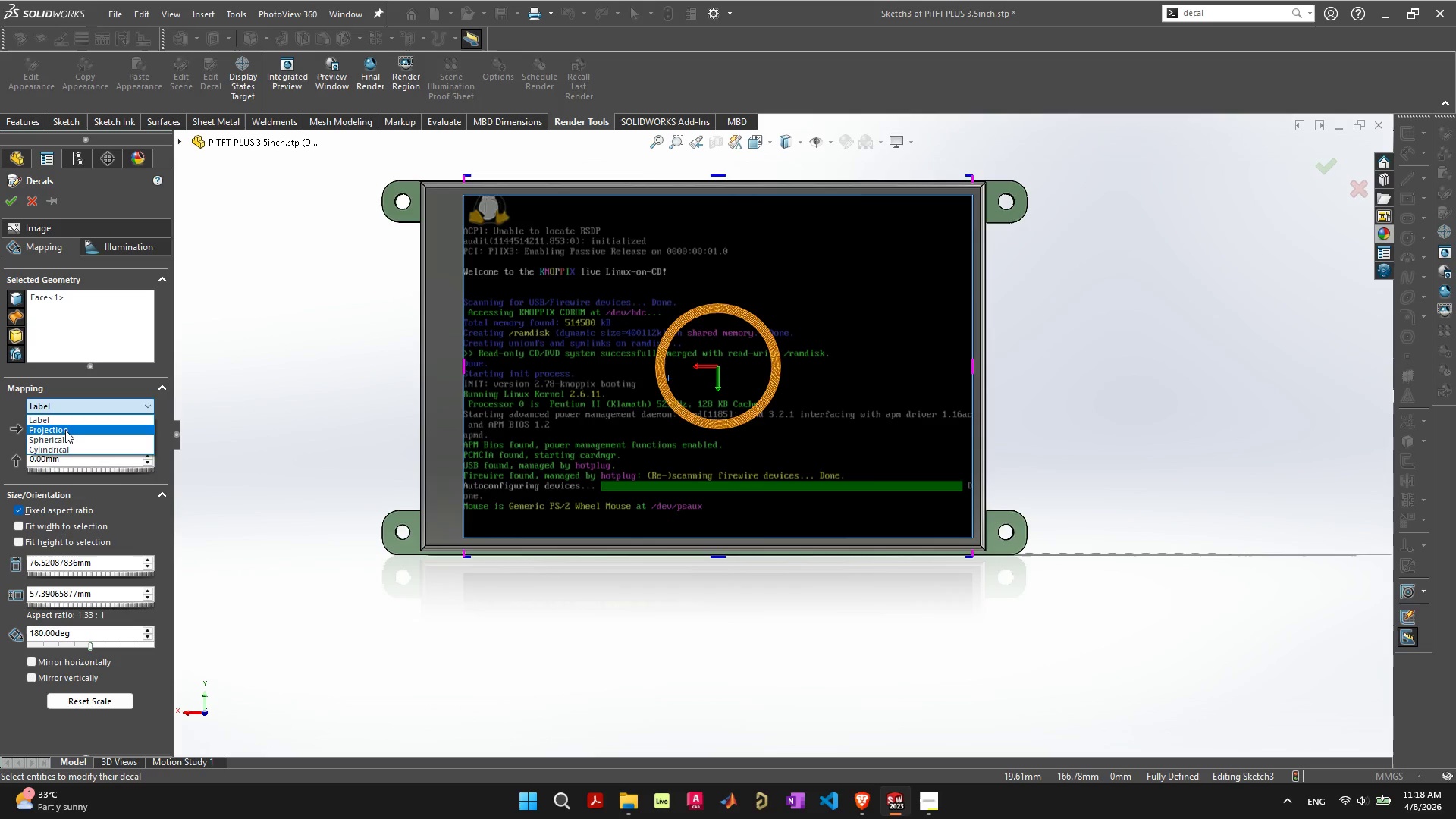 
left_click([66, 418])
 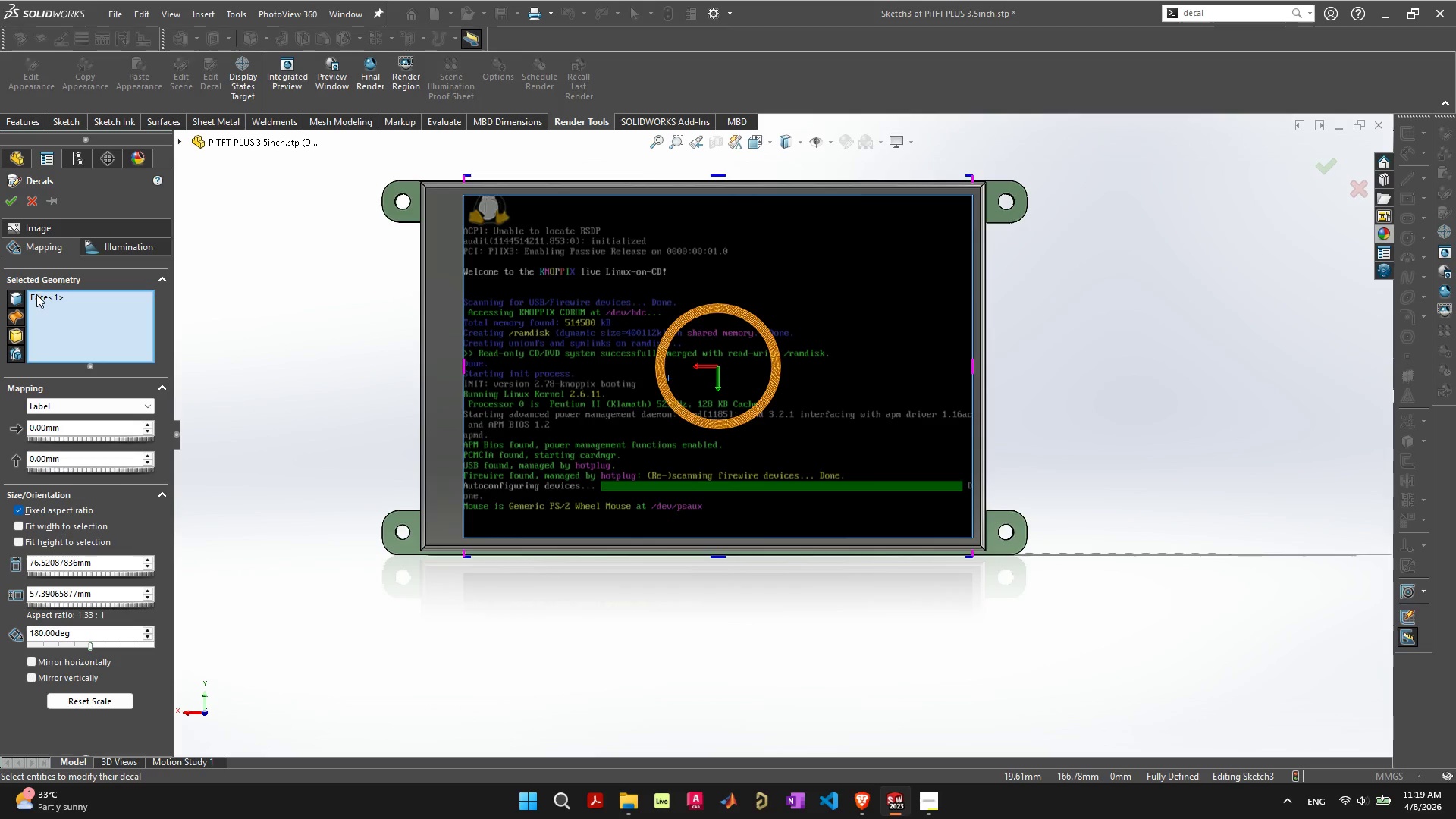 
left_click([80, 246])
 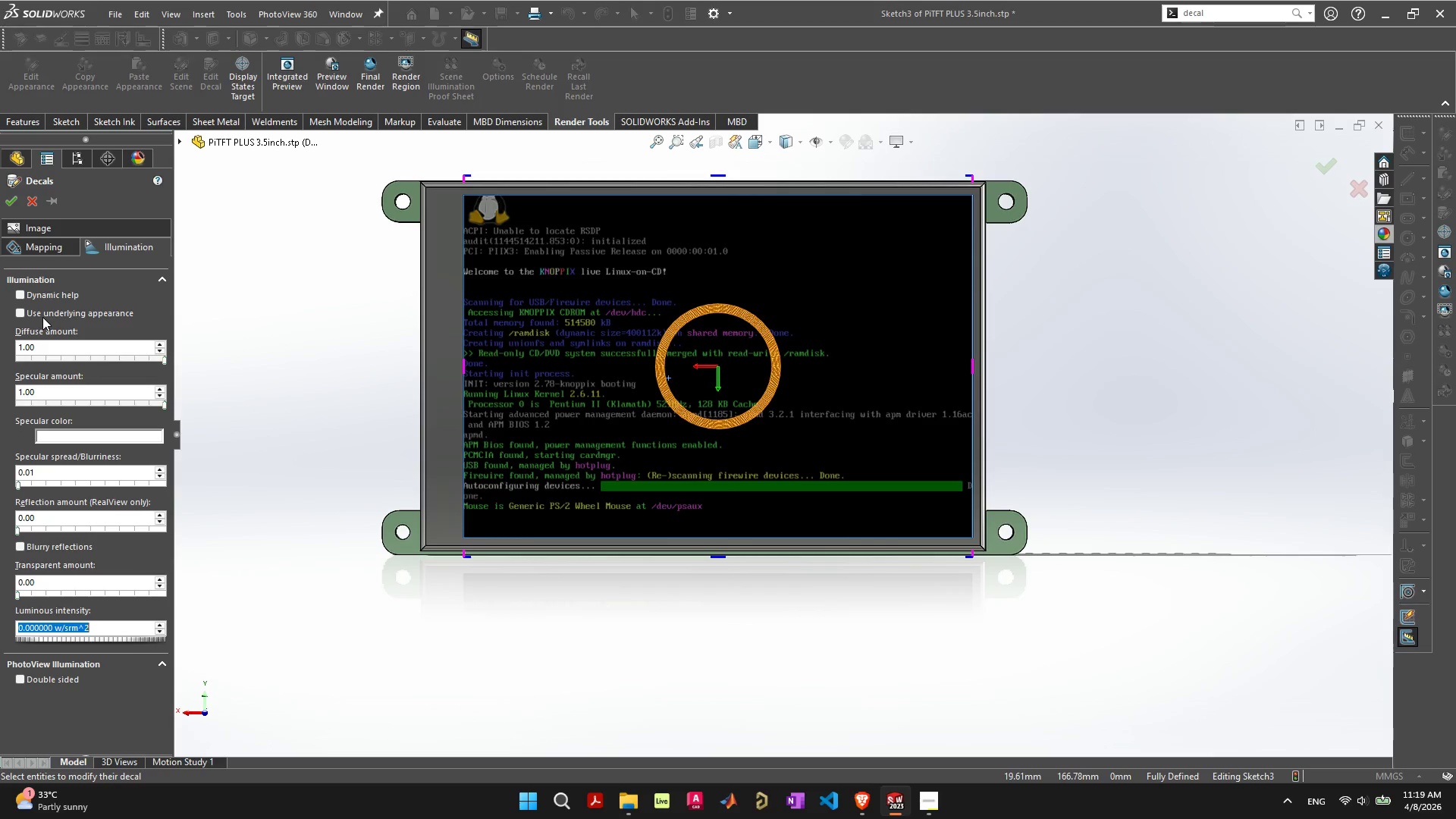 
left_click([44, 312])
 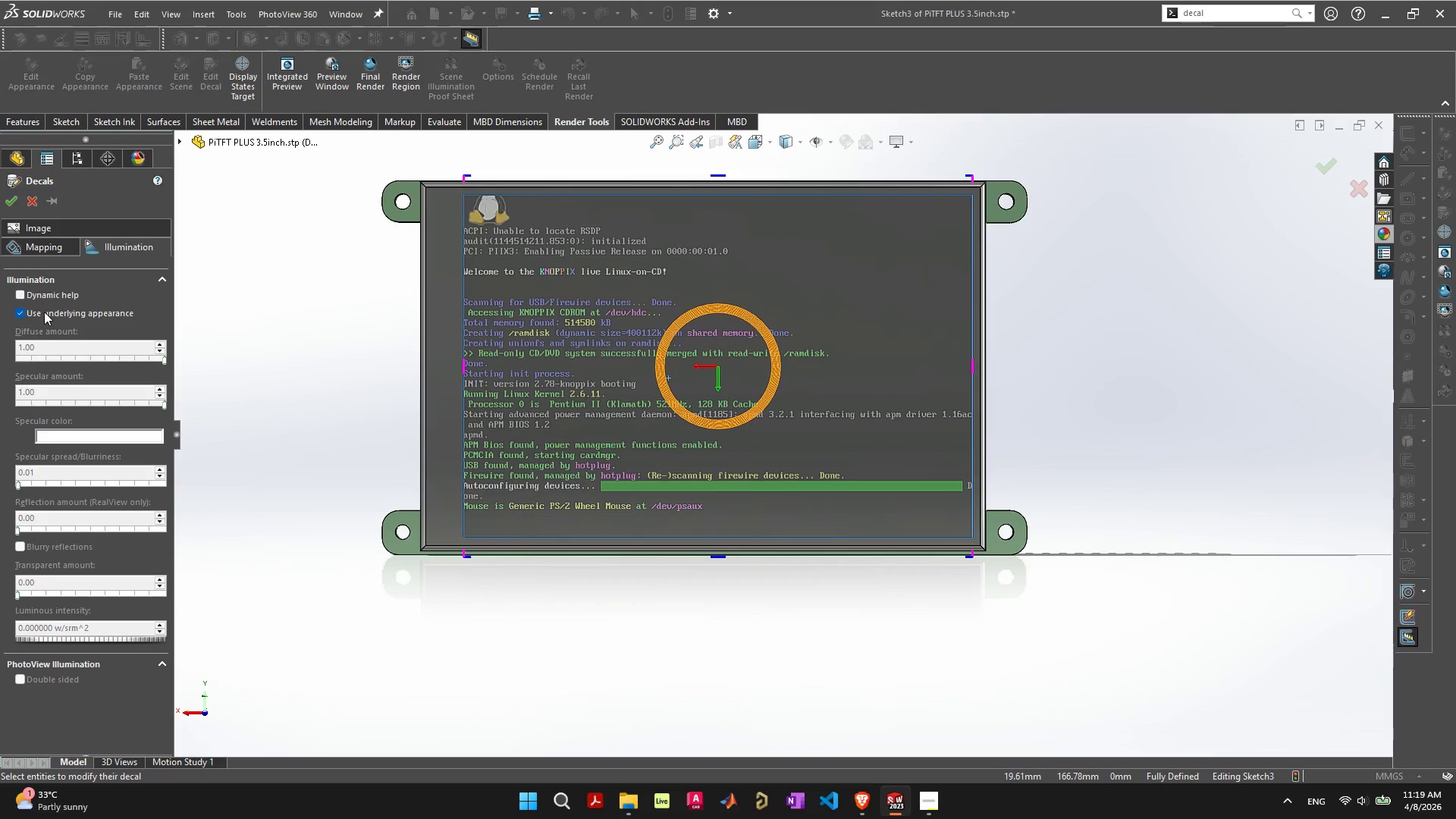 
left_click([44, 312])
 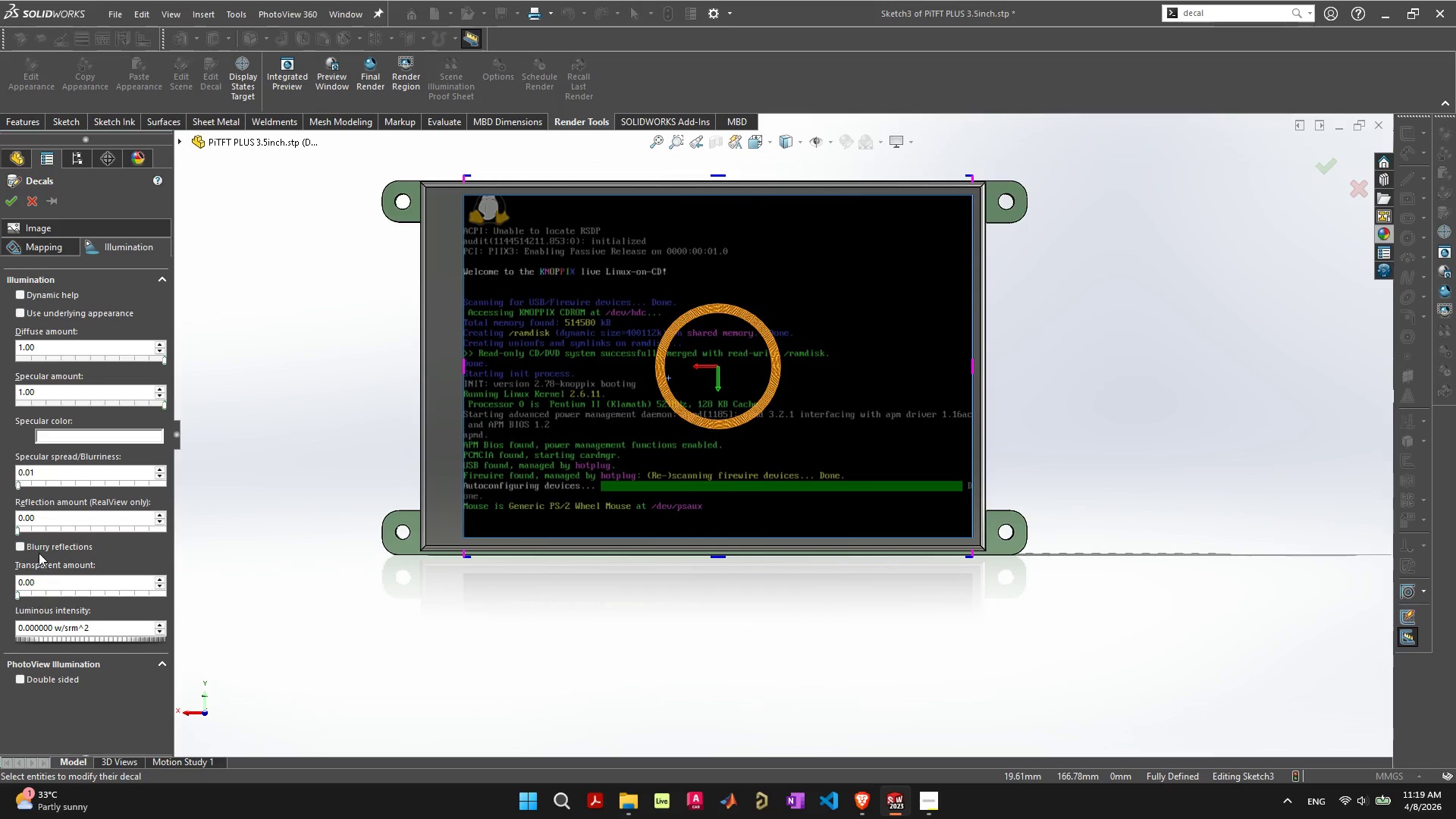 
left_click([29, 547])
 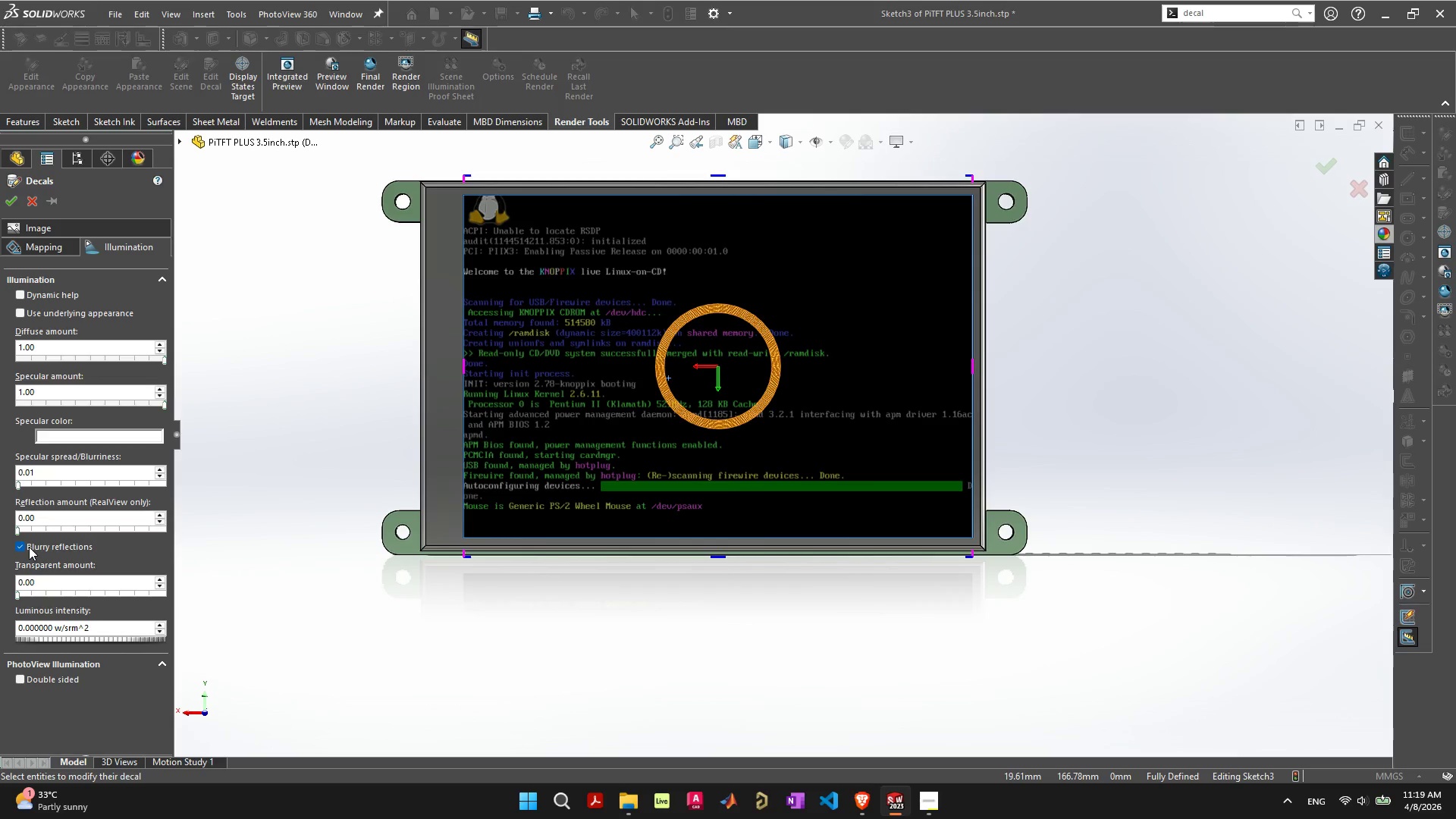 
left_click([29, 547])
 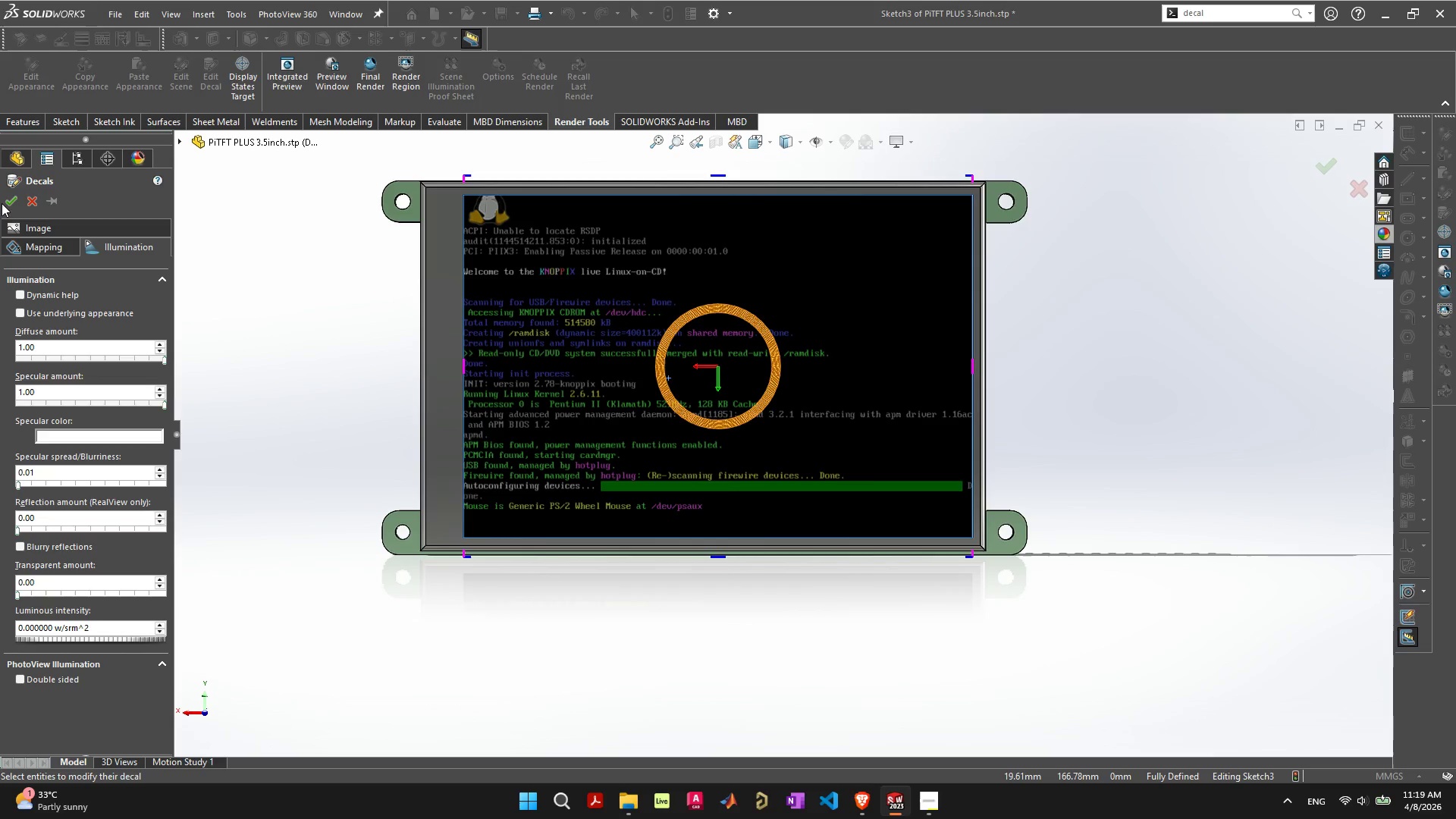 
left_click([4, 199])
 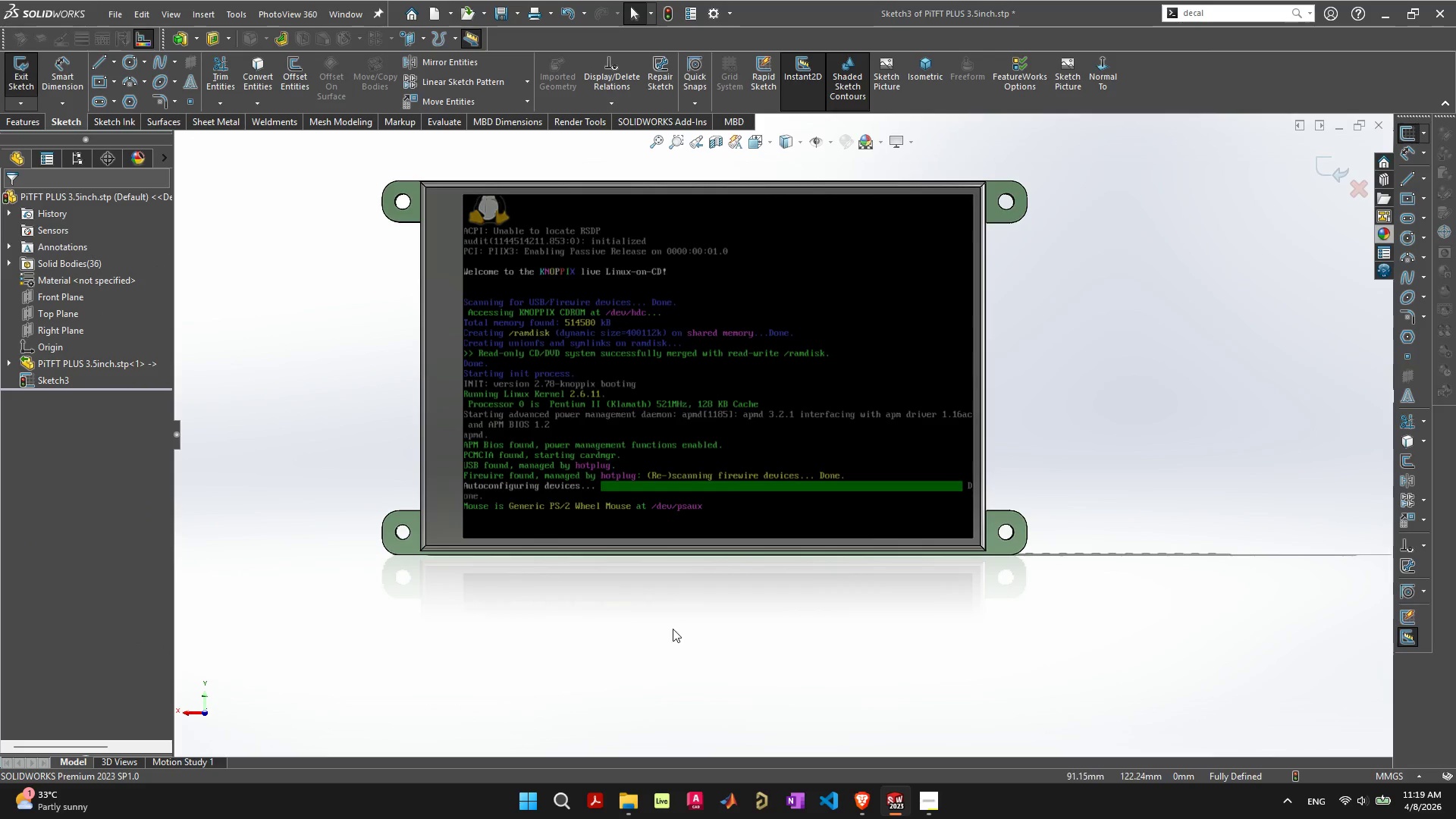 
scroll: coordinate [675, 628], scroll_direction: down, amount: 1.0
 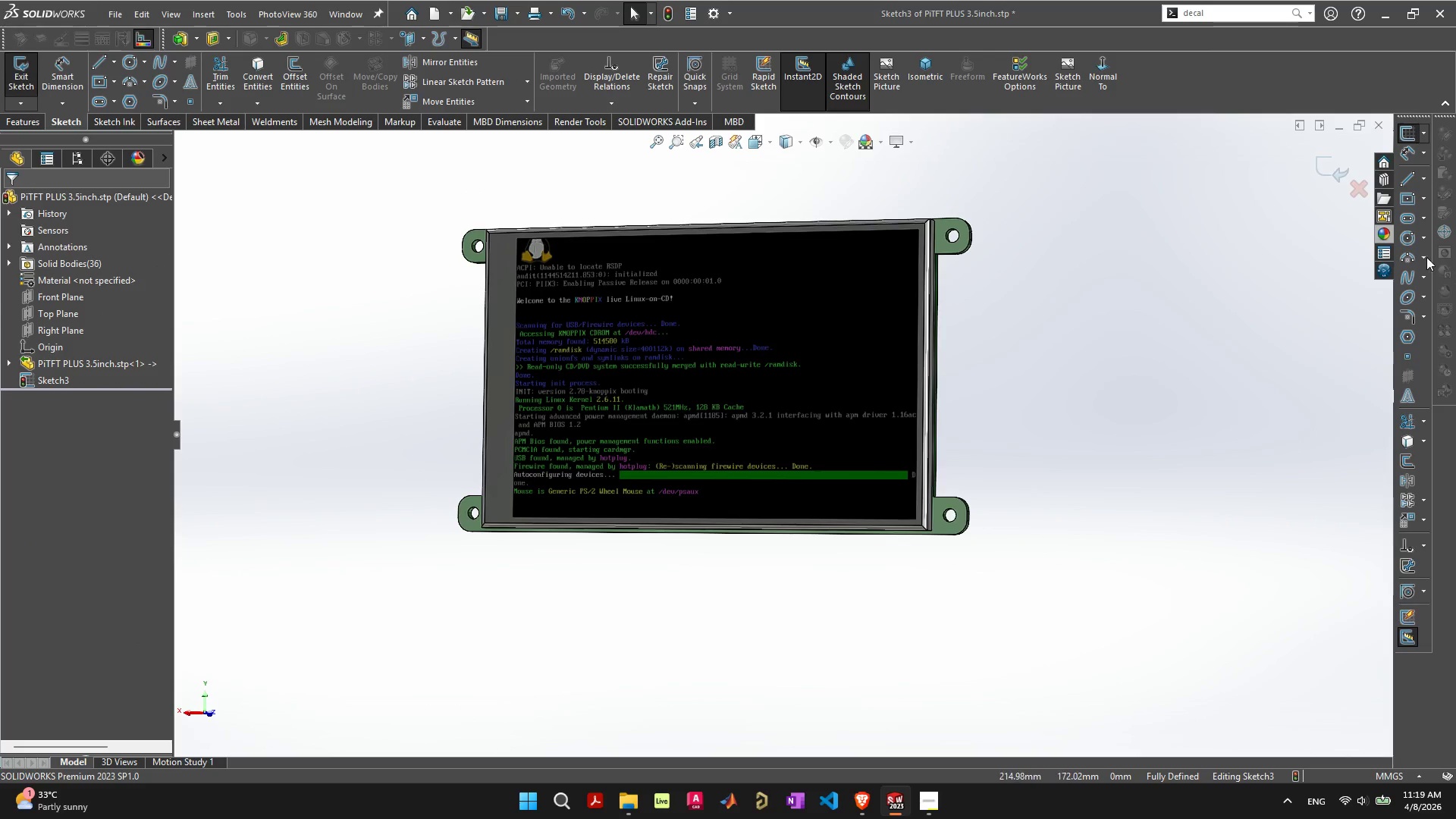 
left_click([1319, 157])
 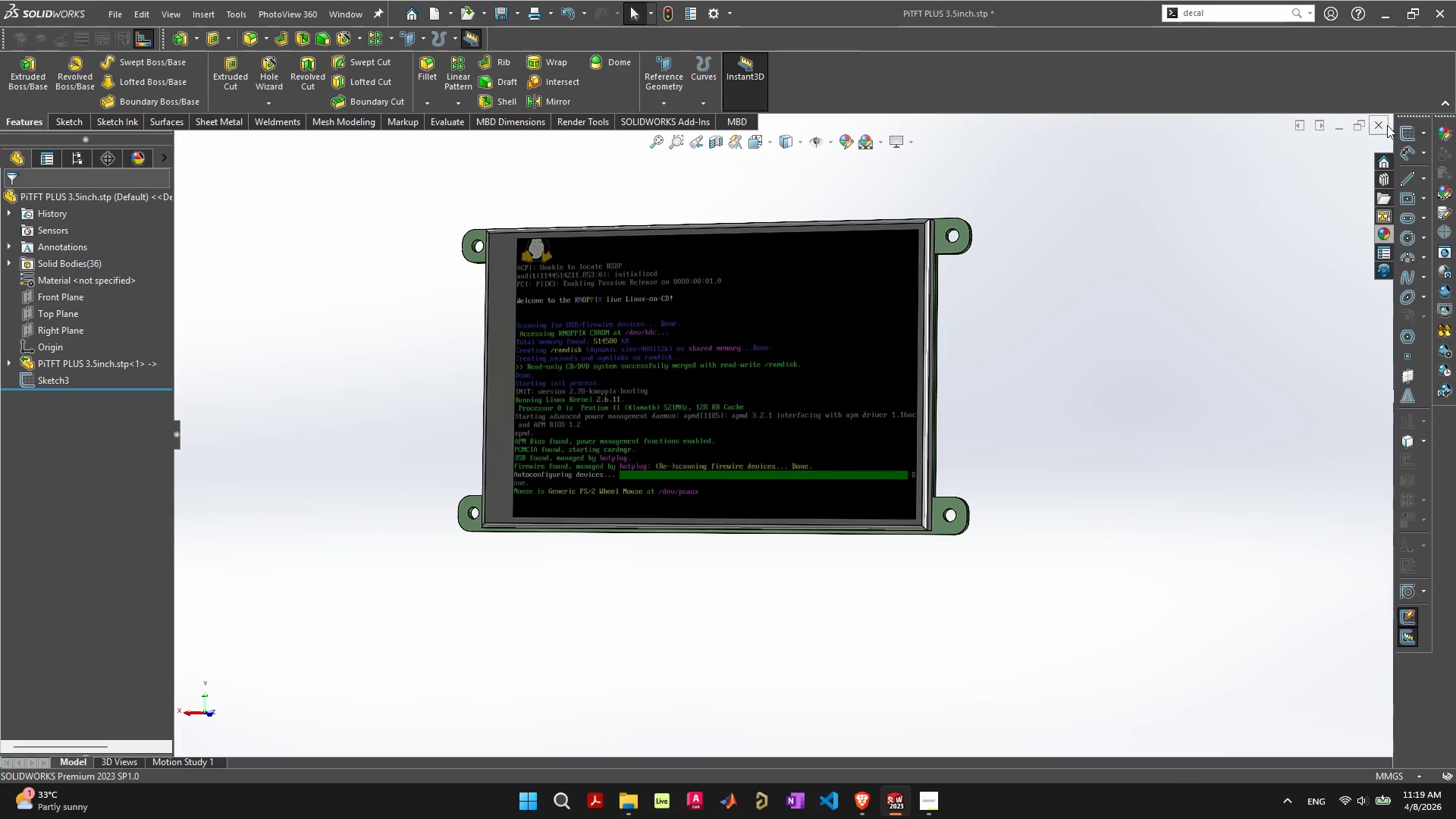 
key(Control+S)
 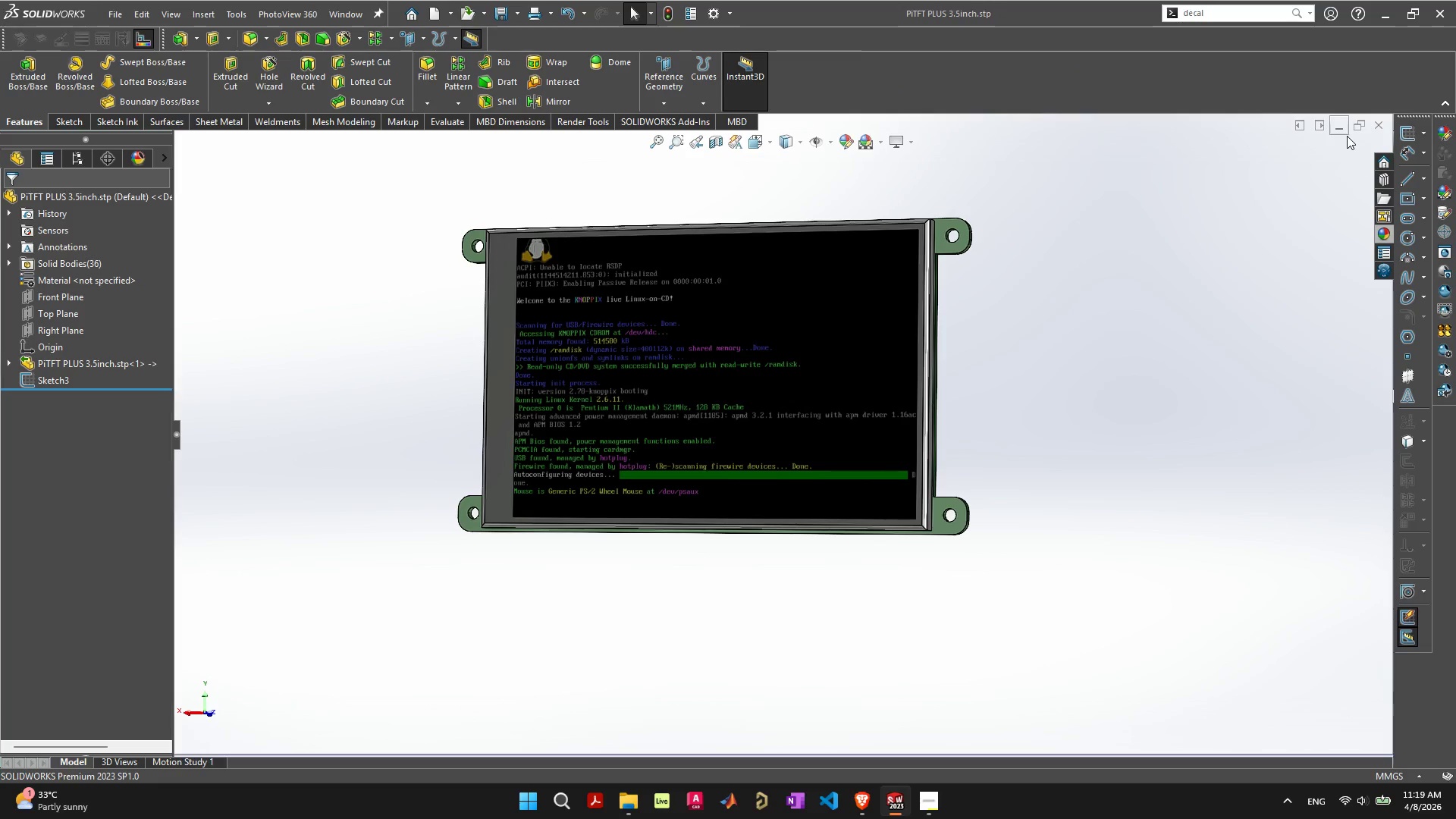 
left_click([1341, 128])
 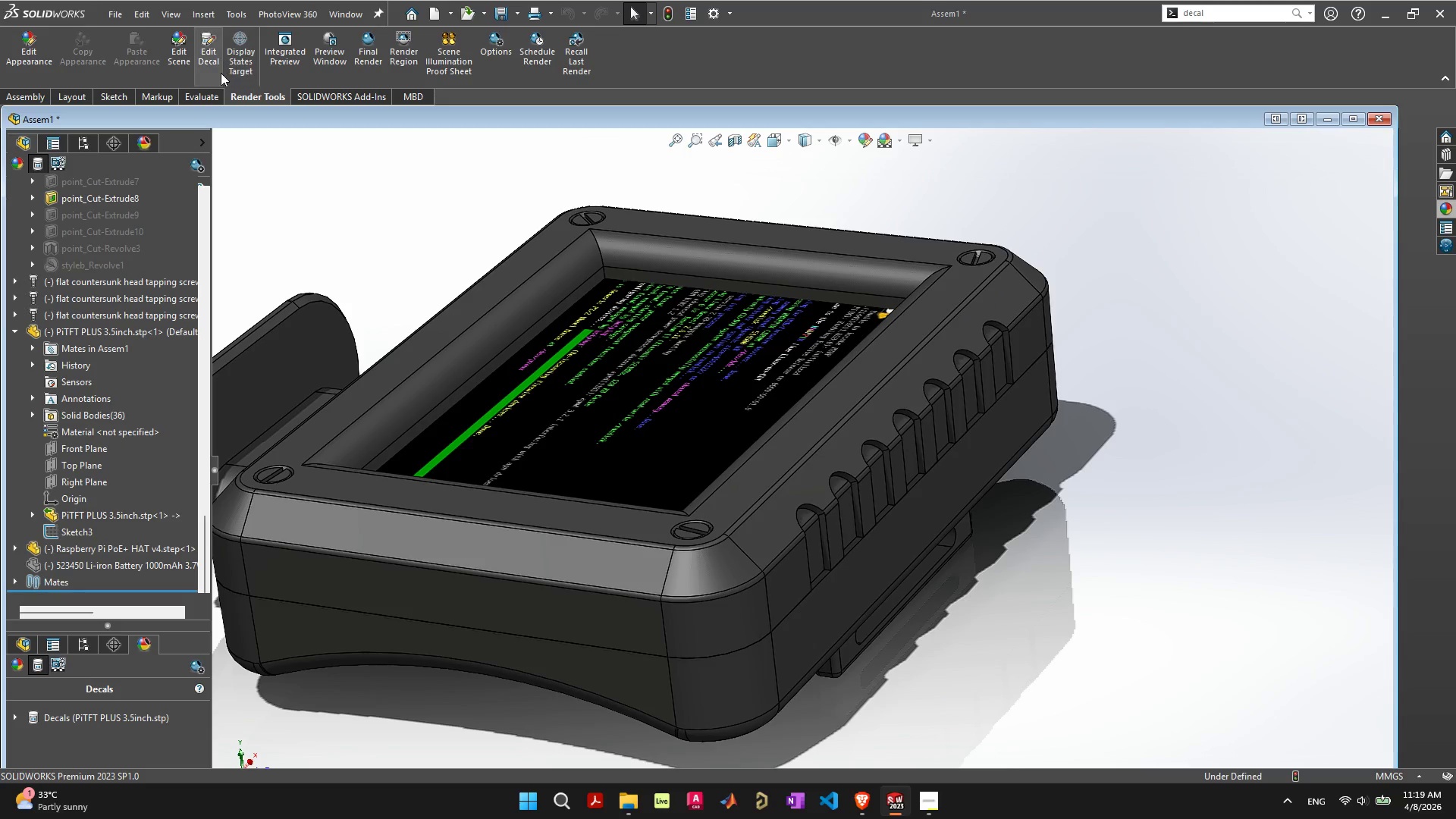 
left_click([332, 45])
 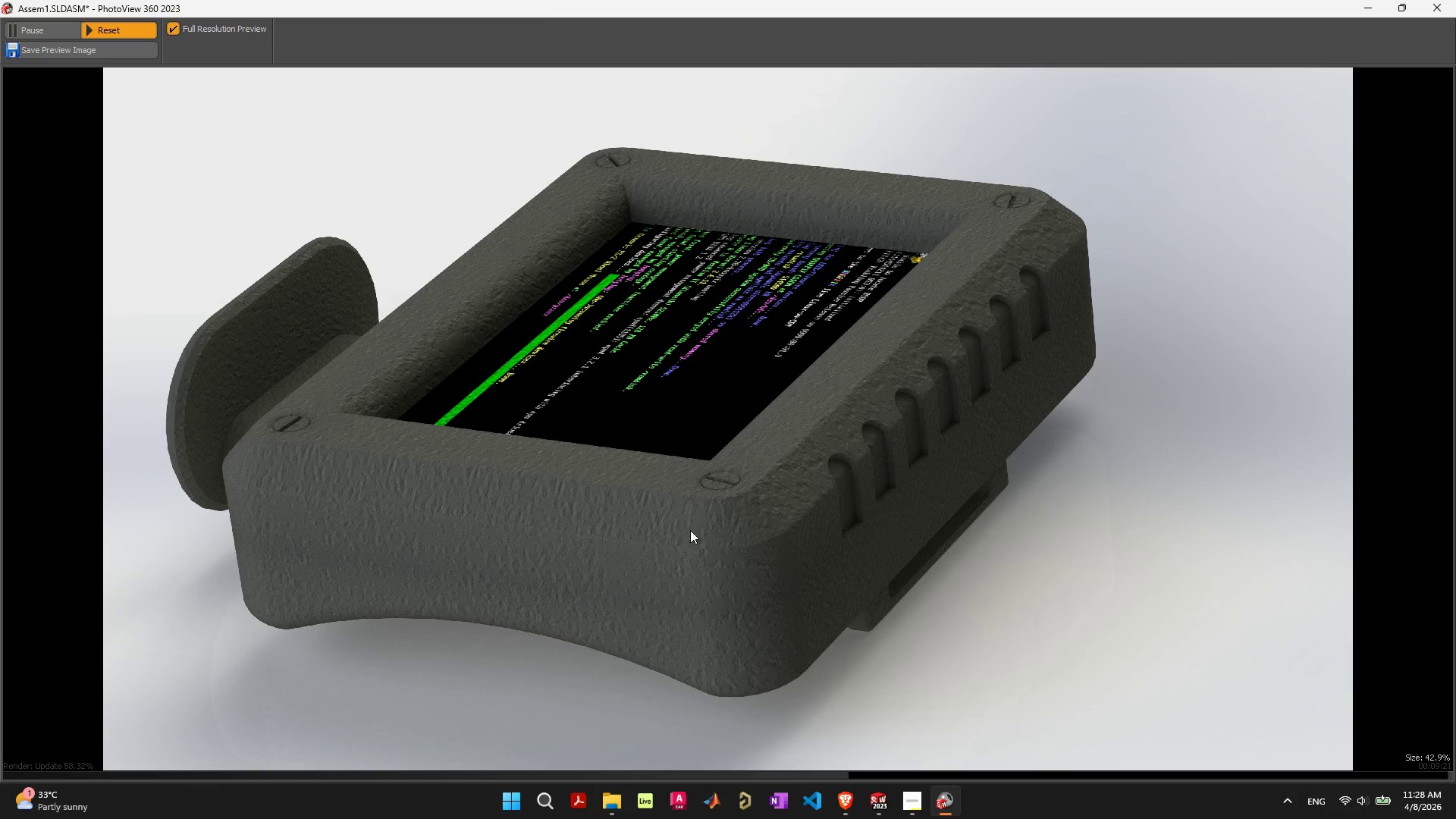 
wait(577.66)
 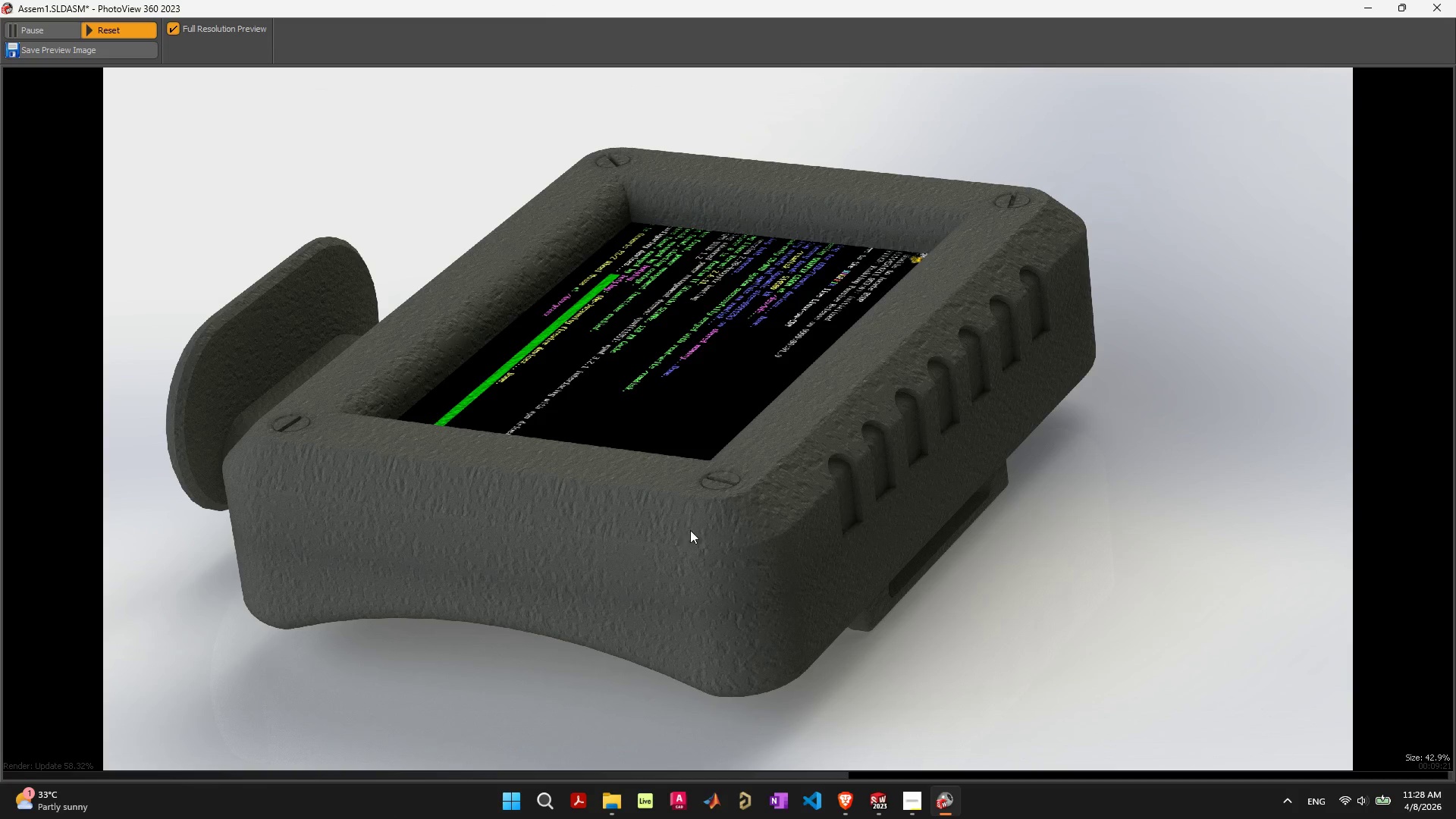 
left_click([868, 808])
 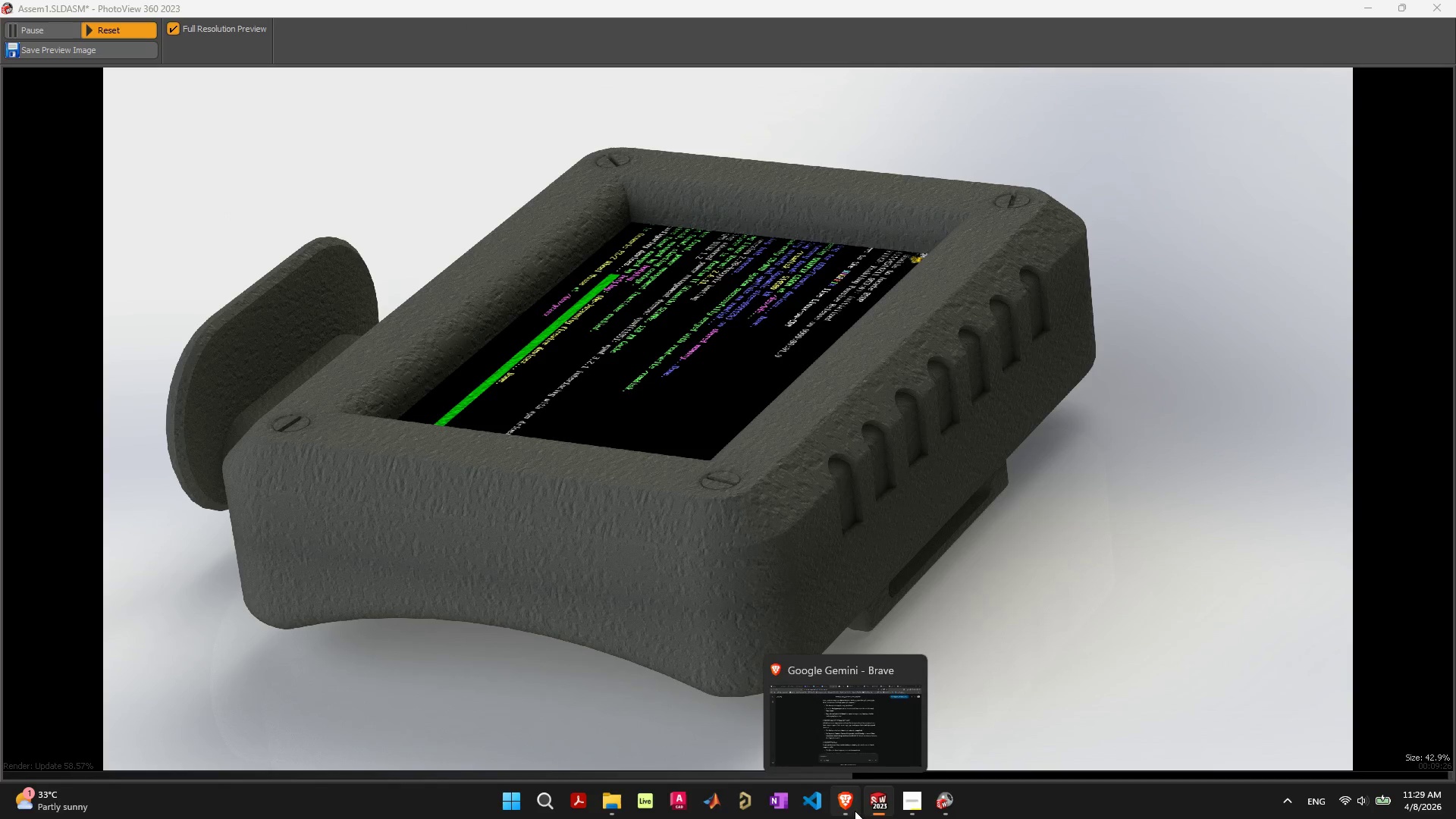 
left_click([880, 808])
 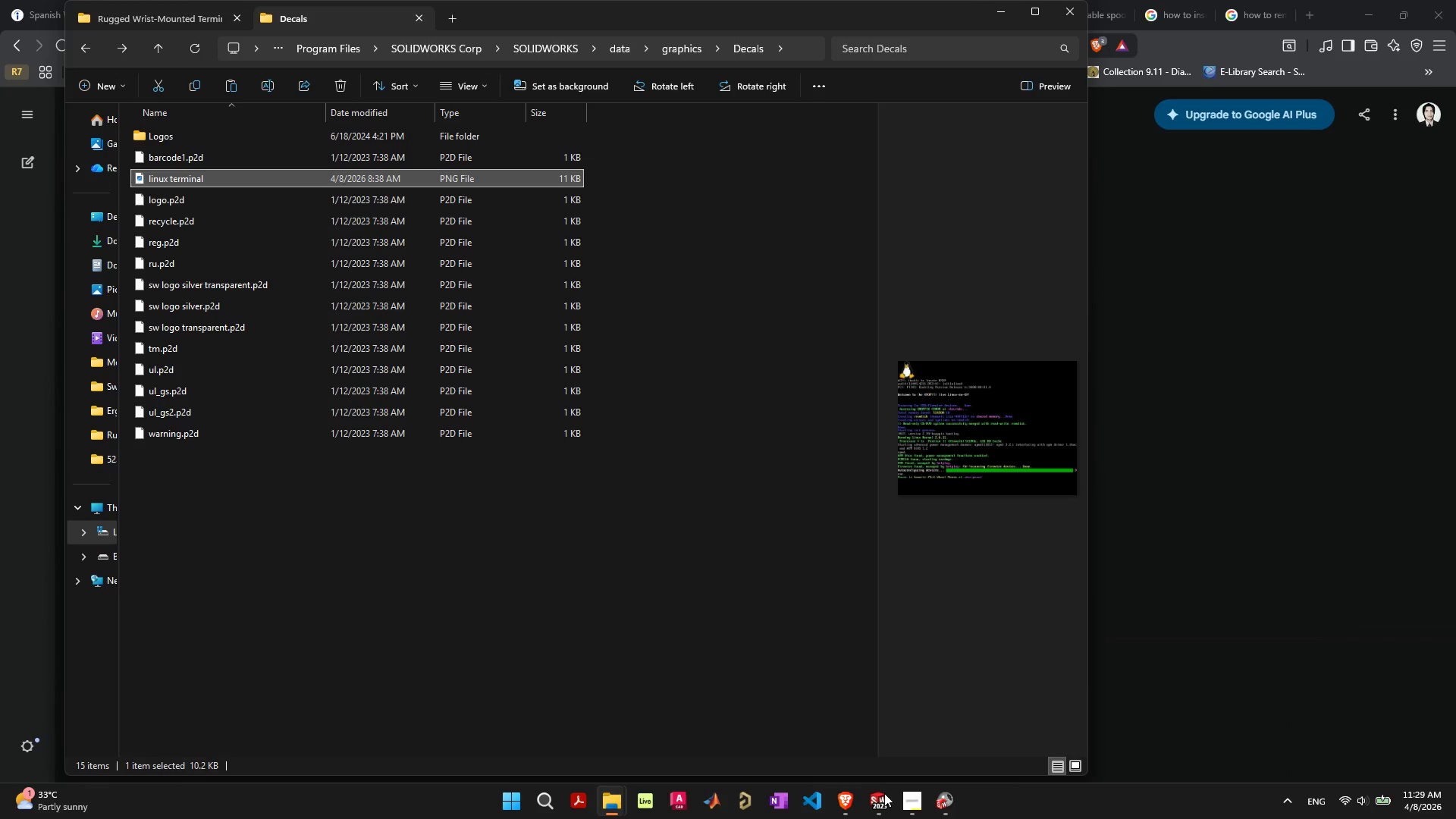 
left_click([875, 804])
 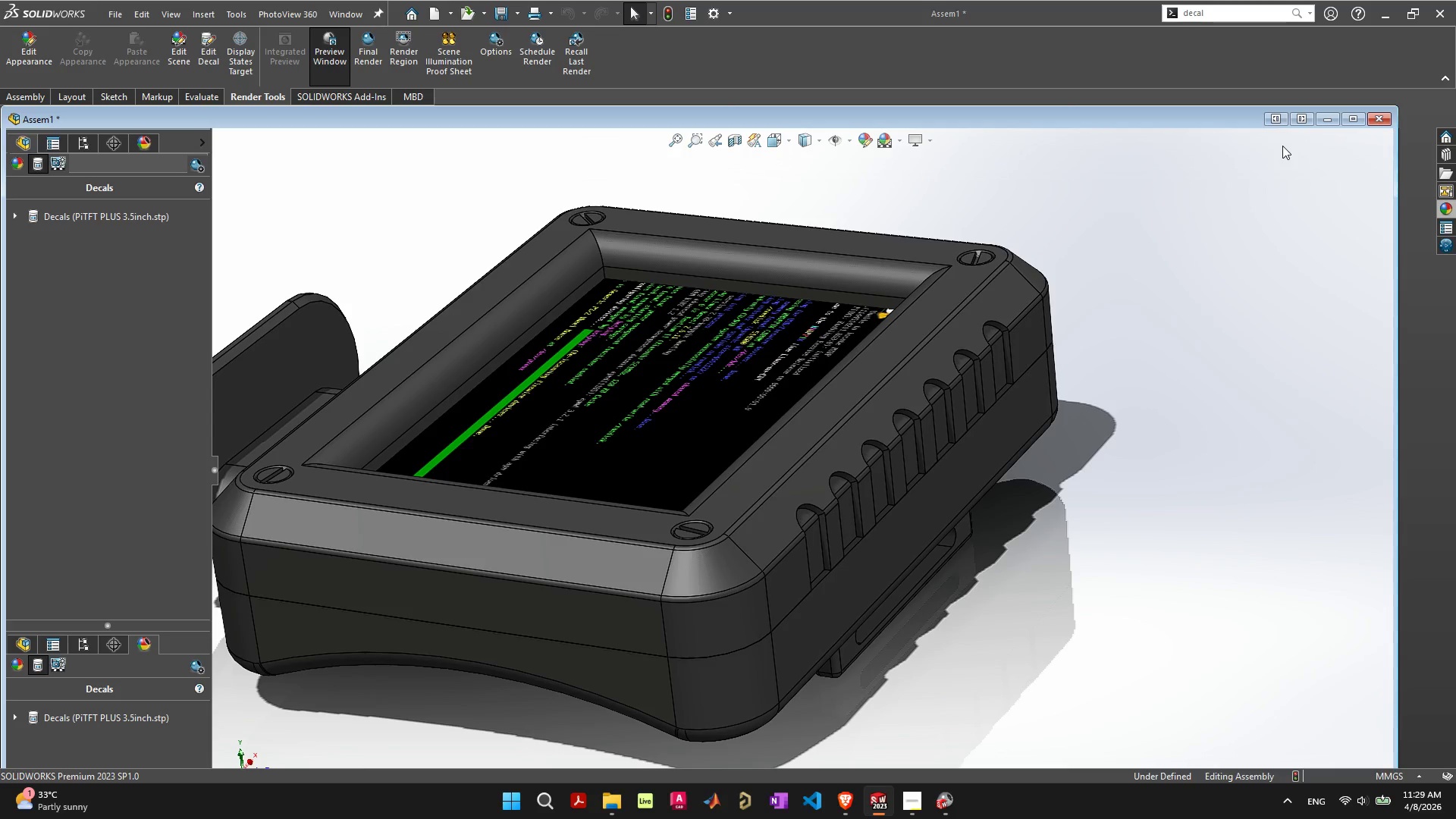 
left_click([1351, 119])
 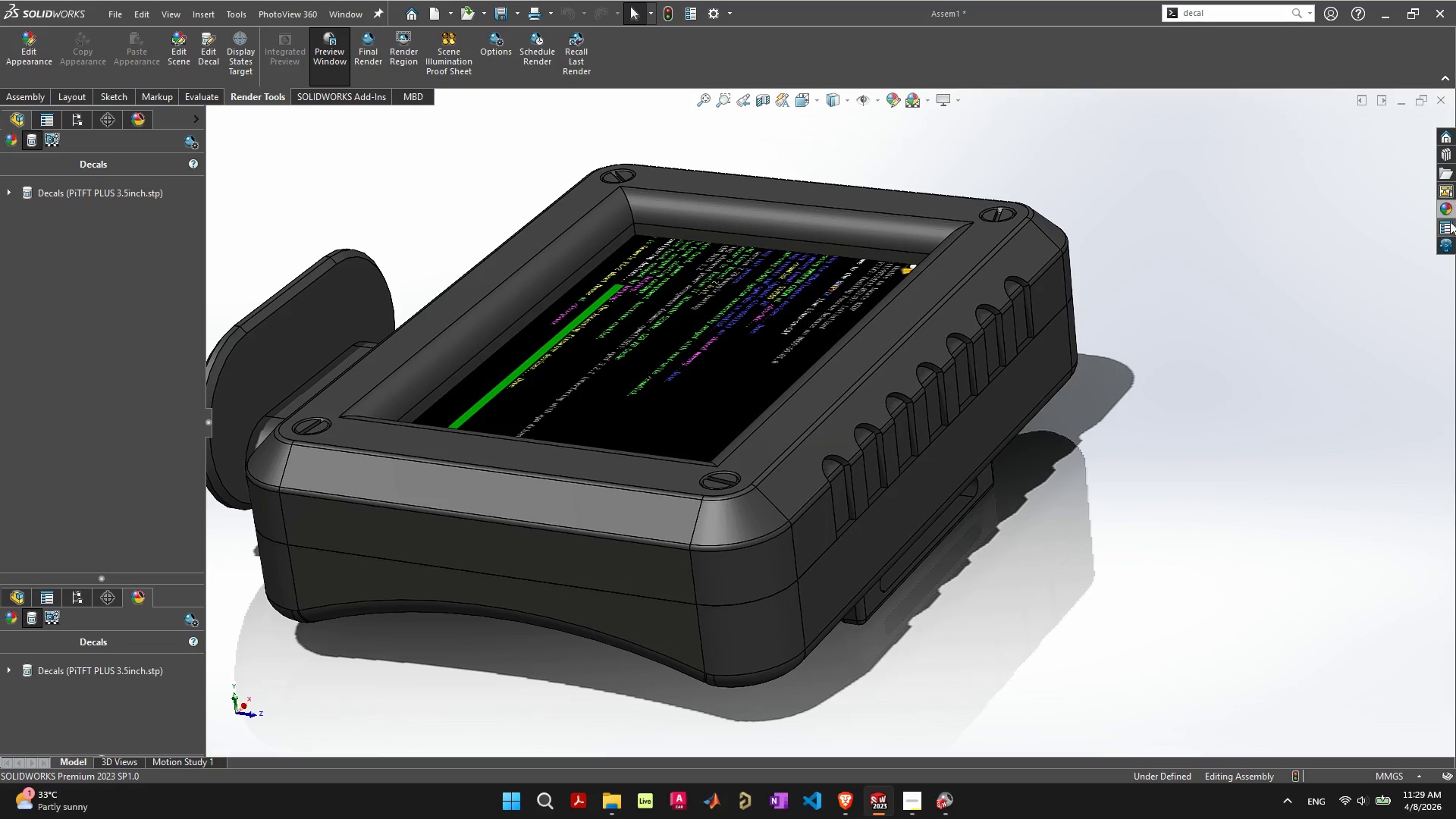 
left_click([1445, 206])
 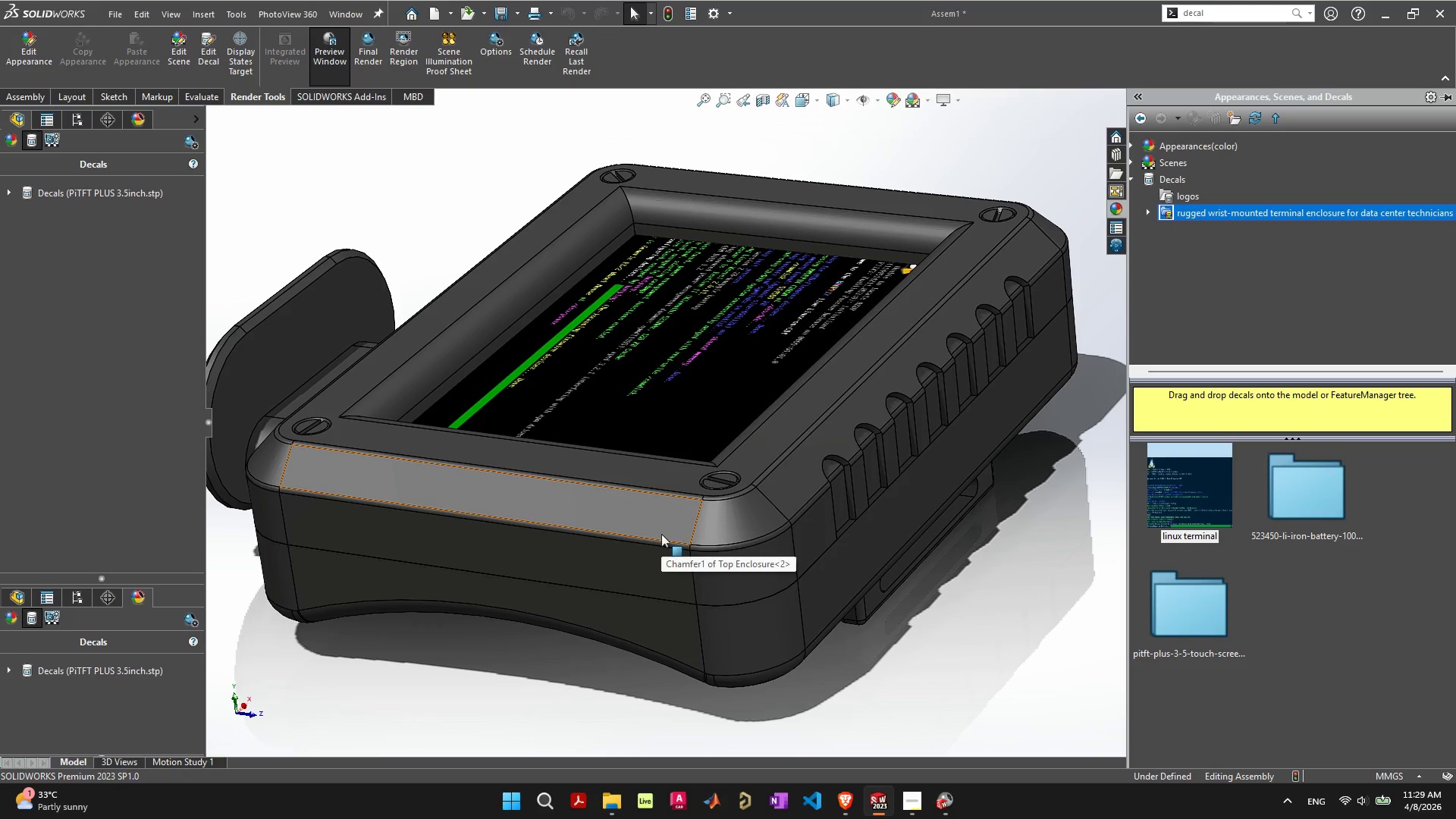 
wait(9.28)
 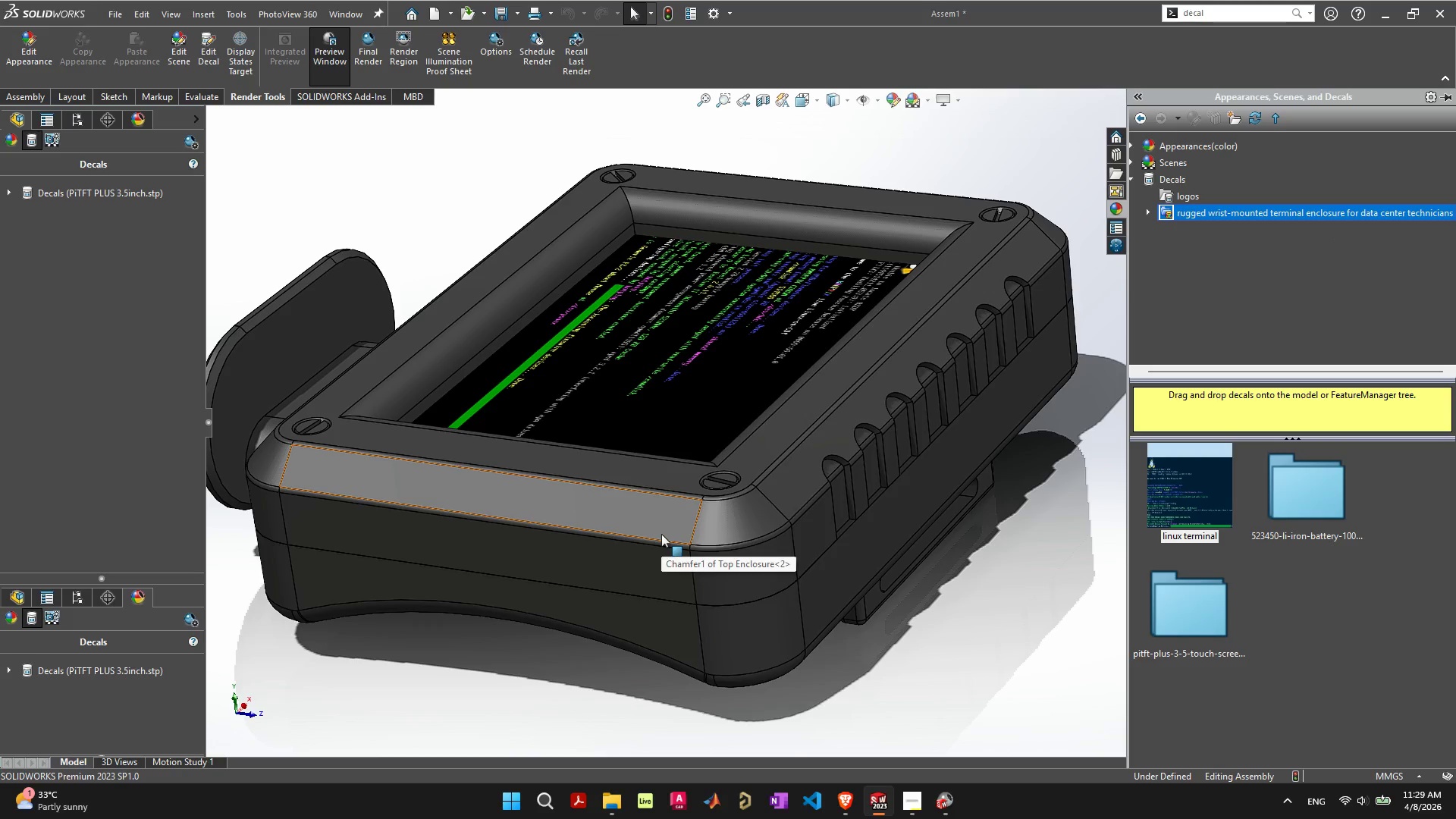 
left_click_drag(start_coordinate=[721, 4], to_coordinate=[717, 4])
 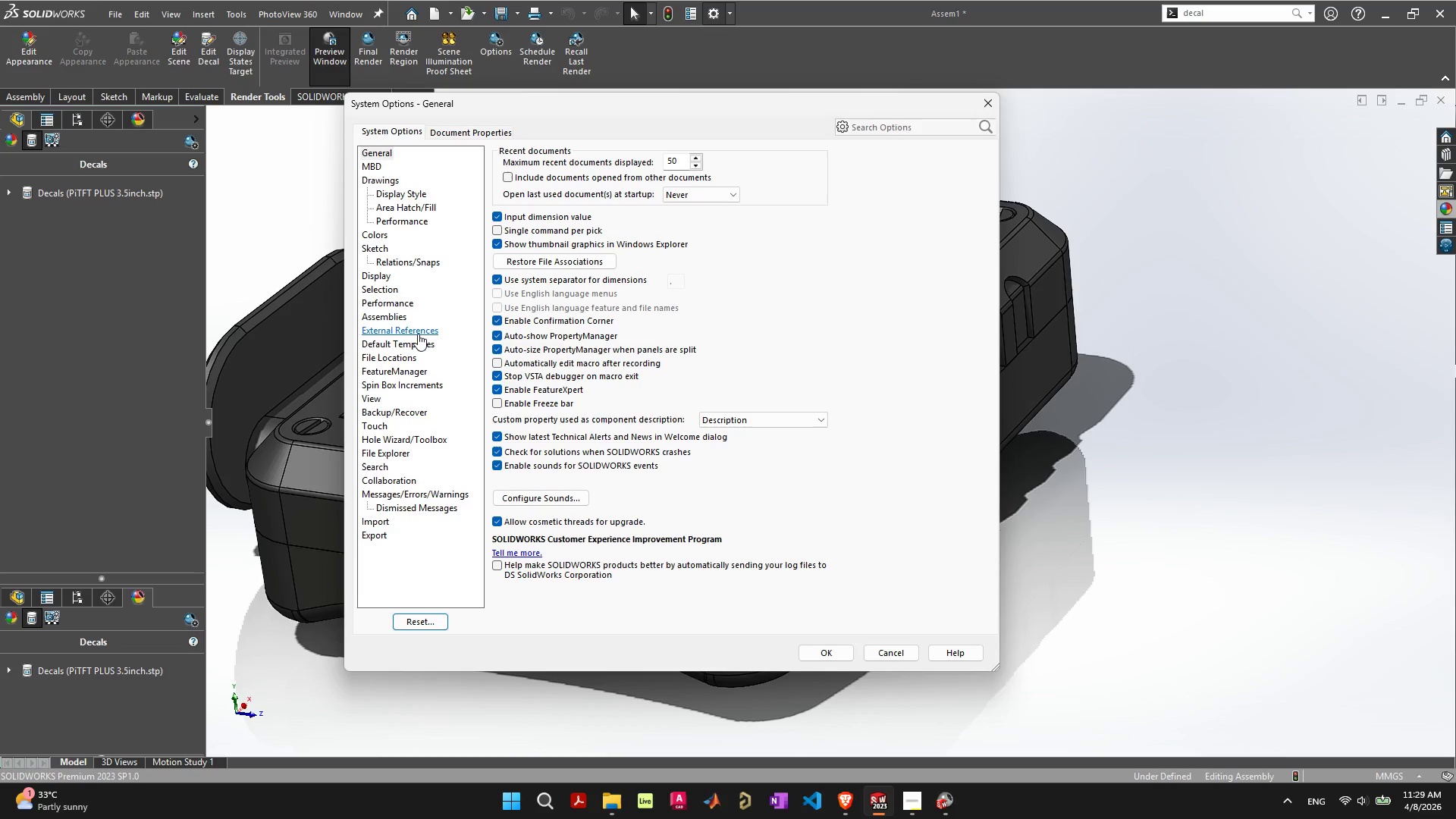 
left_click([382, 274])
 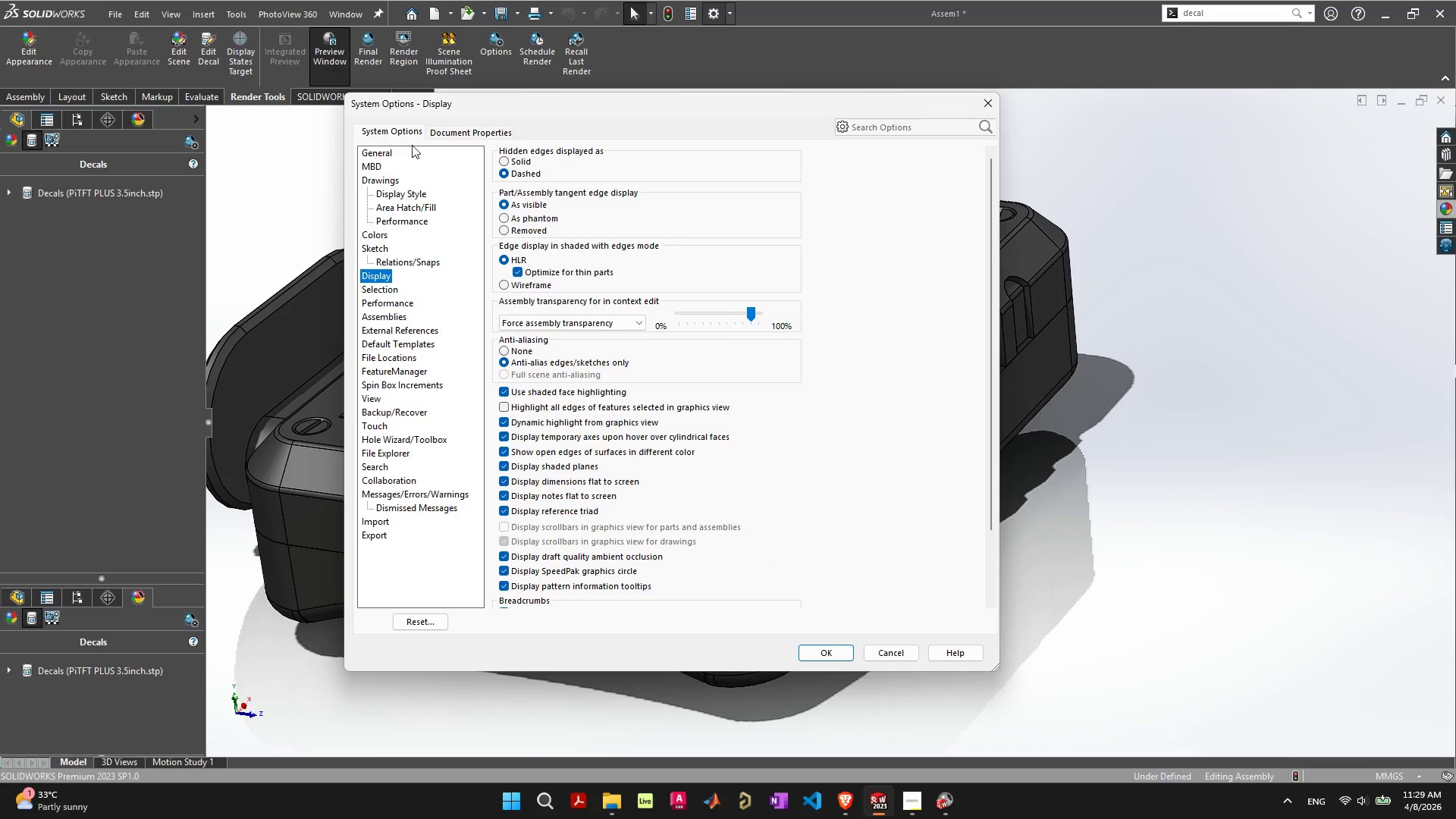 
left_click([448, 130])
 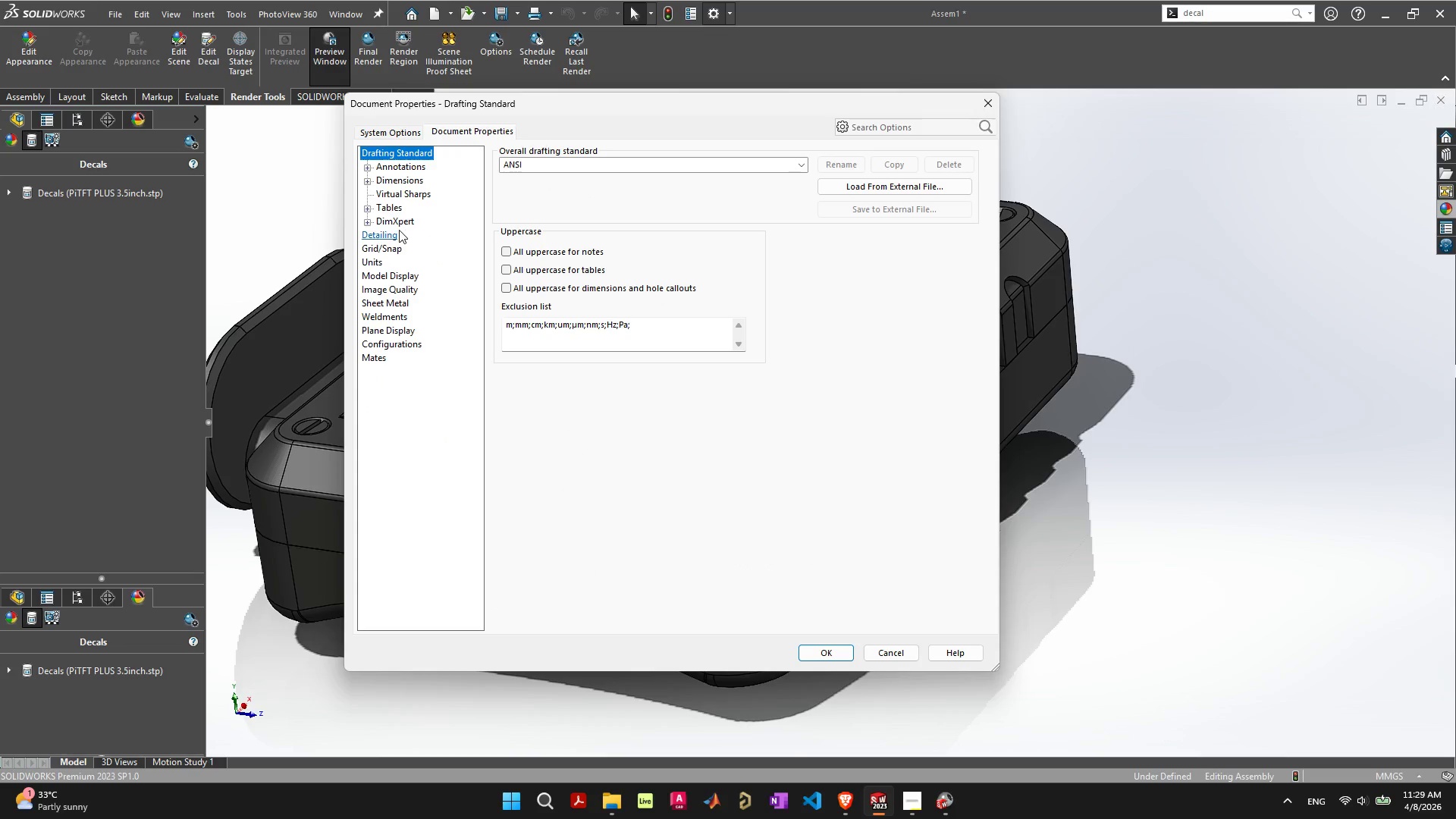 
left_click([391, 231])
 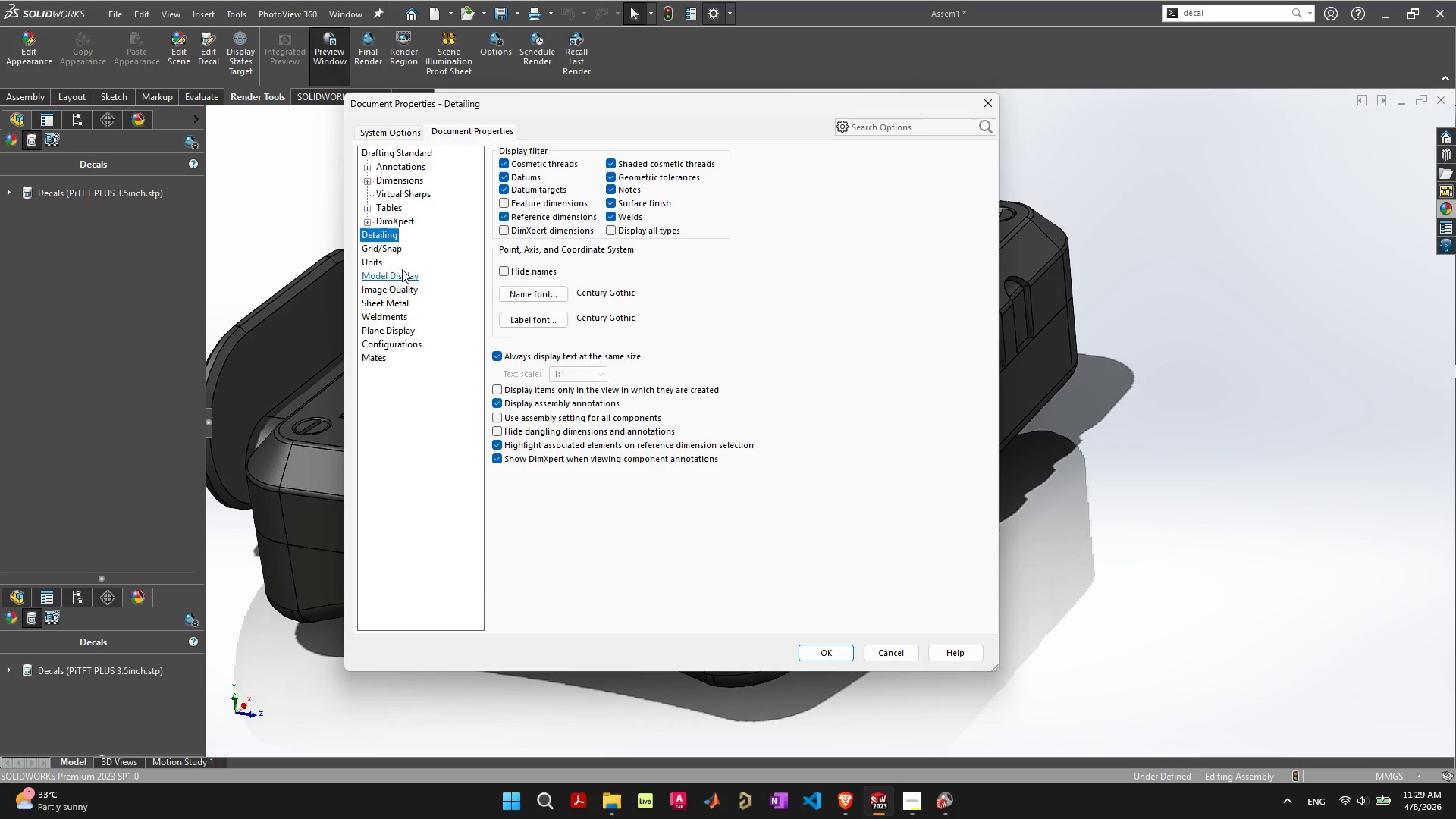 
left_click([400, 274])
 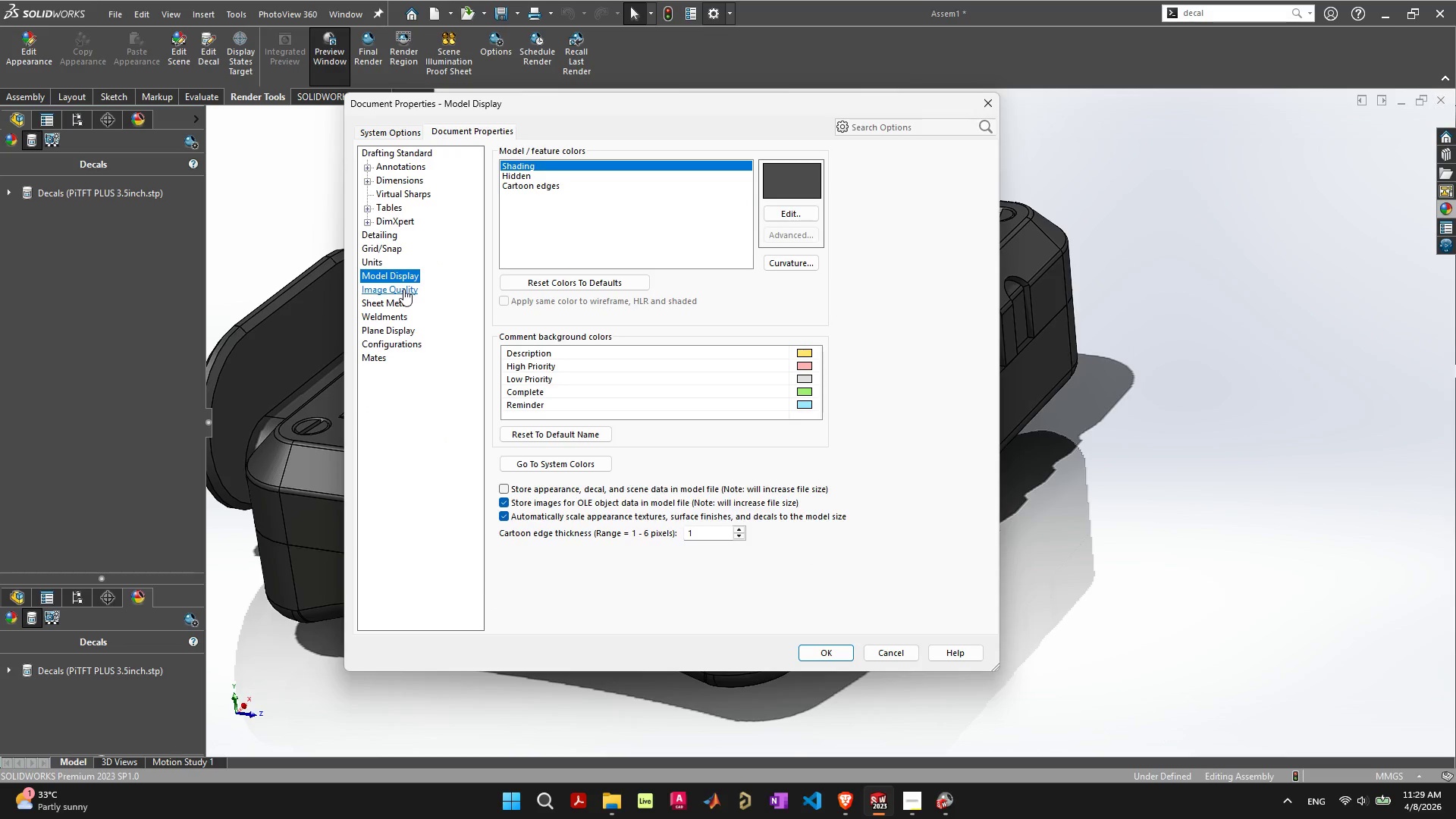 
left_click([403, 289])
 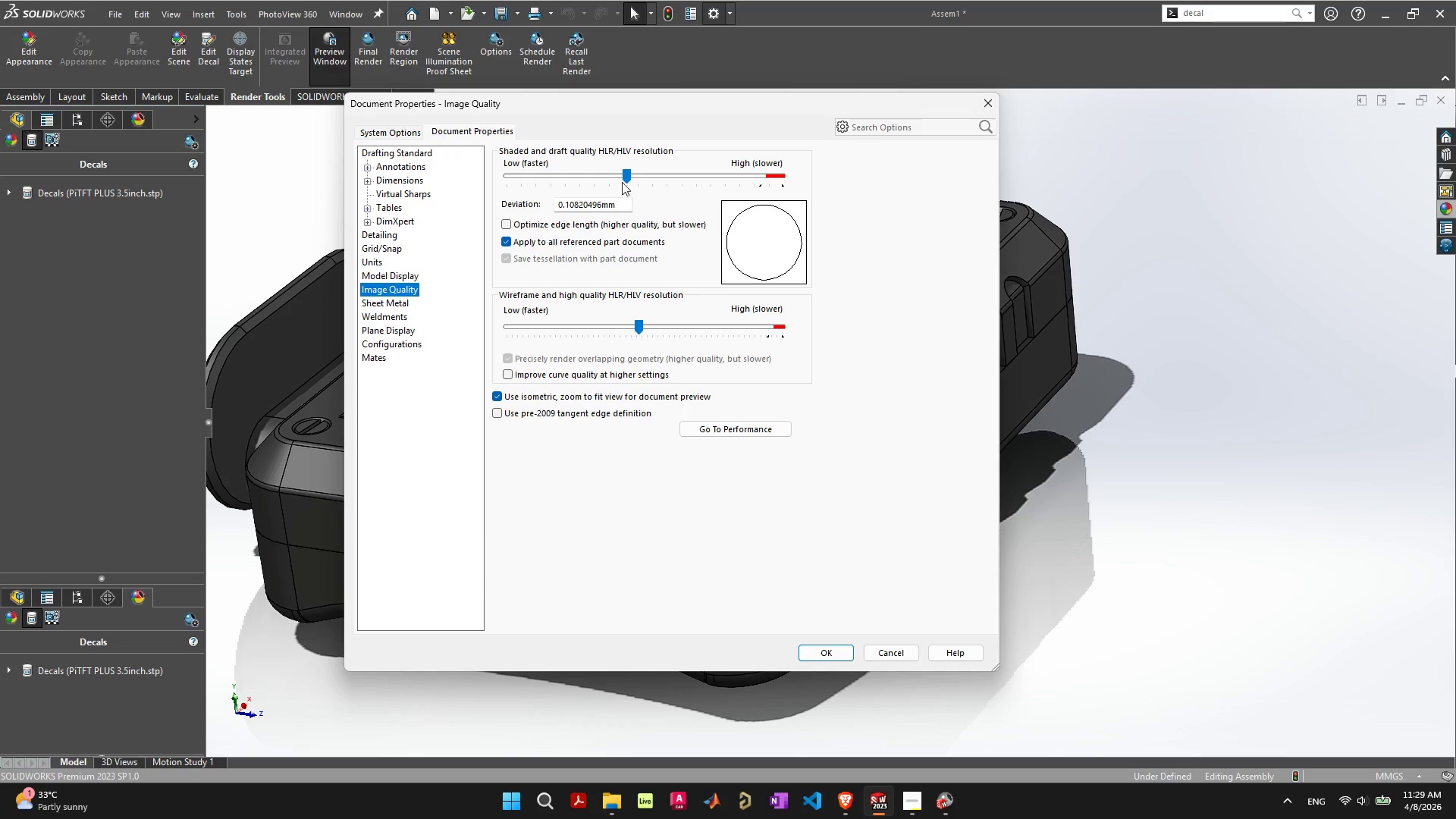 
left_click_drag(start_coordinate=[624, 177], to_coordinate=[991, 177])
 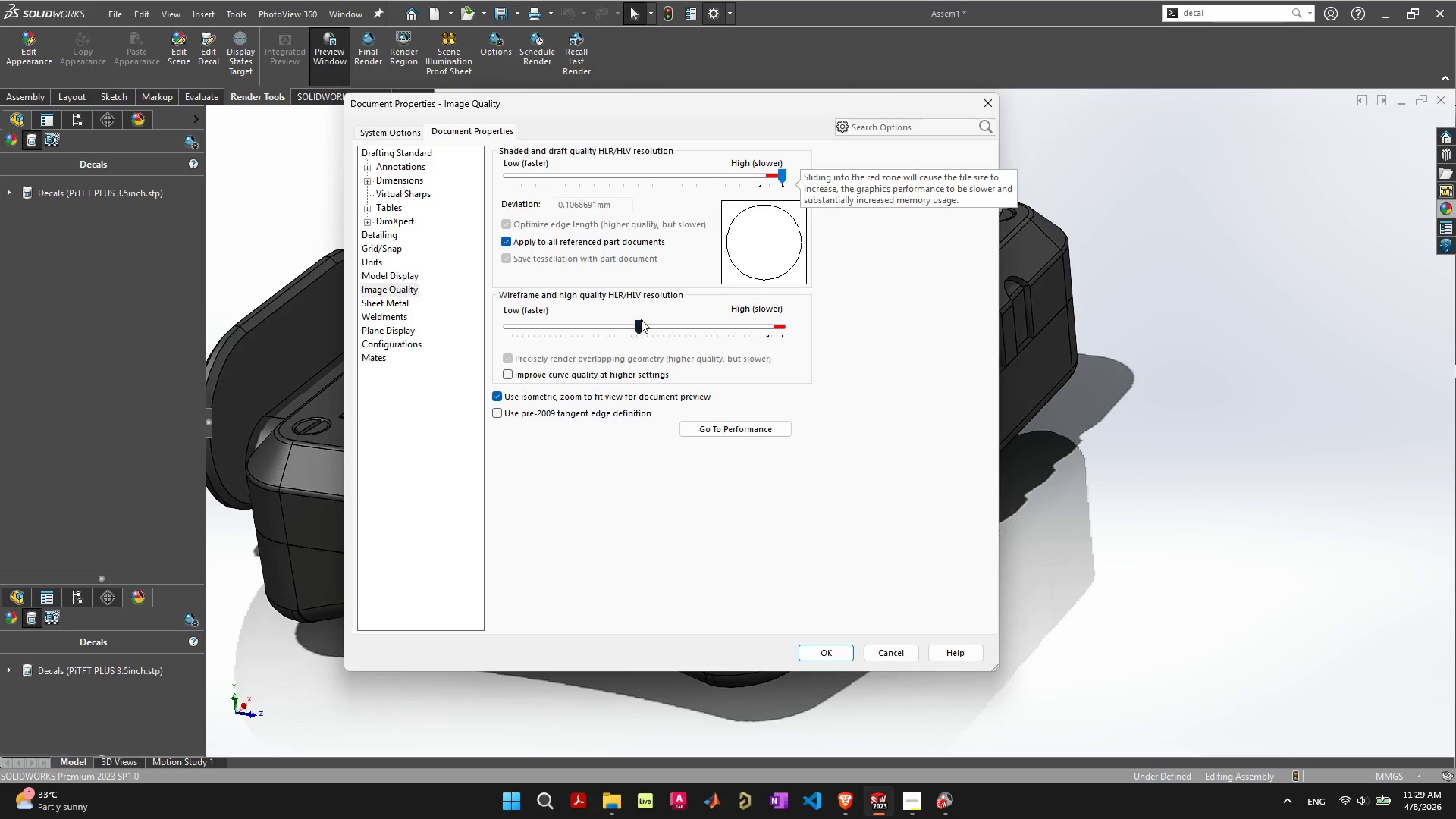 
left_click_drag(start_coordinate=[641, 323], to_coordinate=[831, 306])
 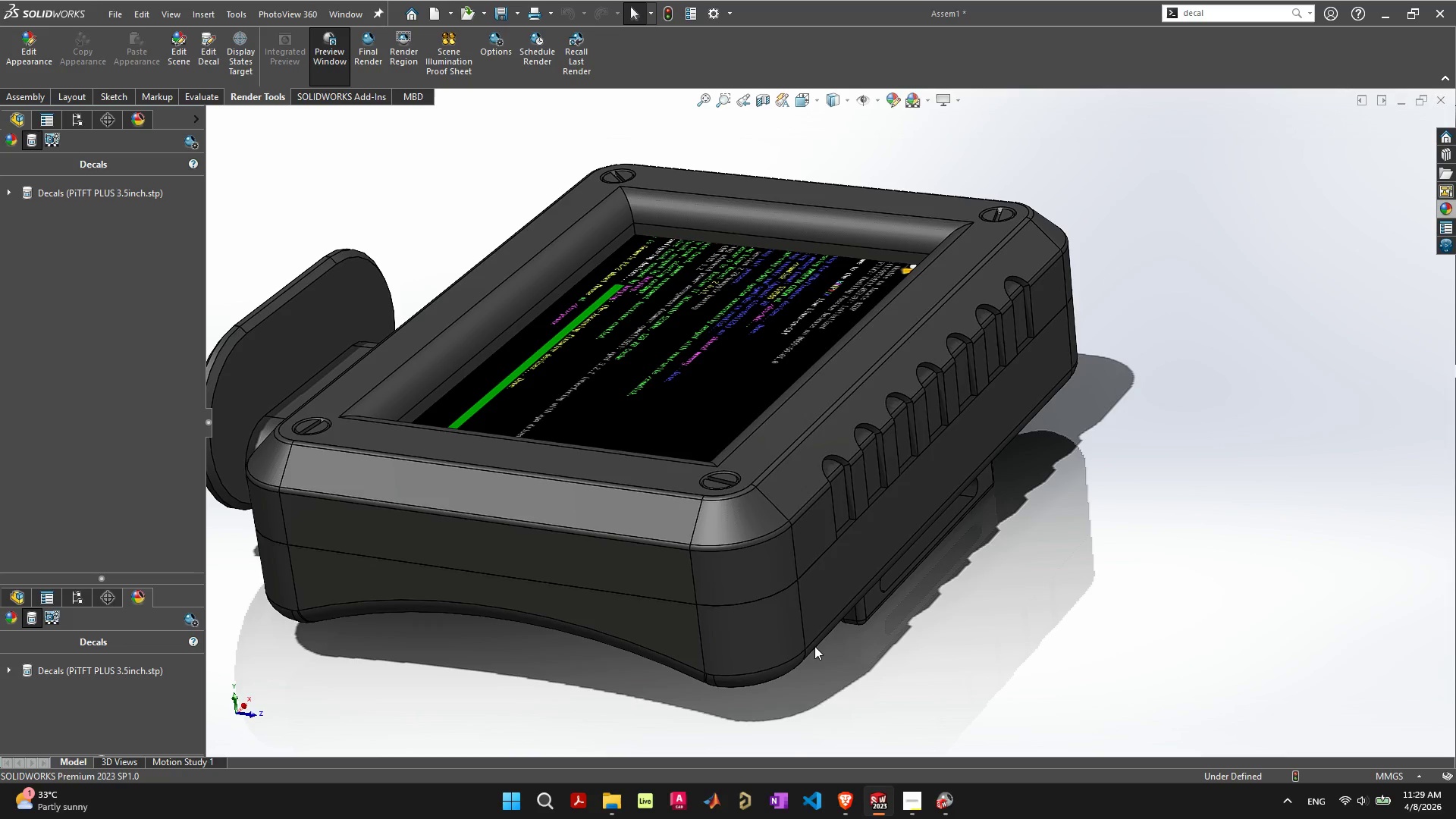 
wait(12.41)
 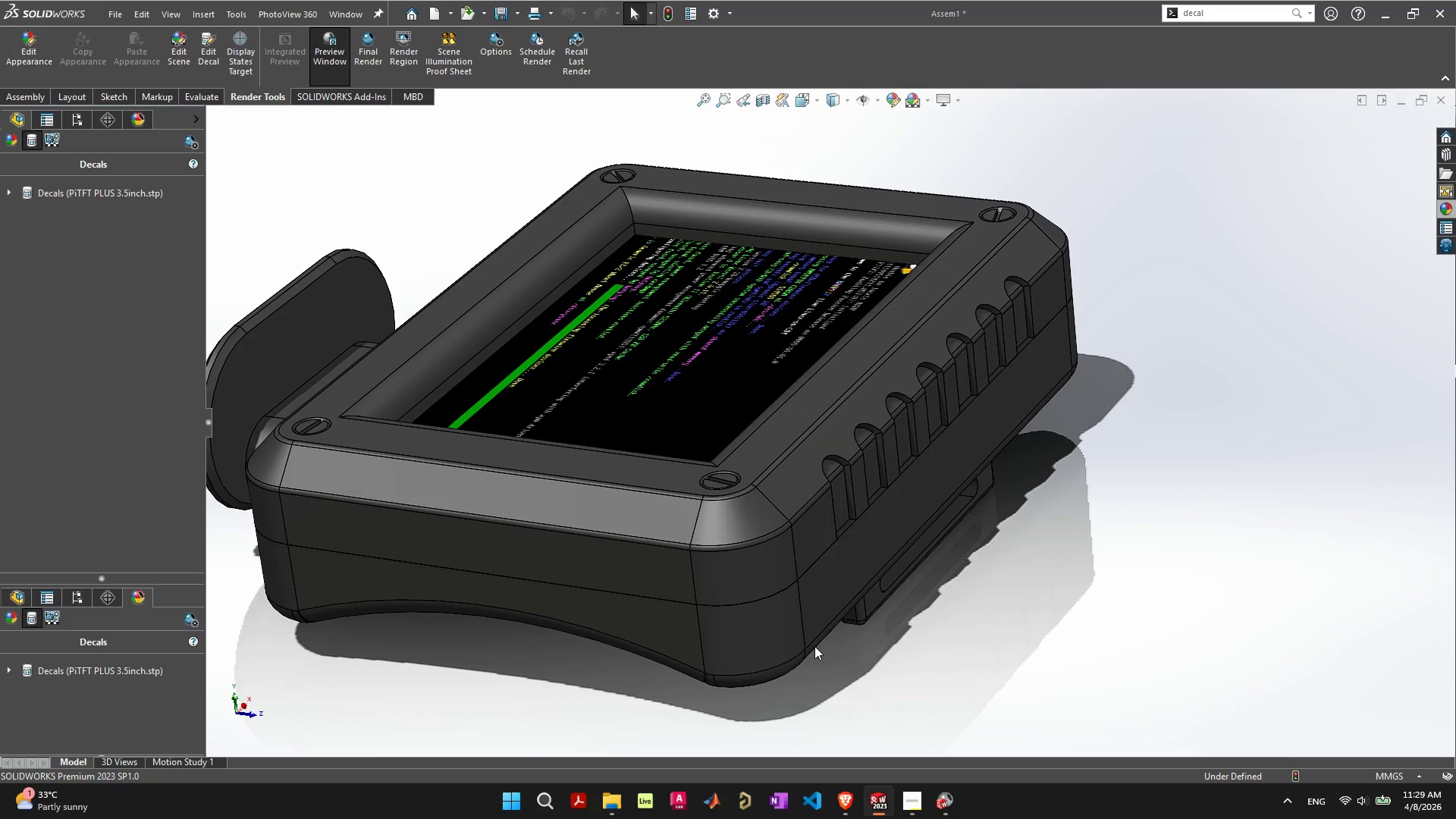 
left_click([576, 521])
 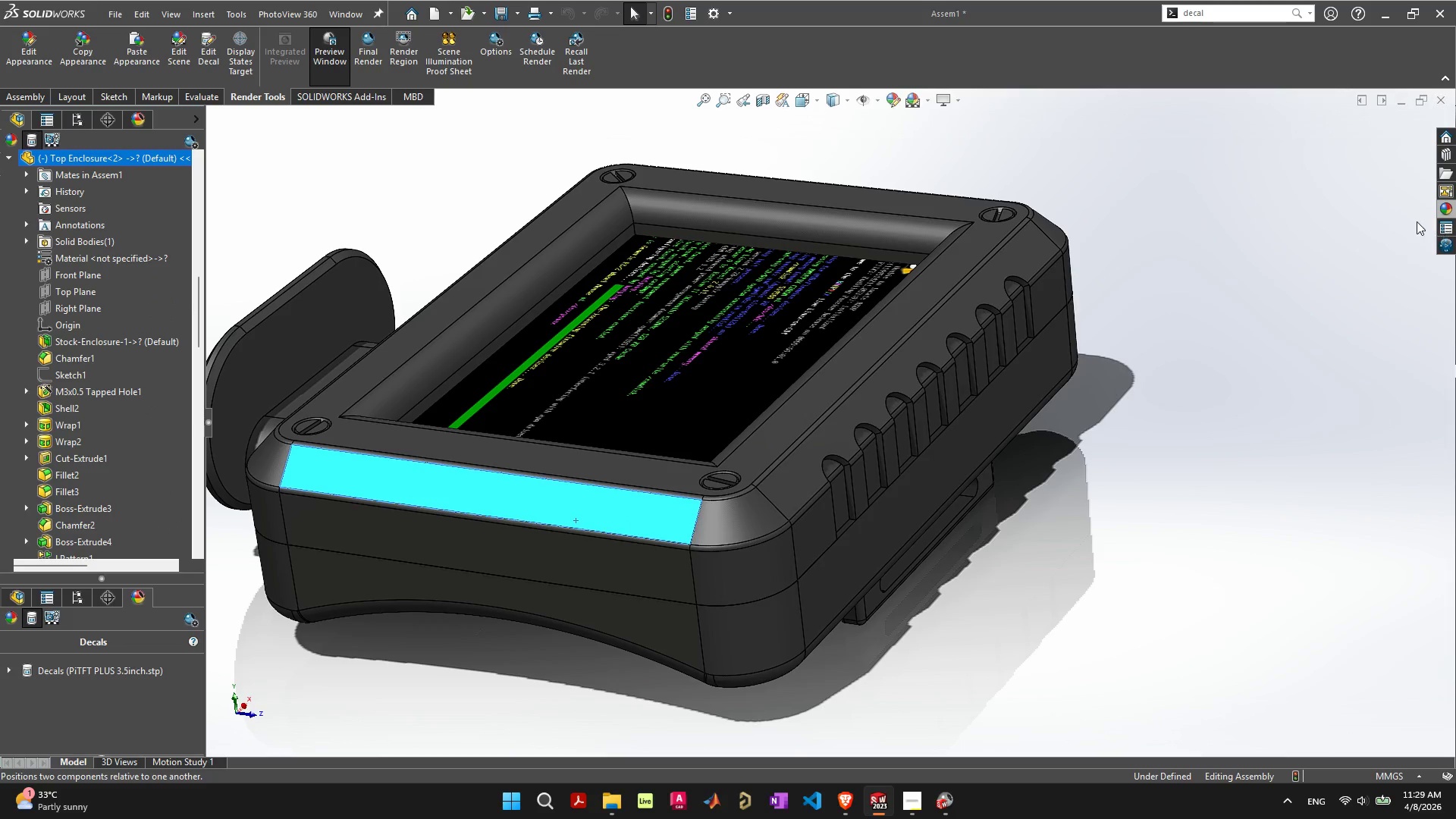 
left_click([1446, 206])
 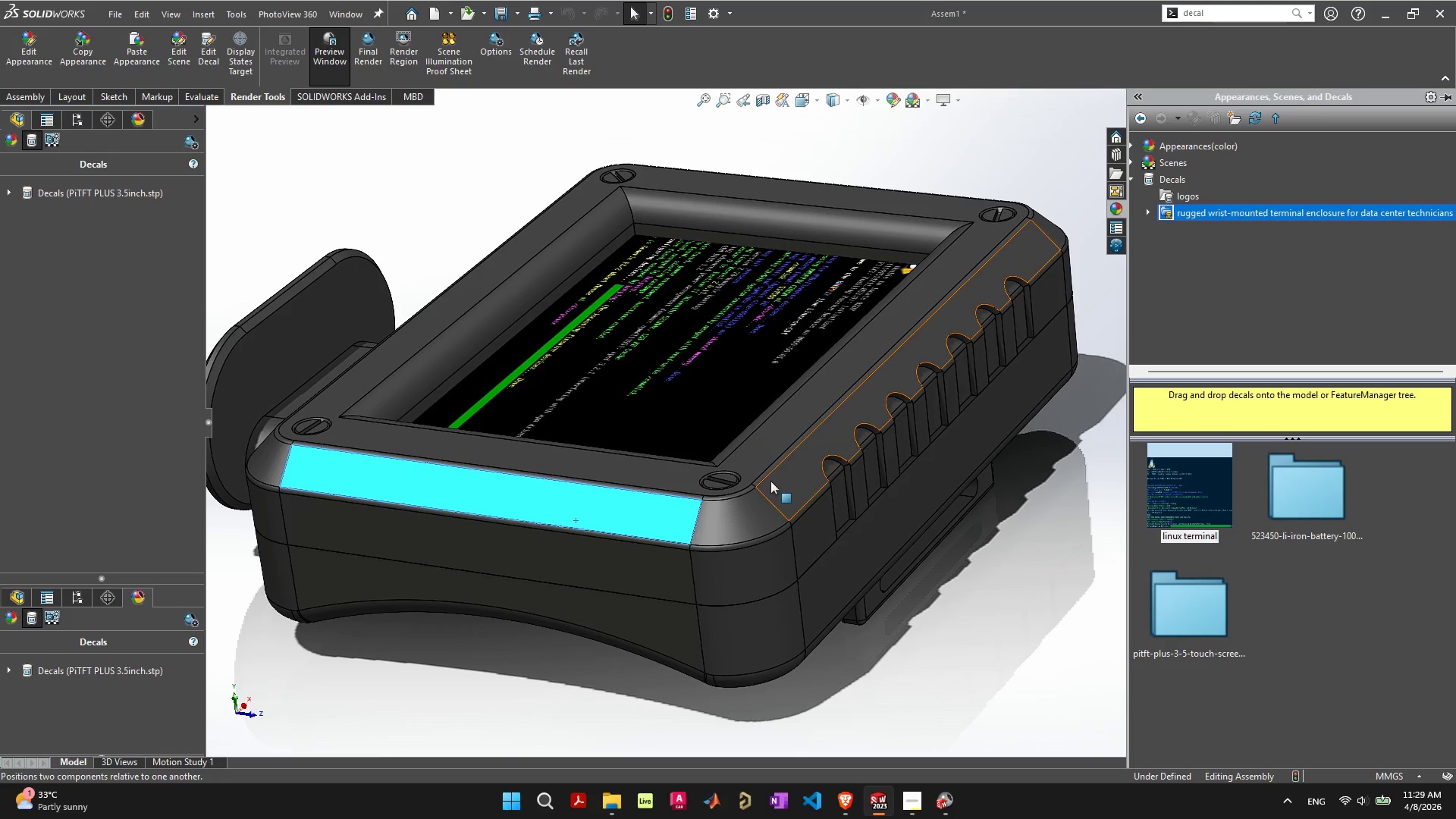 
left_click([782, 434])
 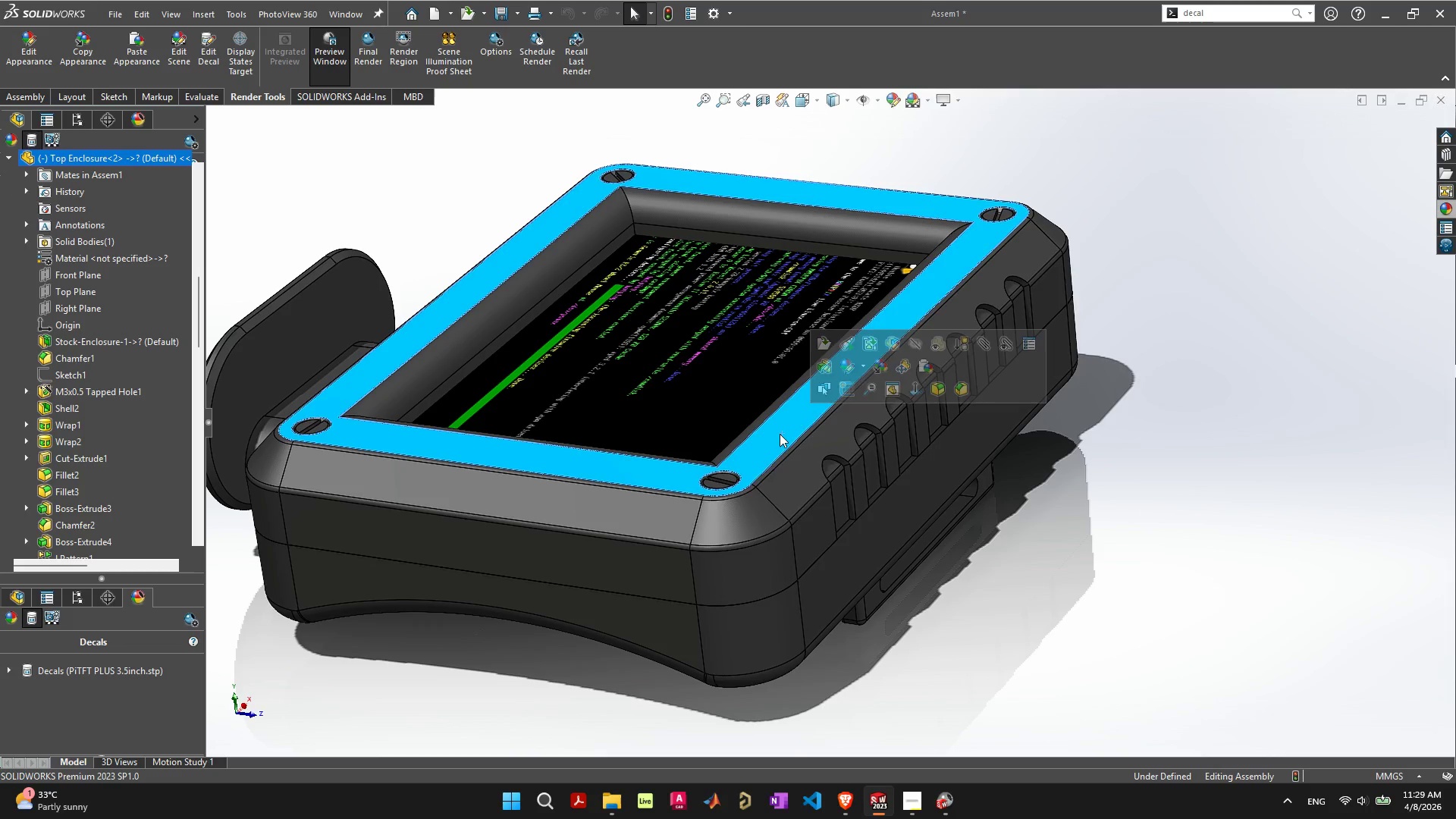 
right_click([789, 479])
 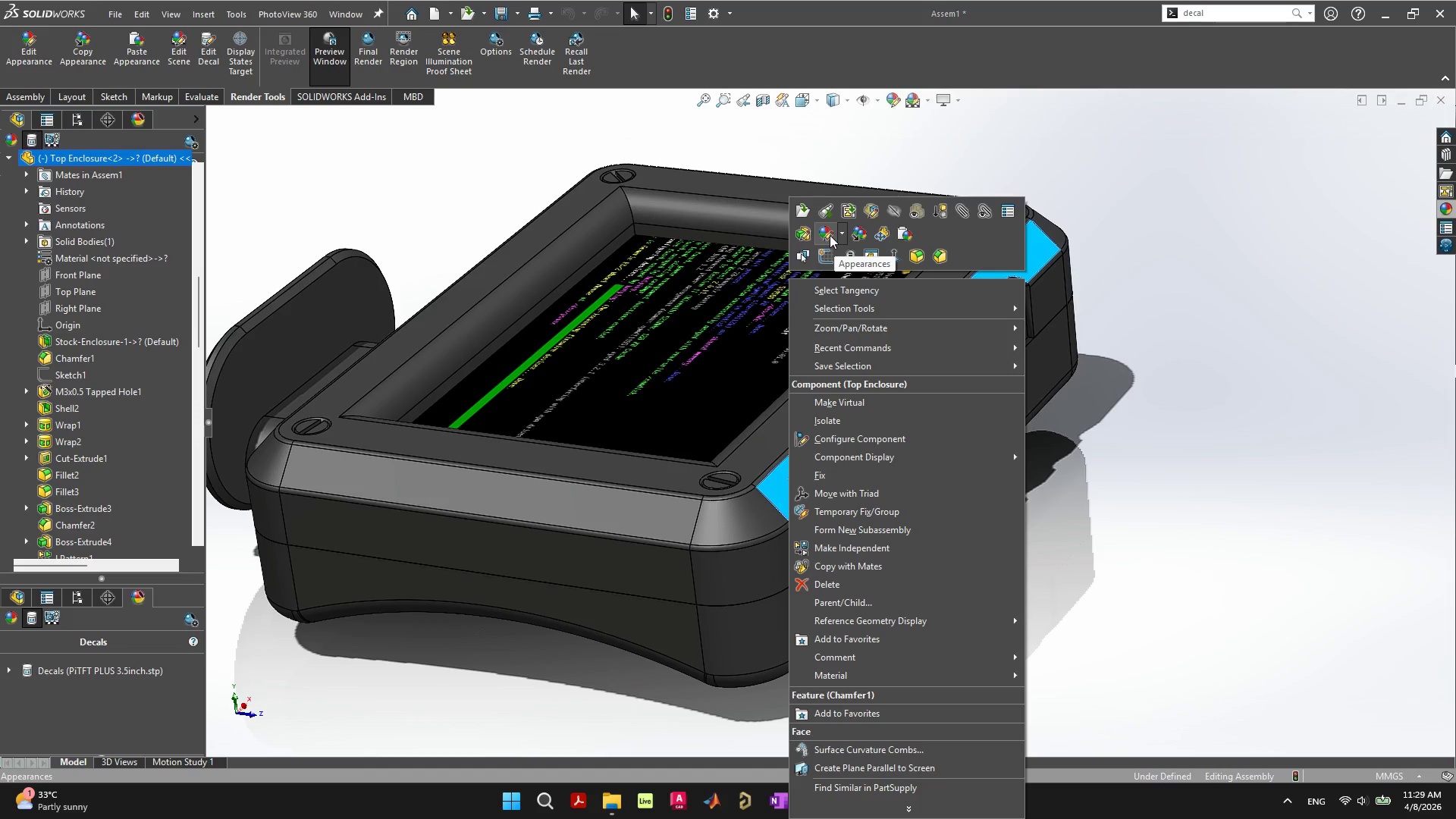 
left_click([843, 235])
 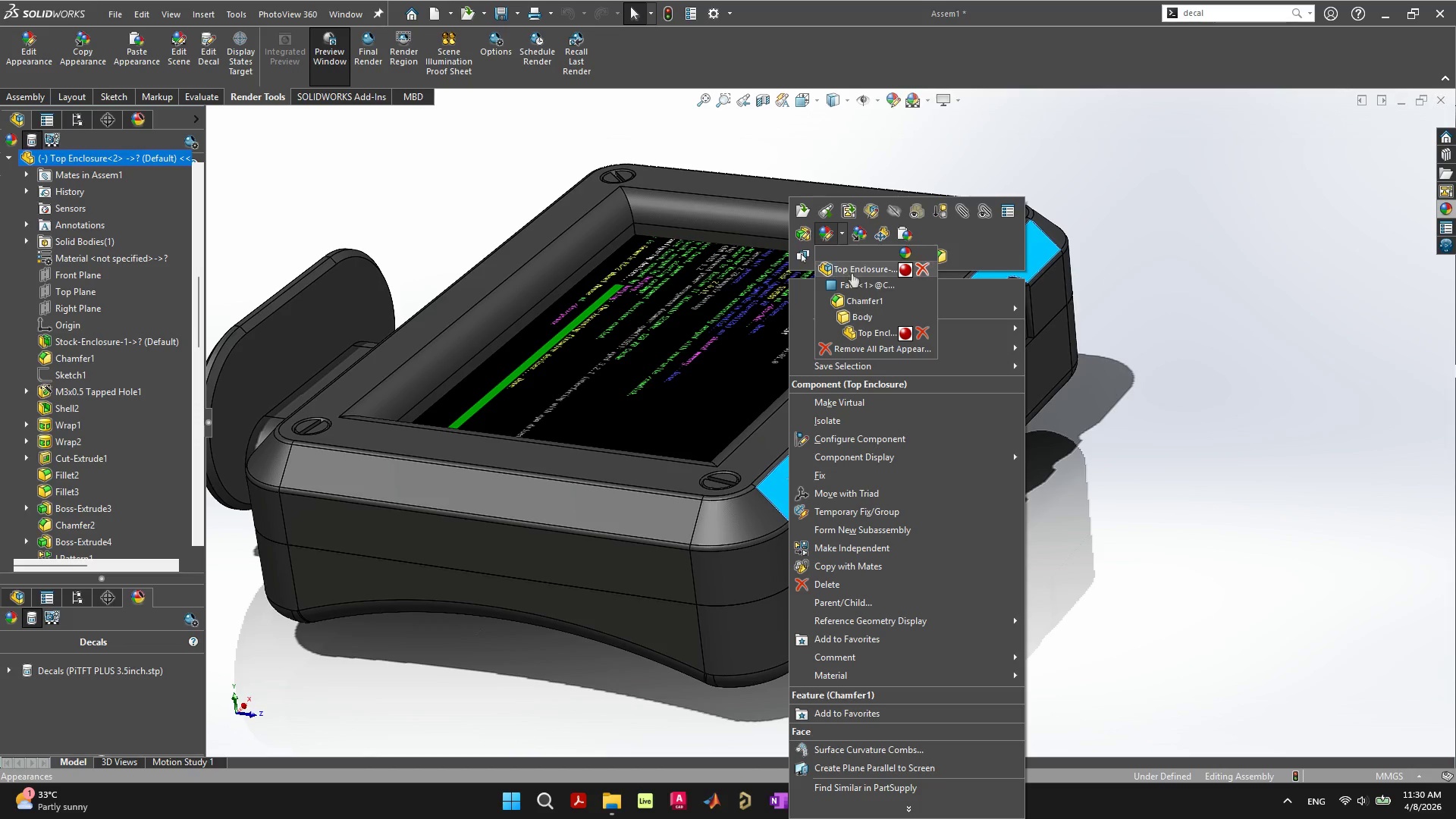 
left_click([852, 273])
 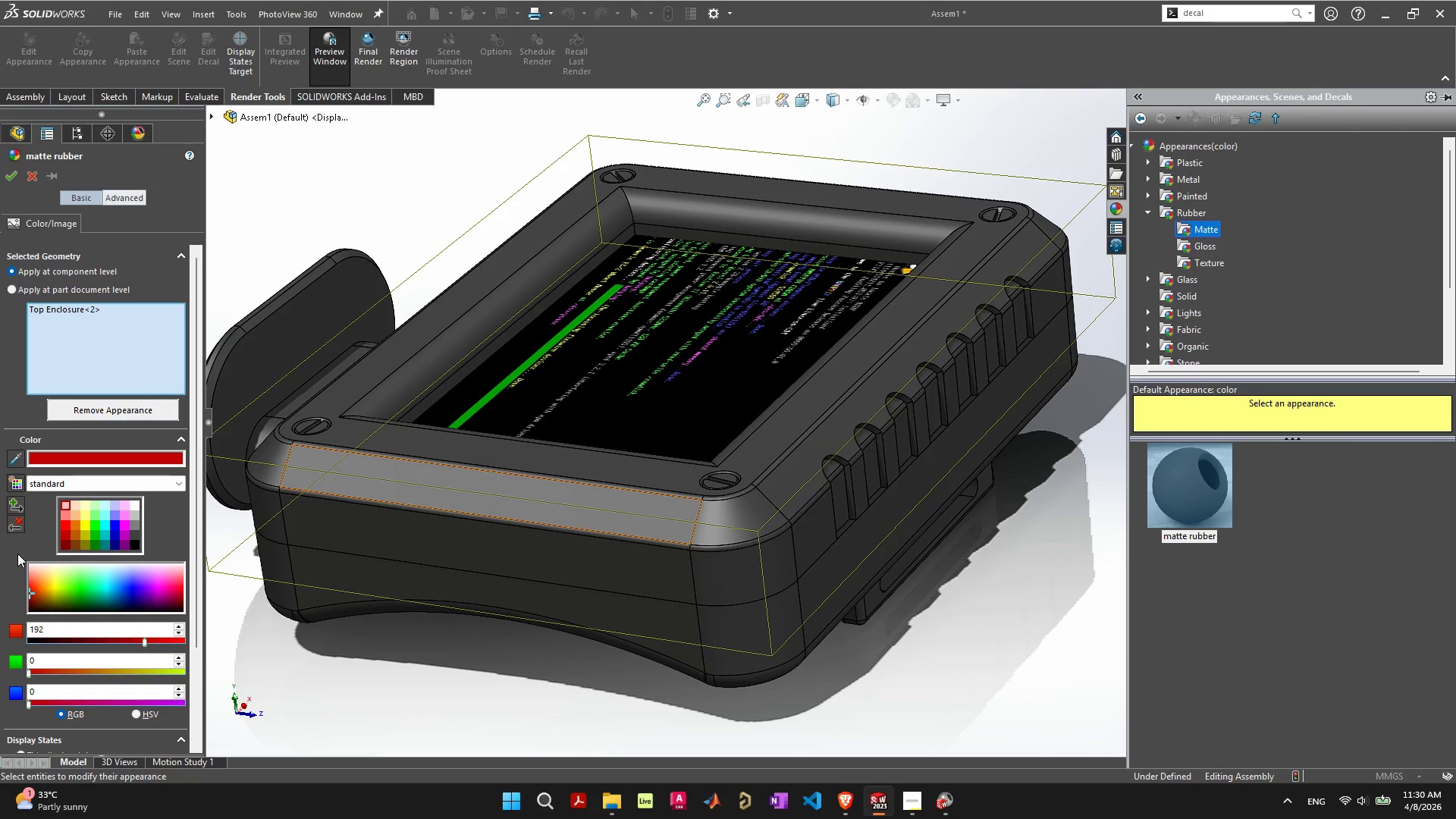 
wait(12.89)
 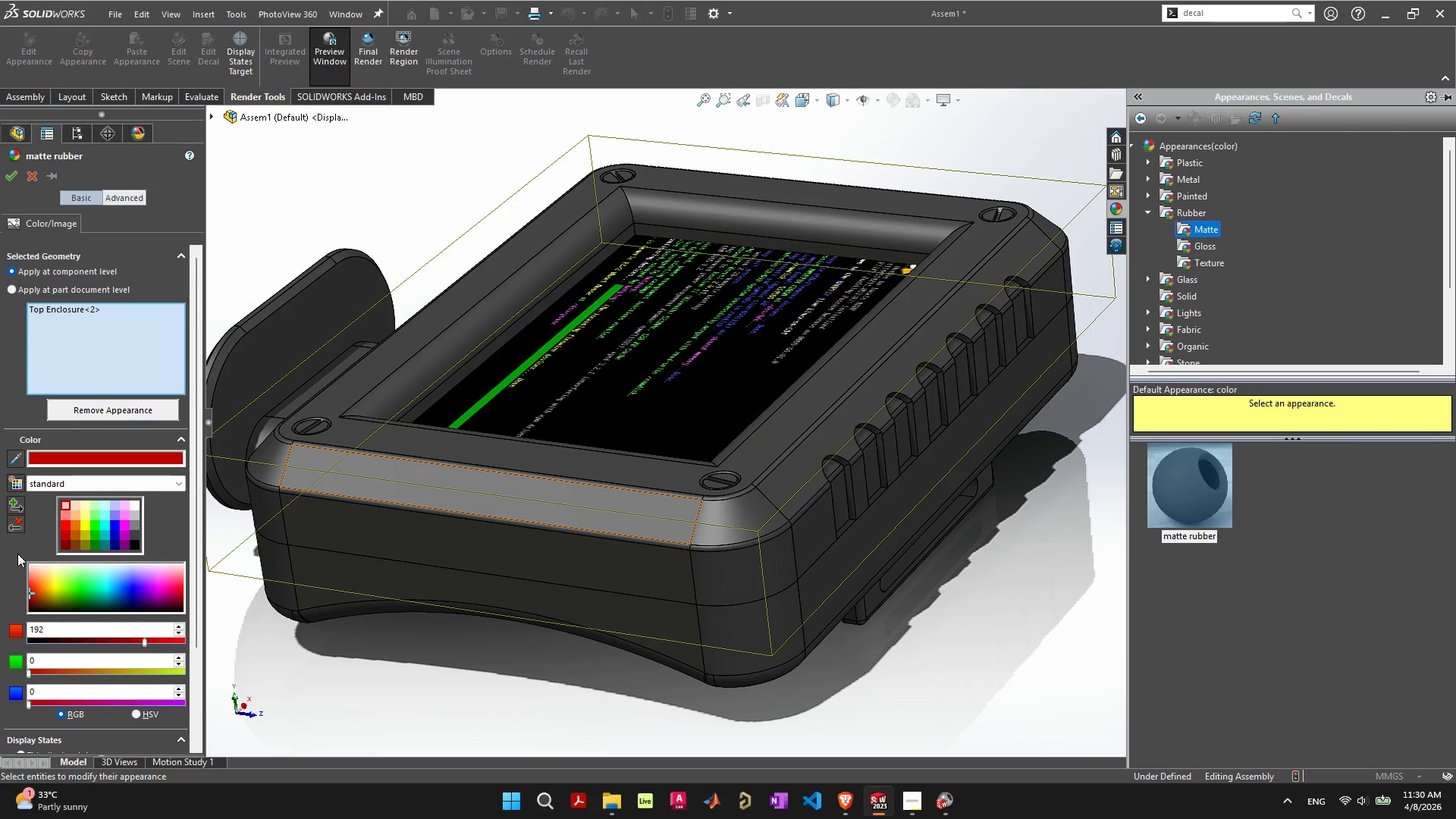 
left_click([1166, 162])
 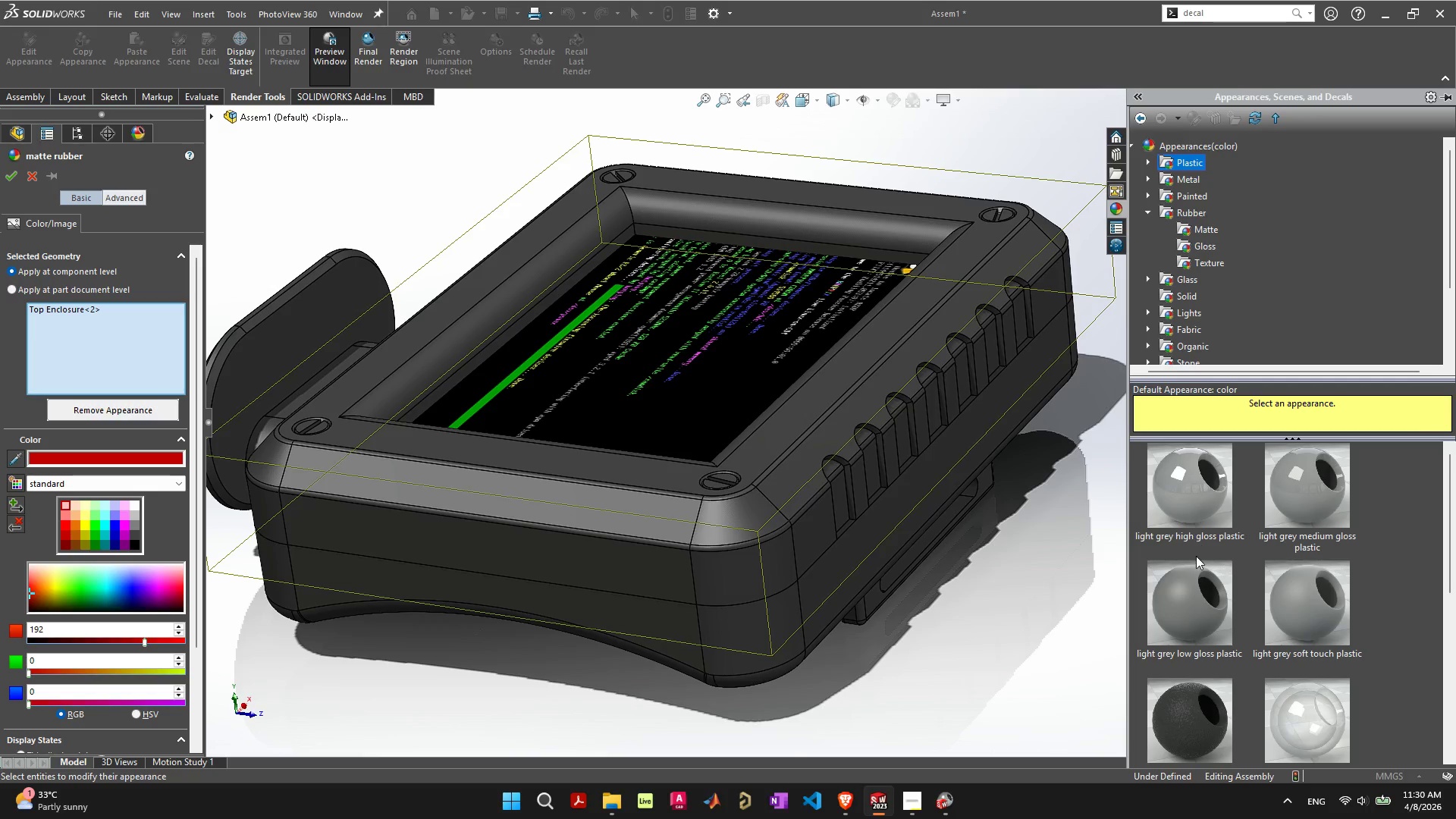 
mouse_move([1179, 505])
 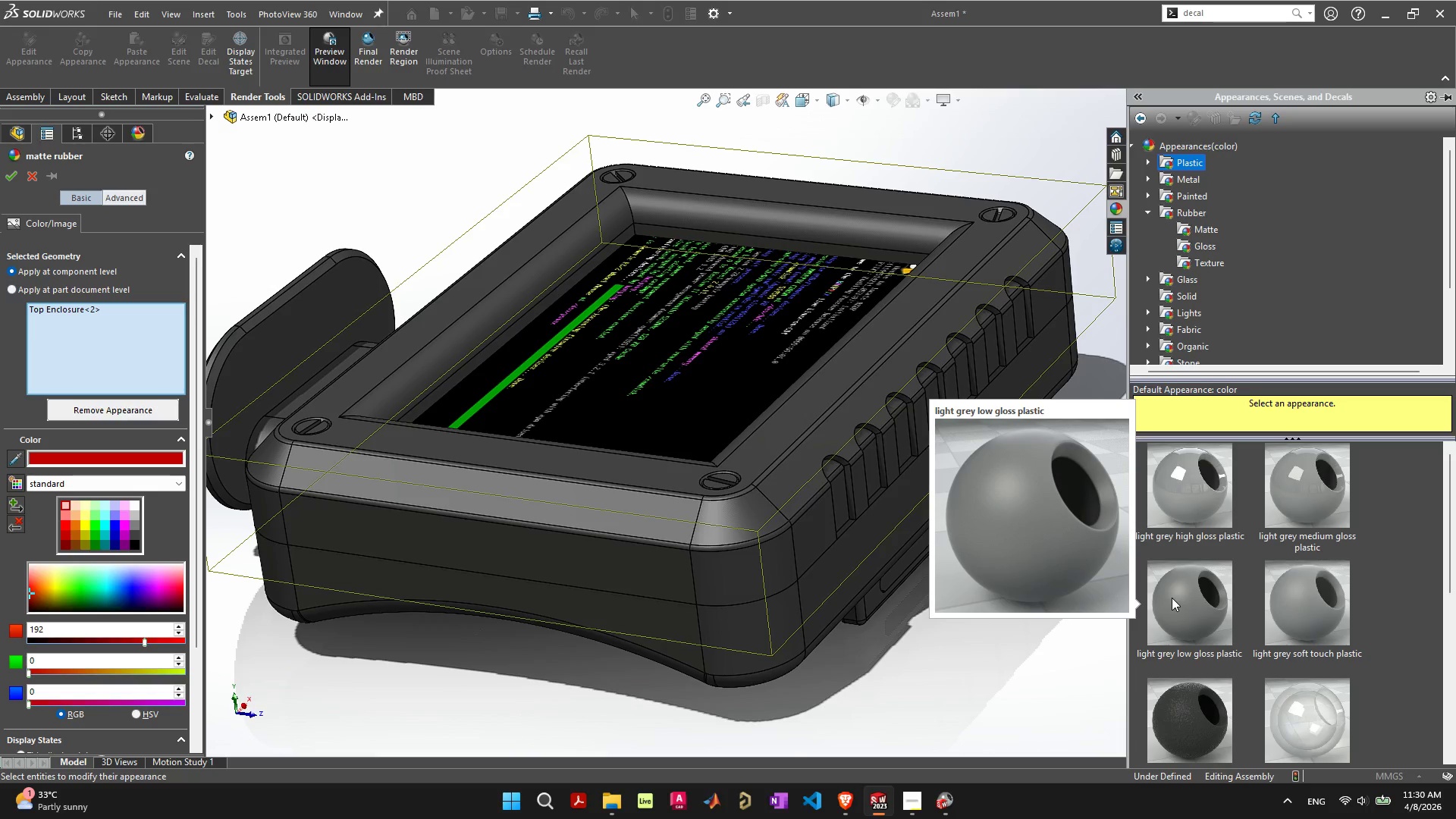 
double_click([1172, 598])
 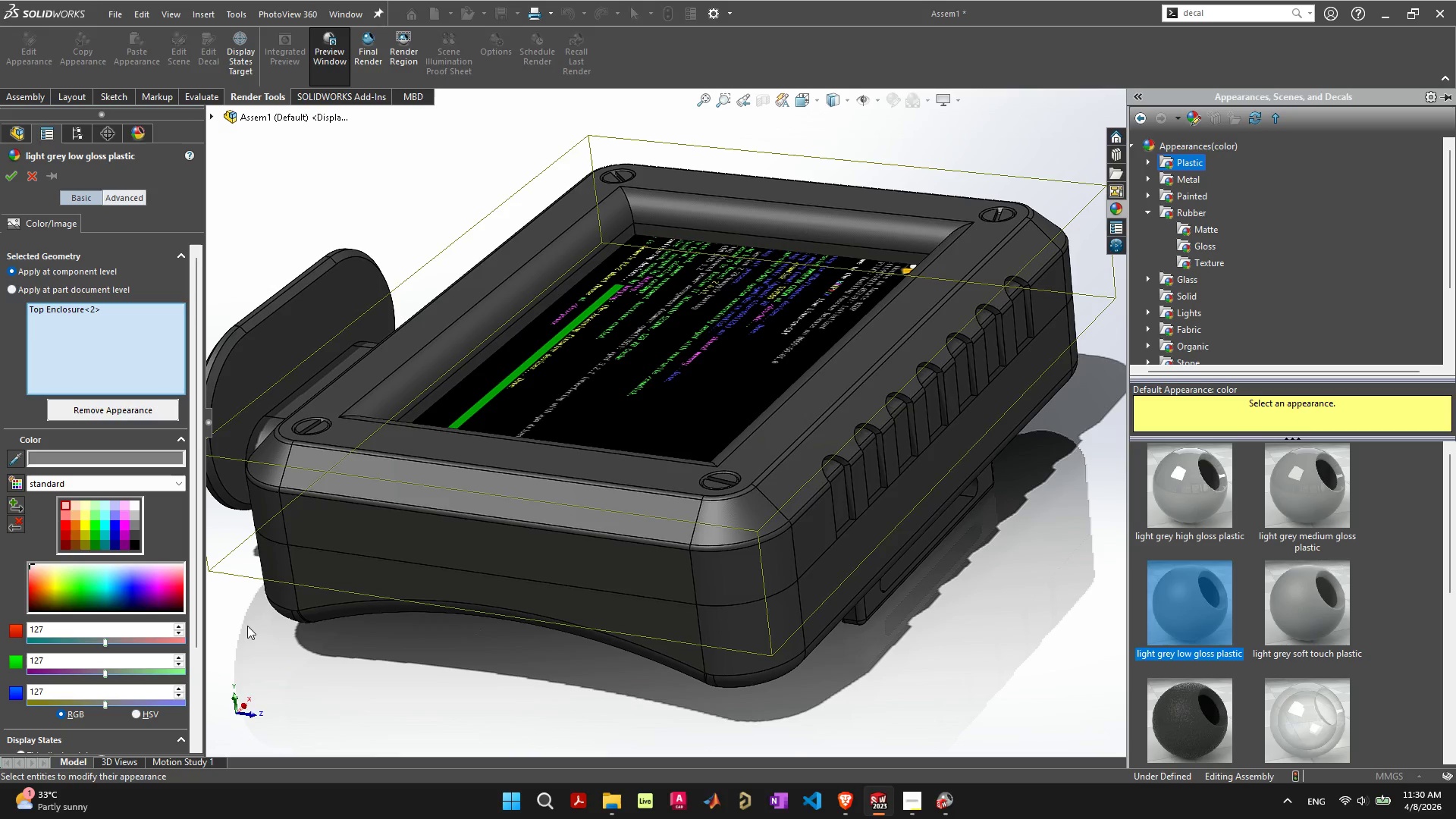 
mouse_move([44, 560])
 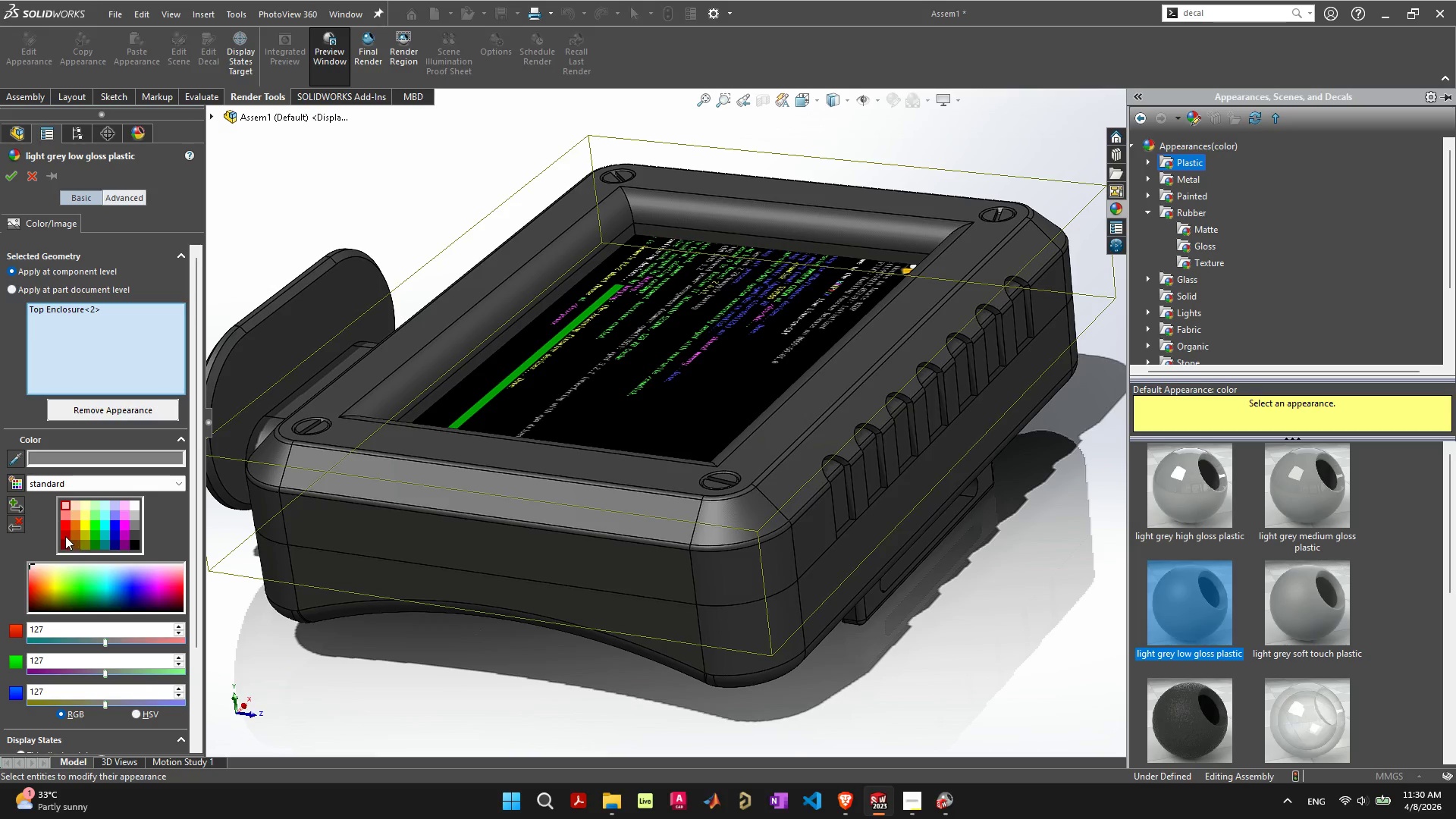 
left_click([67, 536])
 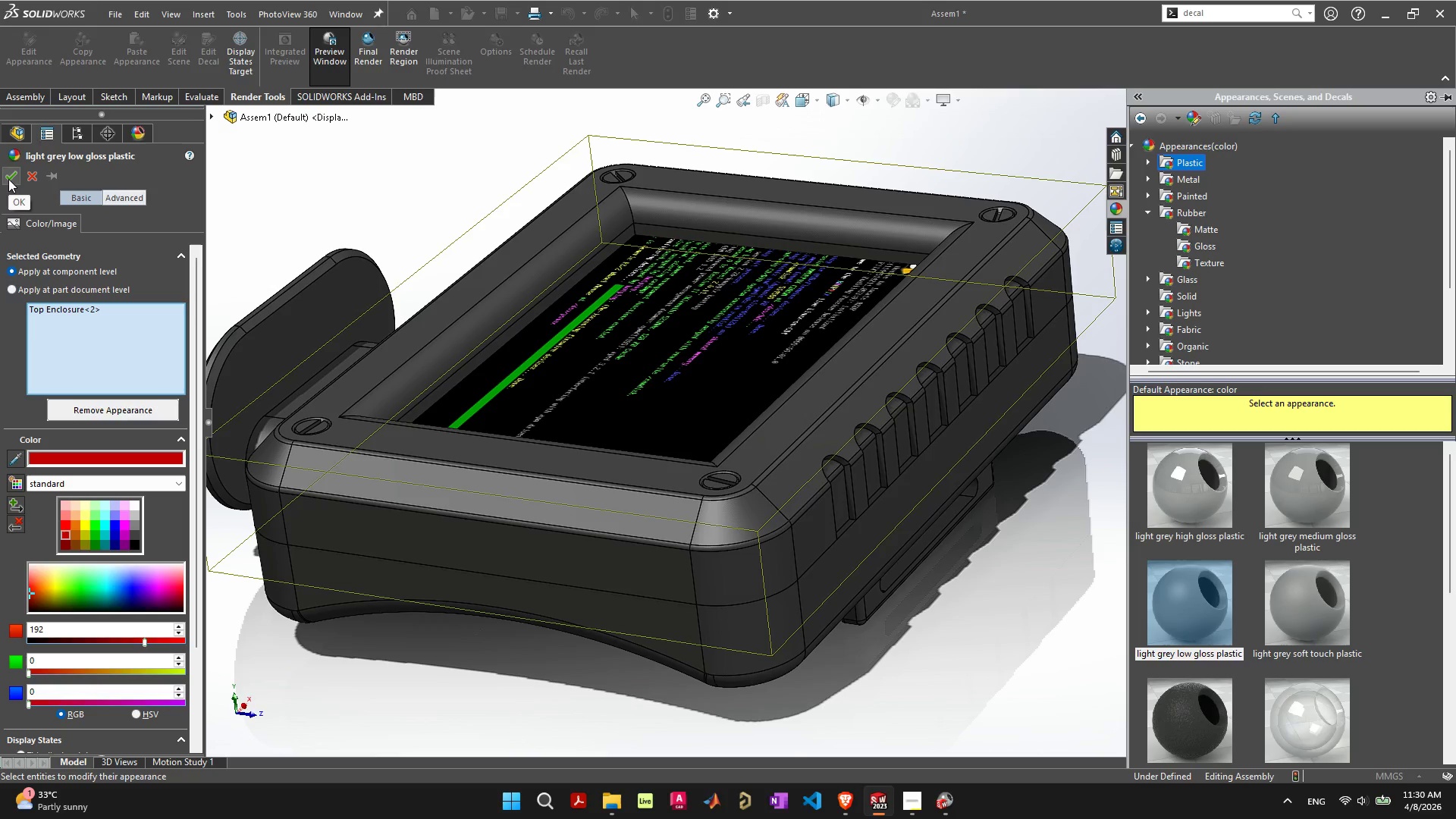 
wait(7.95)
 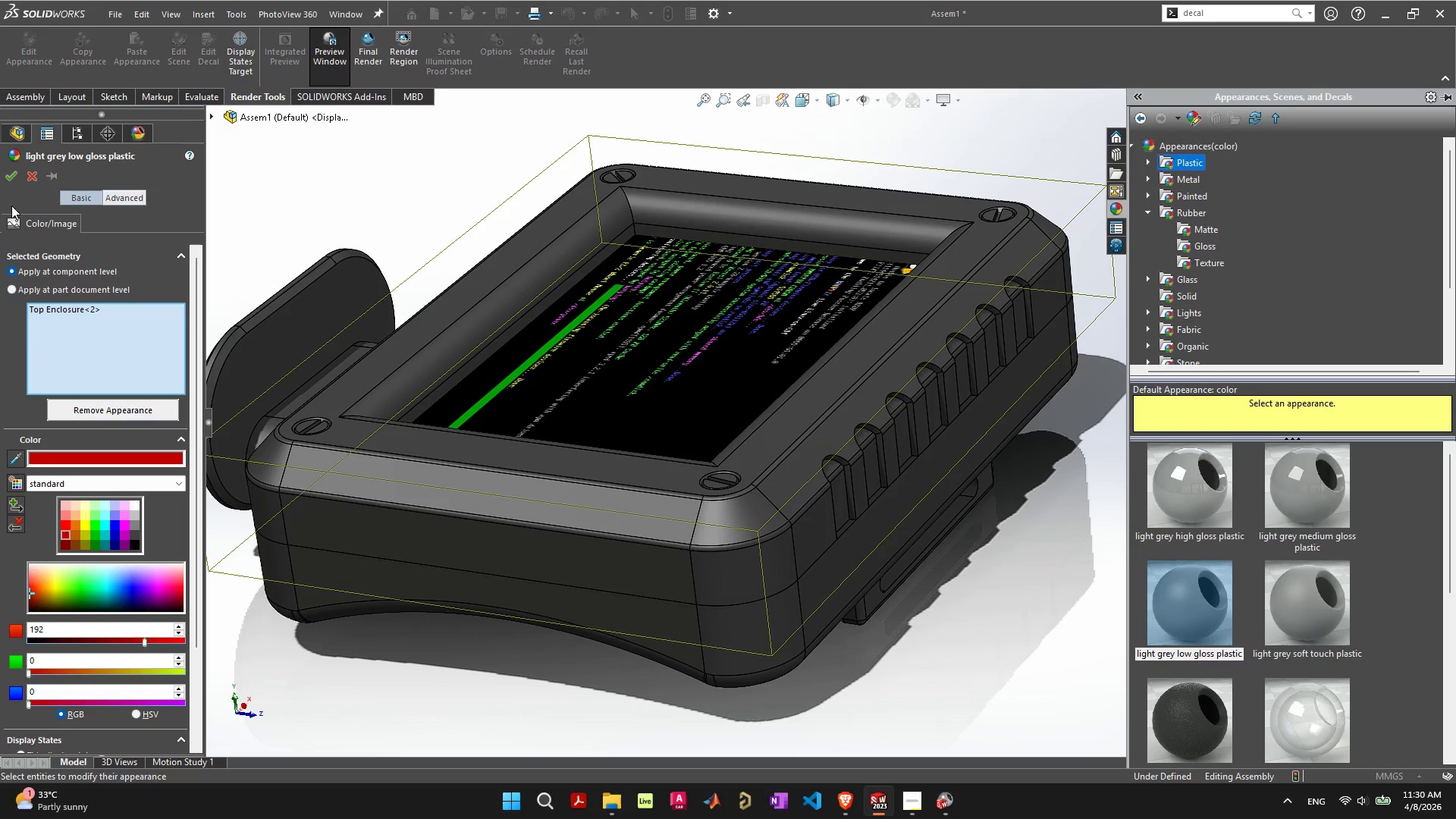 
left_click([381, 653])
 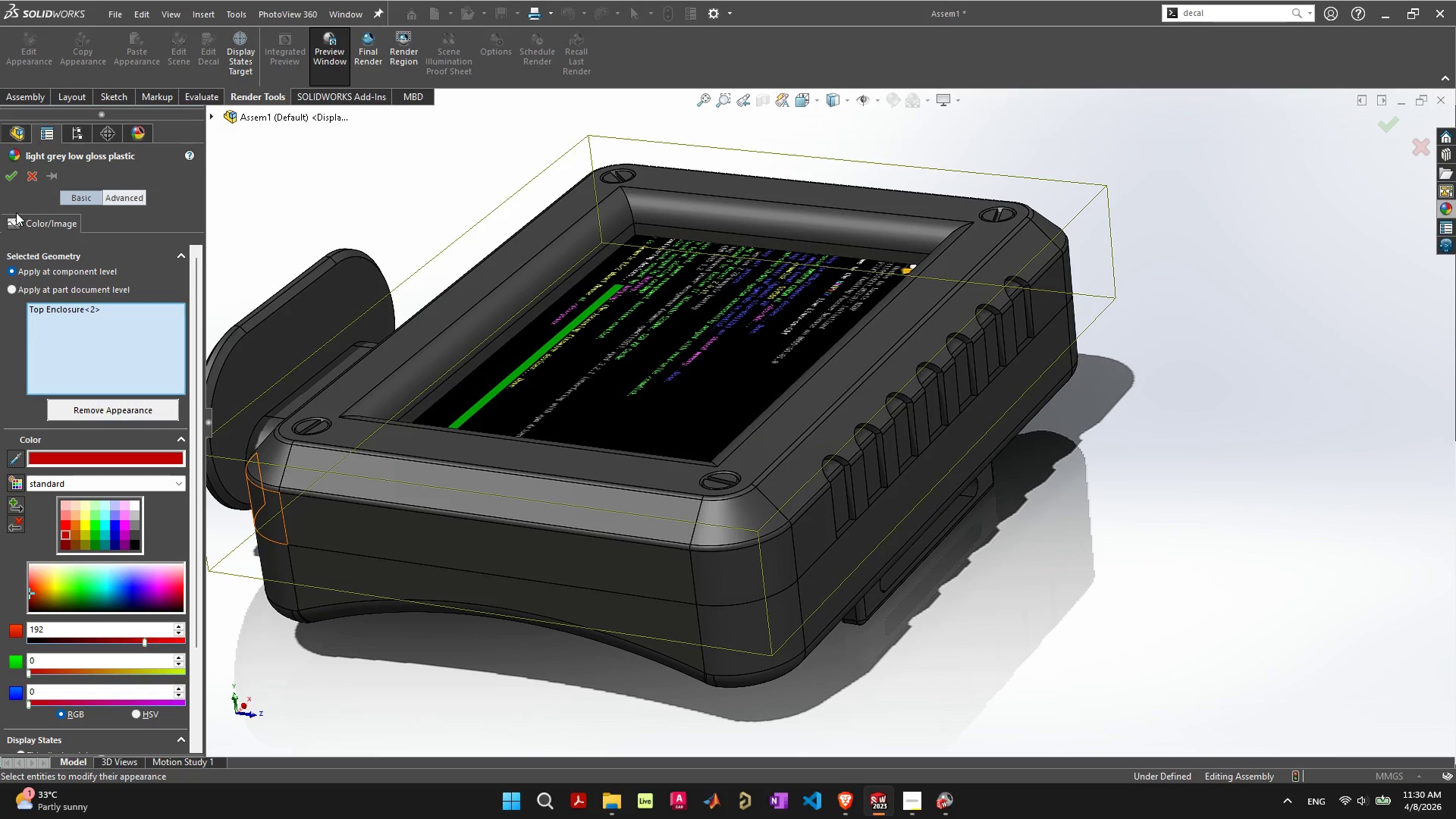 
left_click([28, 180])
 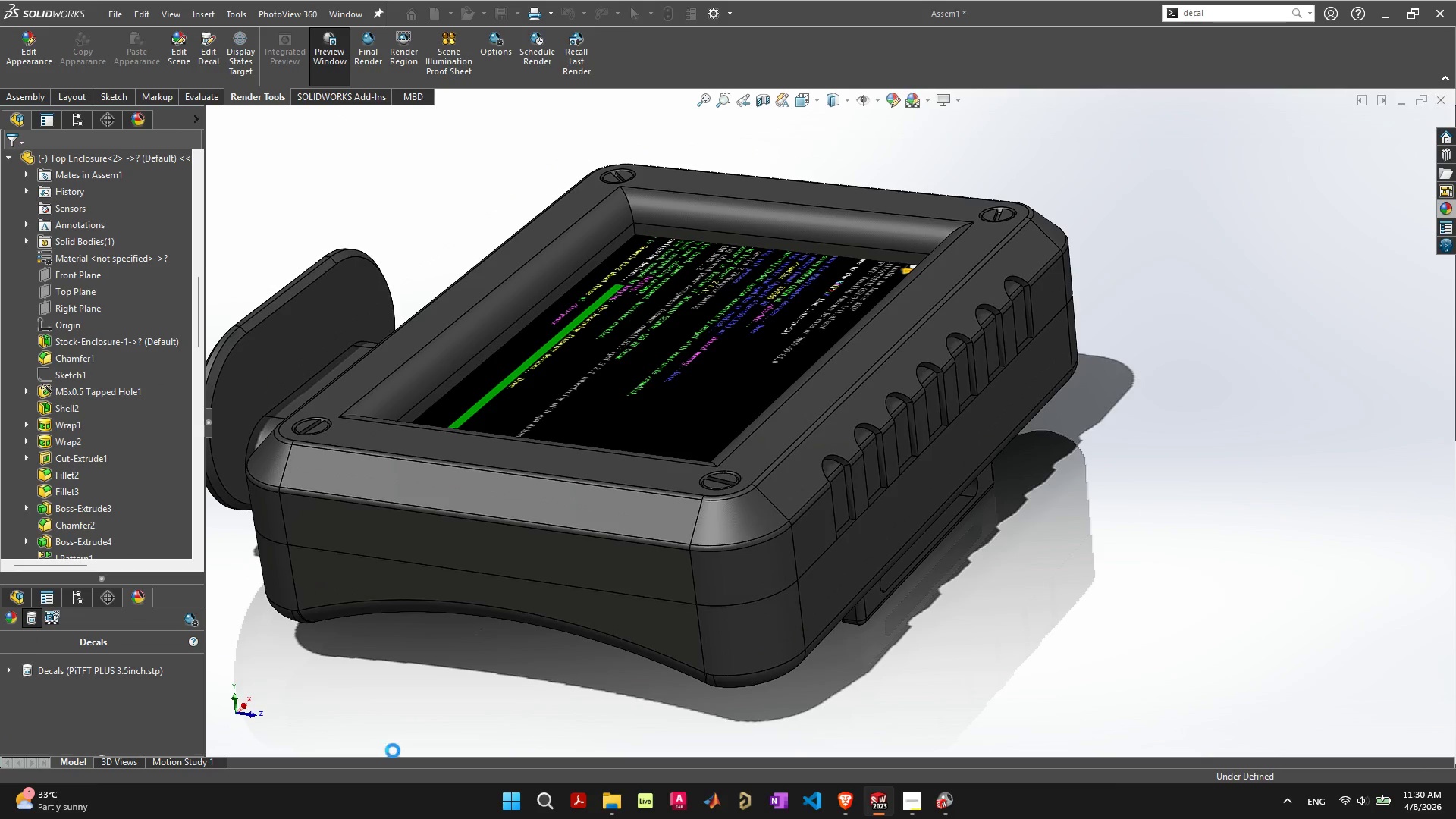 
left_click([438, 695])
 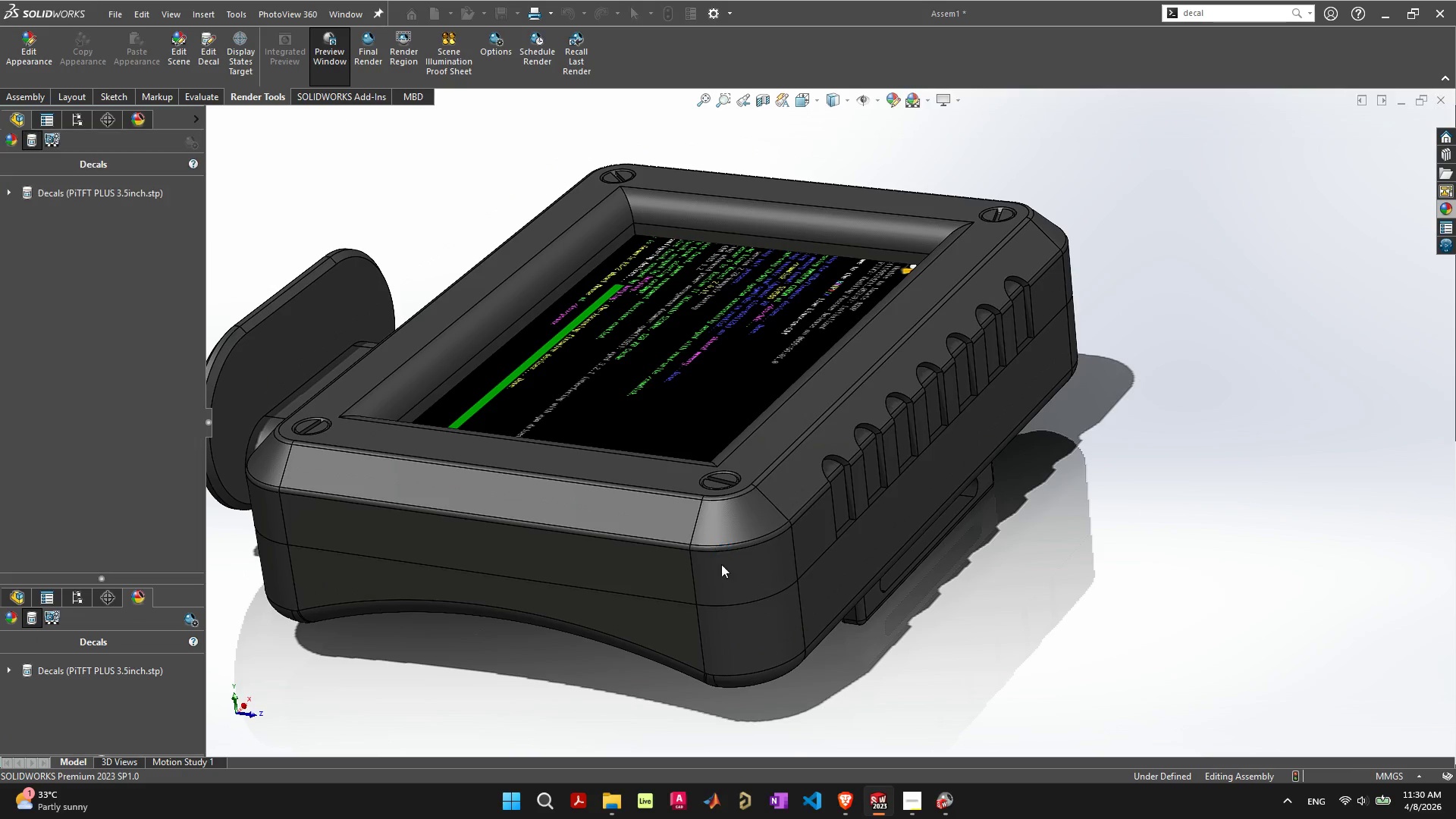 
left_click([723, 570])
 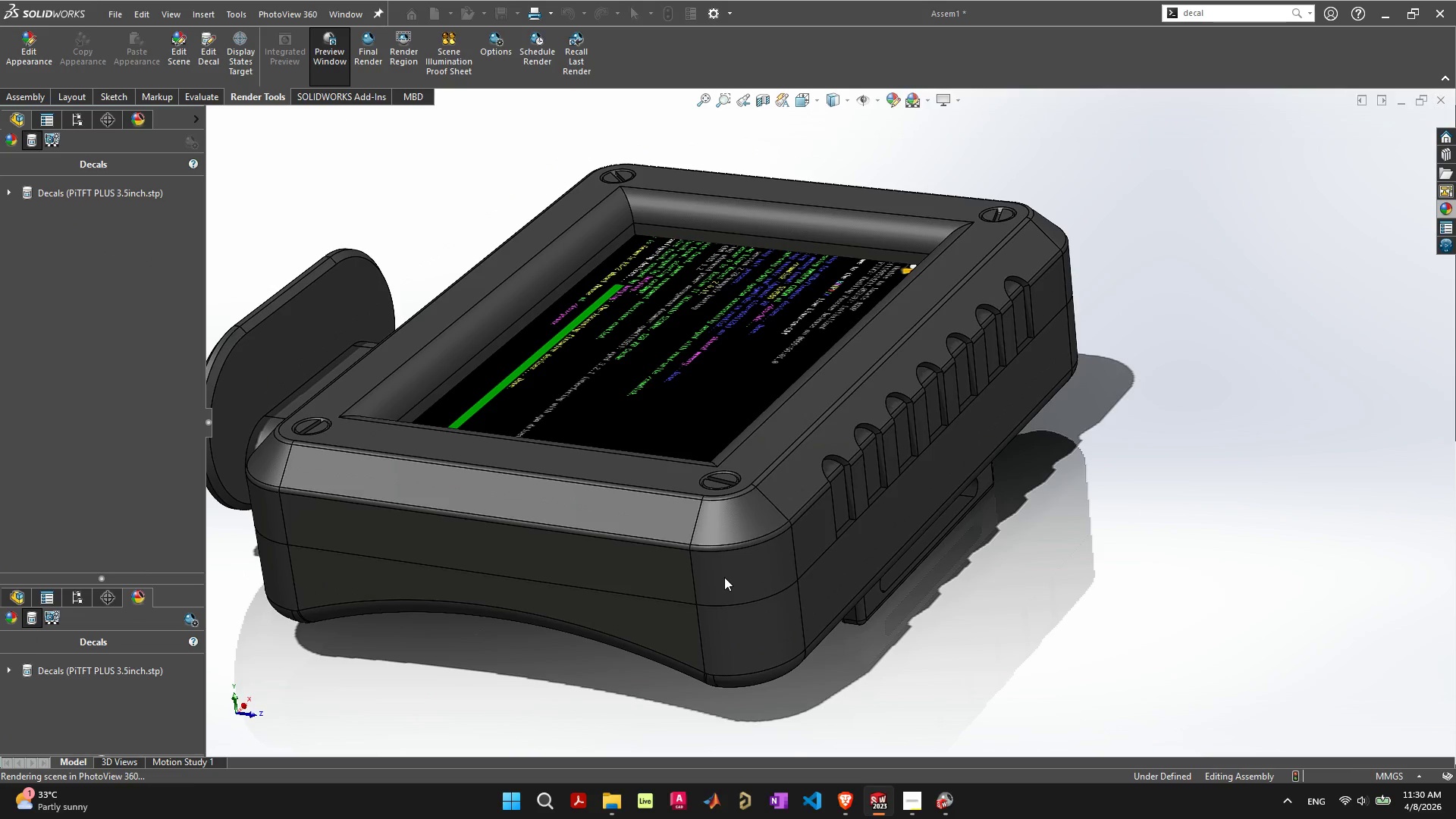 
left_click([724, 577])
 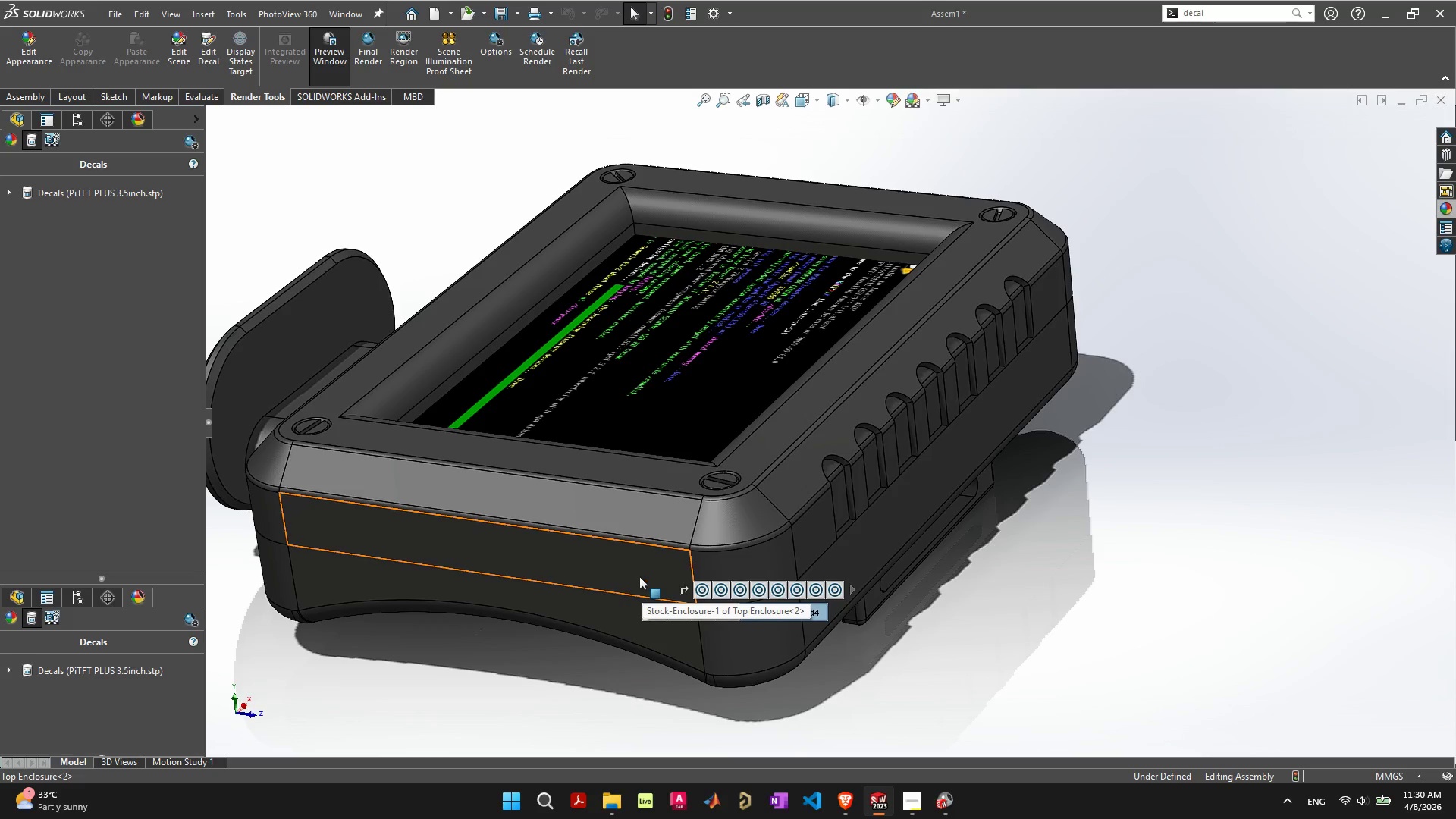 
left_click_drag(start_coordinate=[639, 576], to_coordinate=[641, 572])
 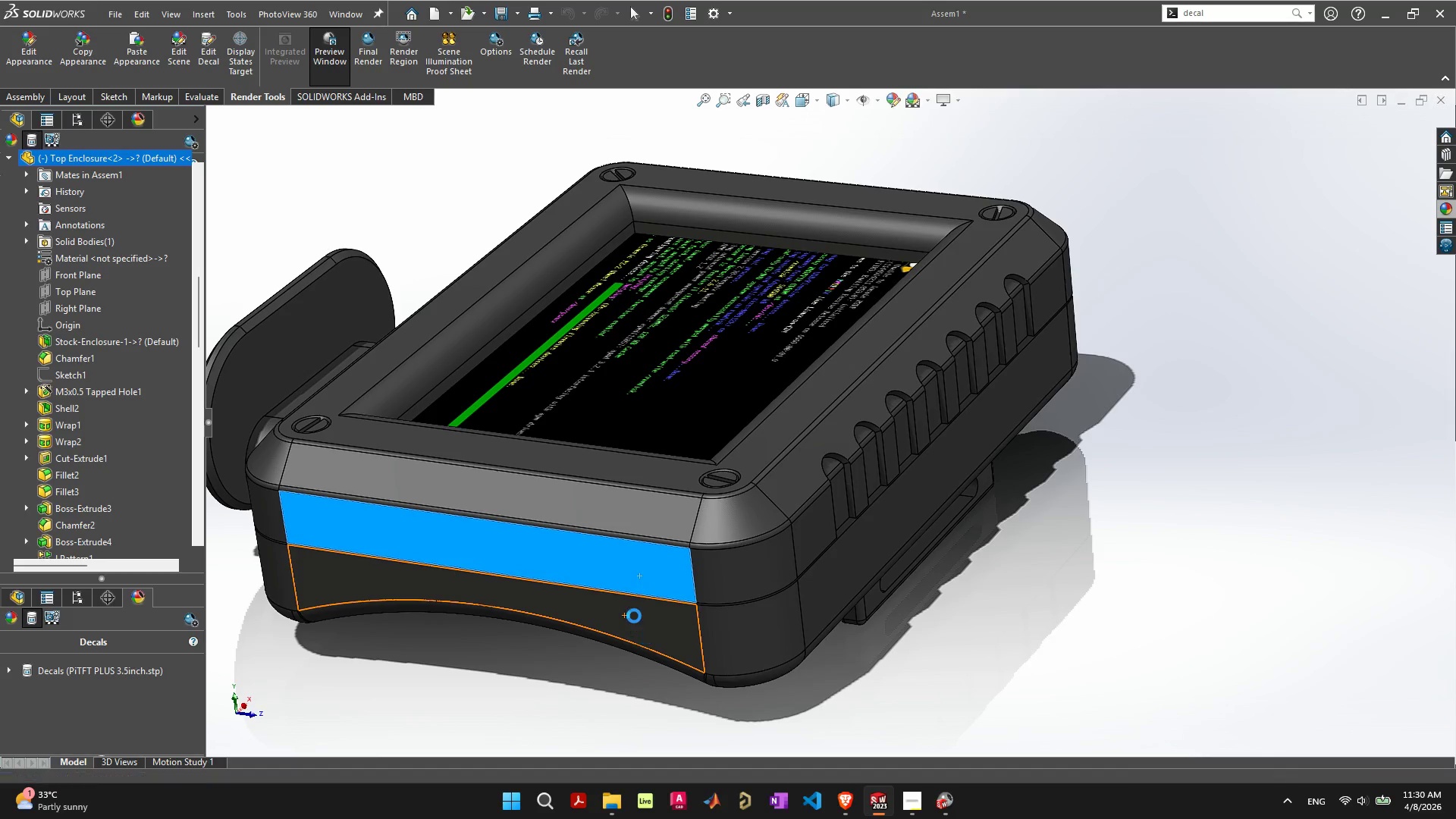 
scroll: coordinate [728, 583], scroll_direction: up, amount: 14.0
 